 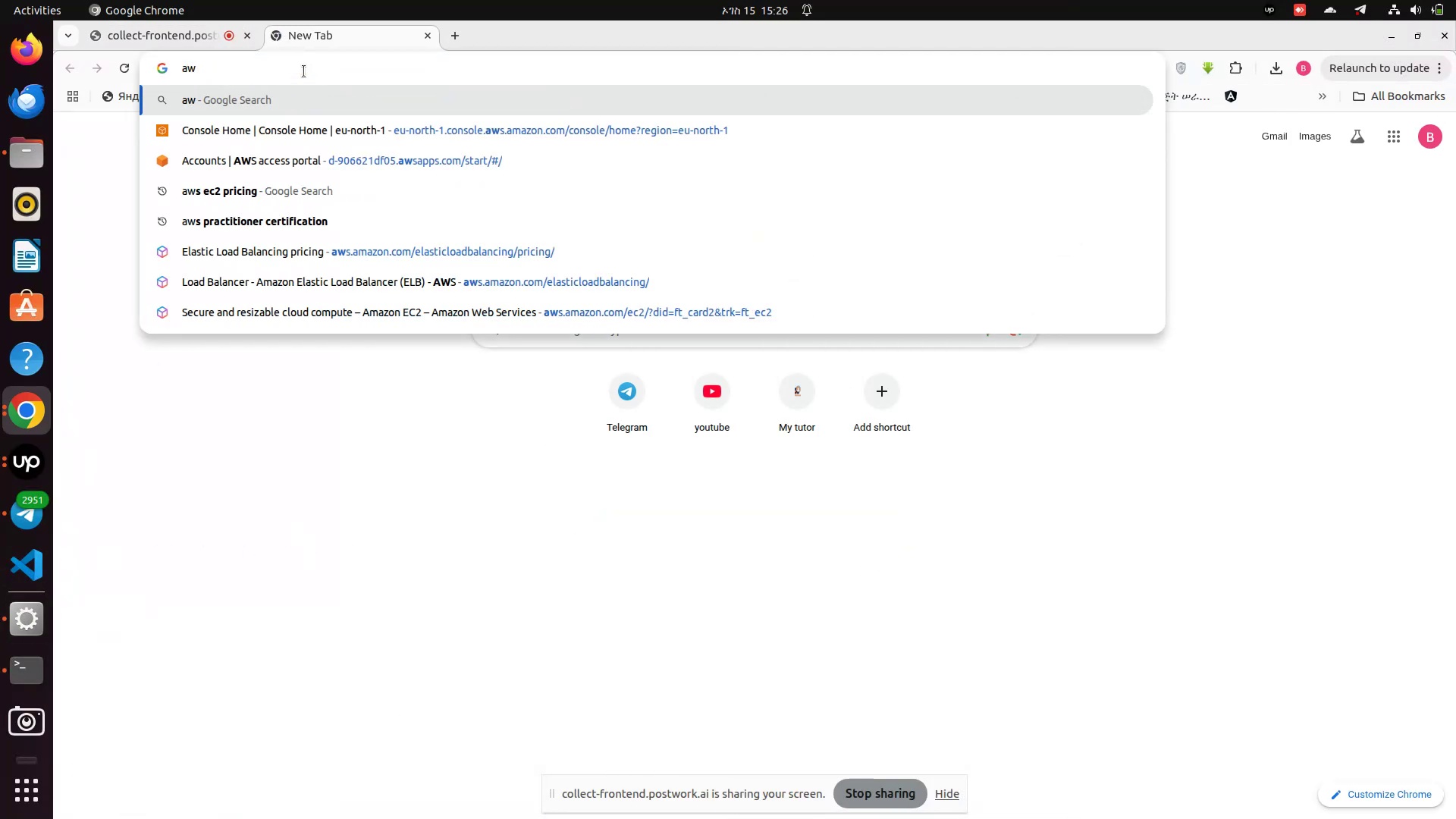 
left_click([274, 127])
 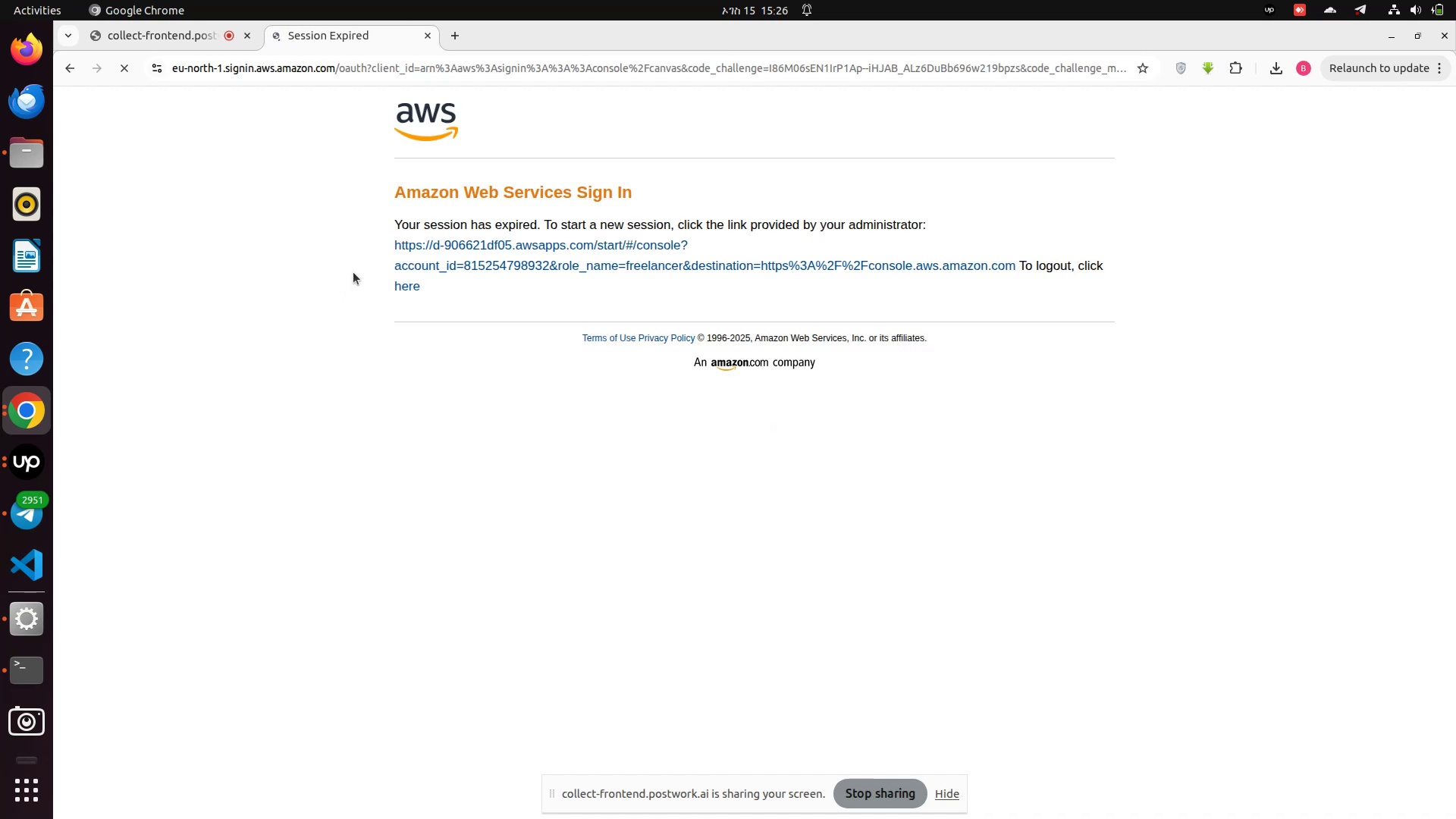 
wait(7.27)
 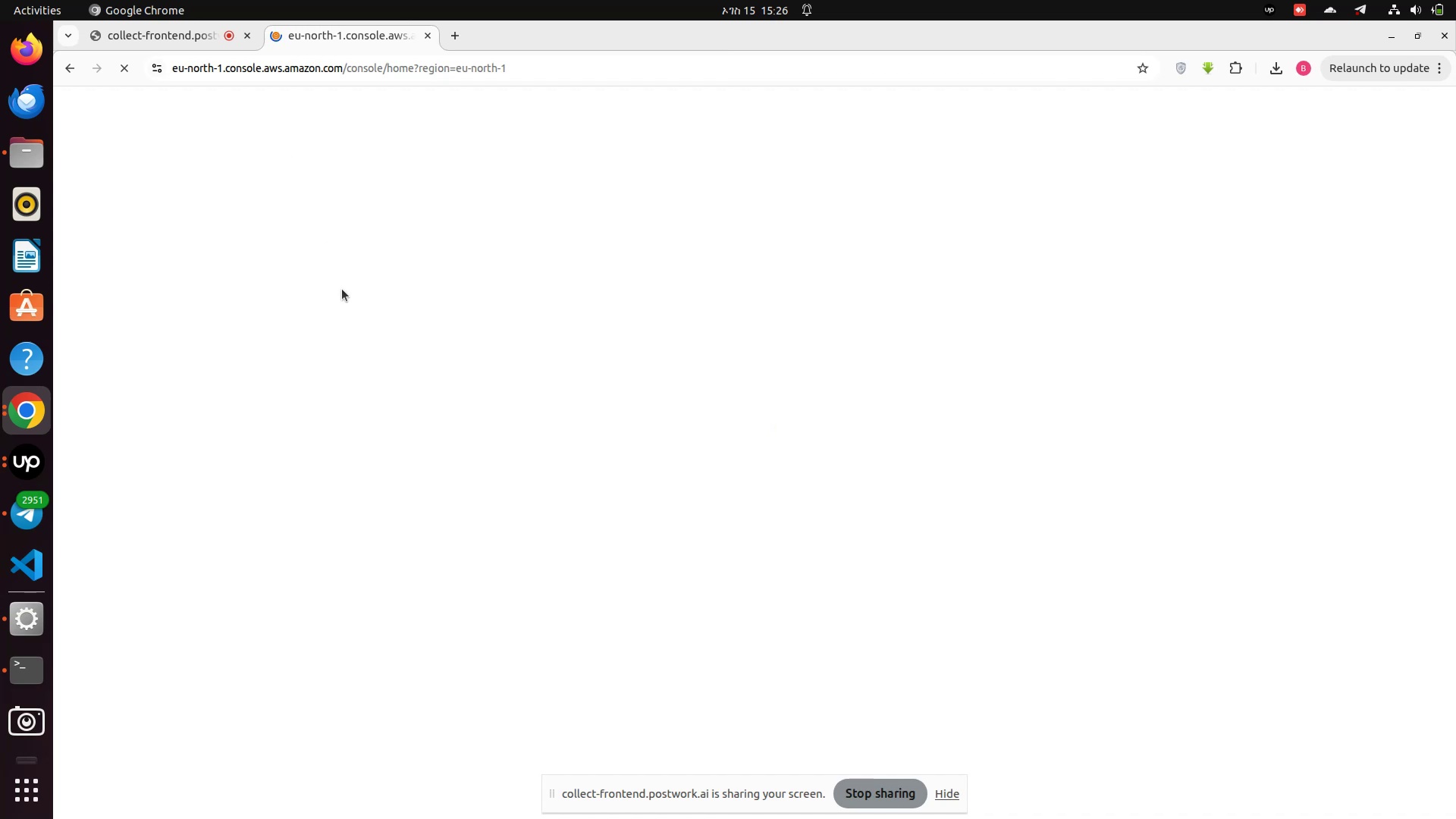 
left_click([605, 241])
 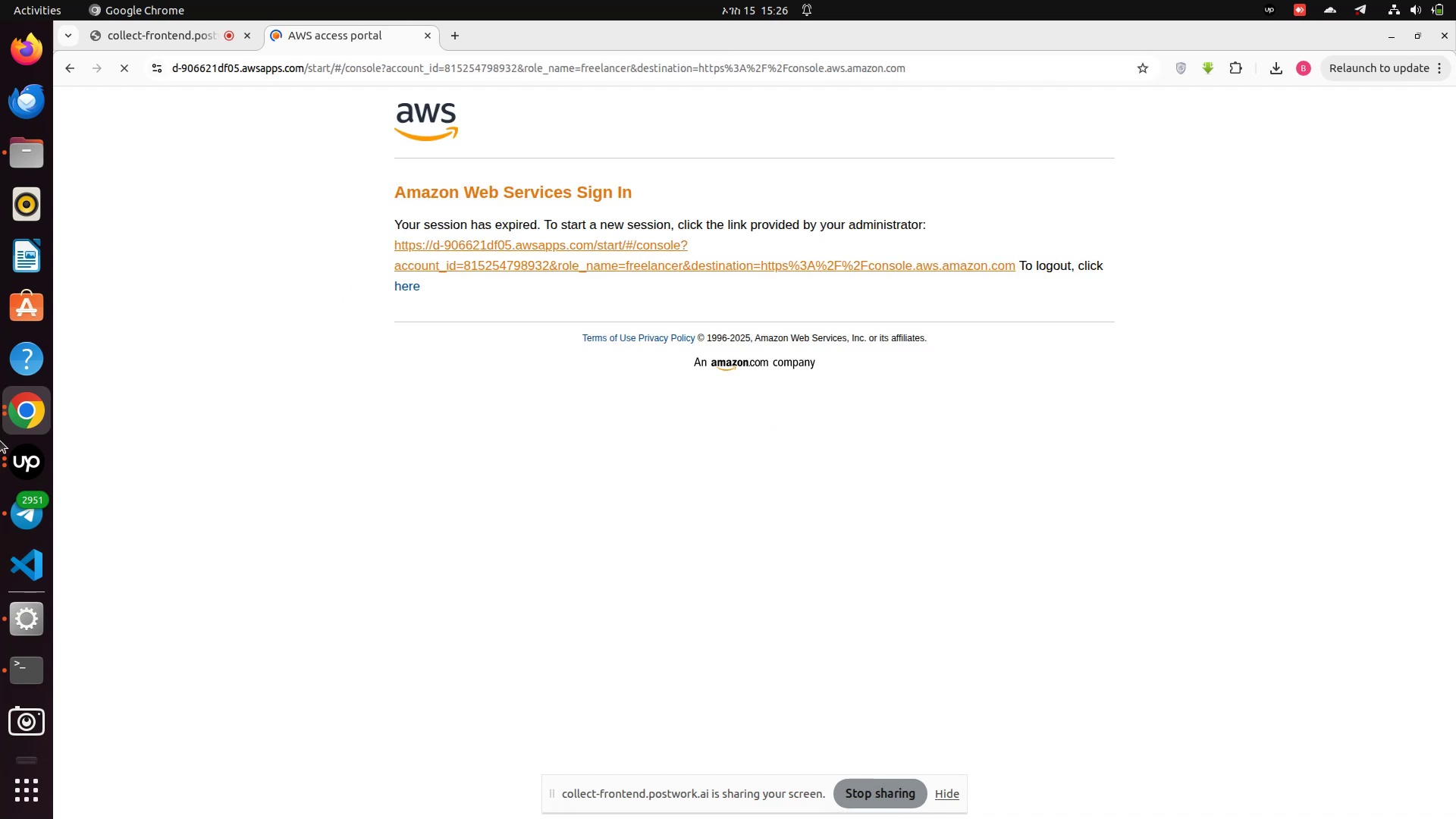 
right_click([24, 519])
 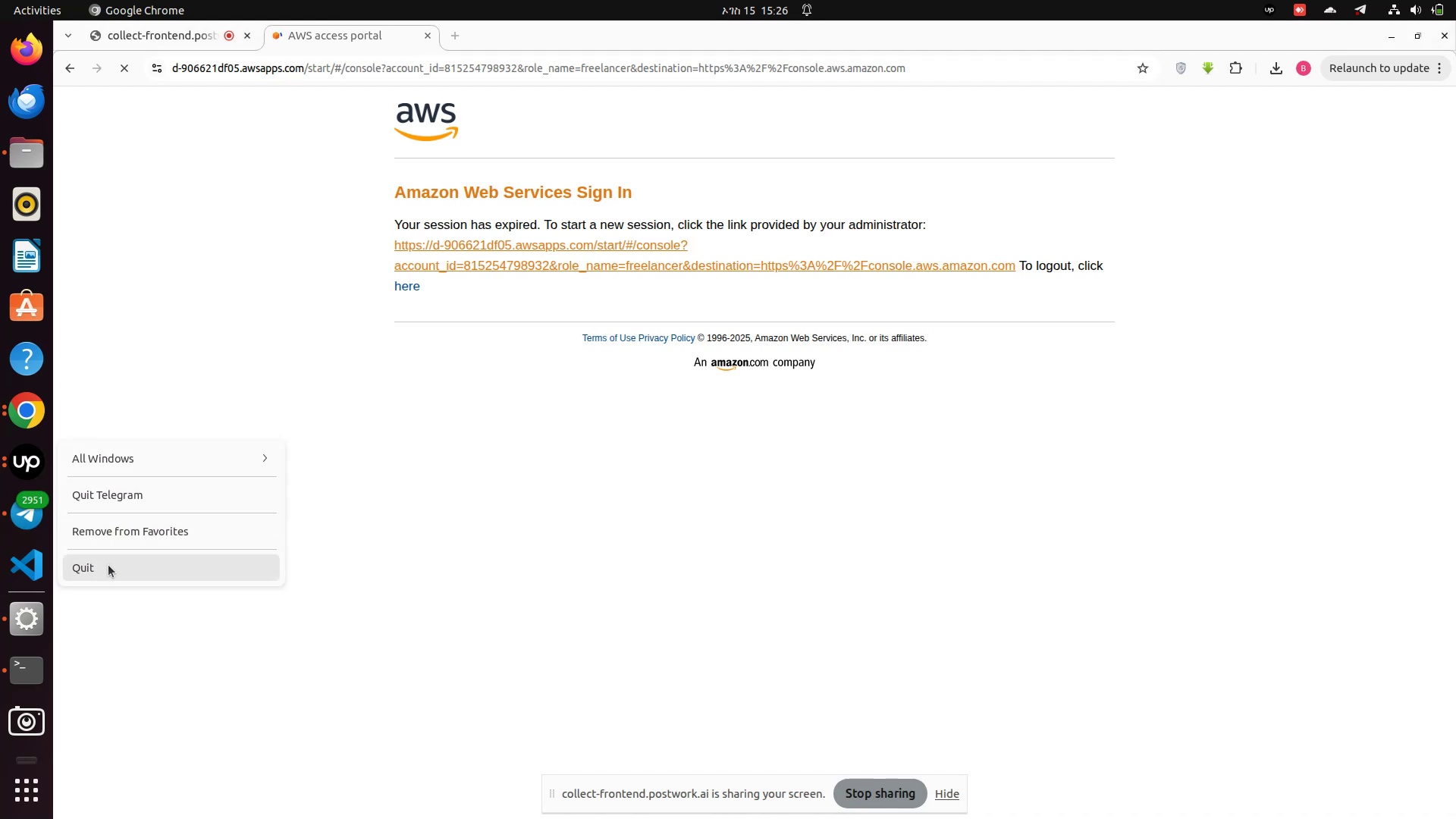 
left_click([108, 565])
 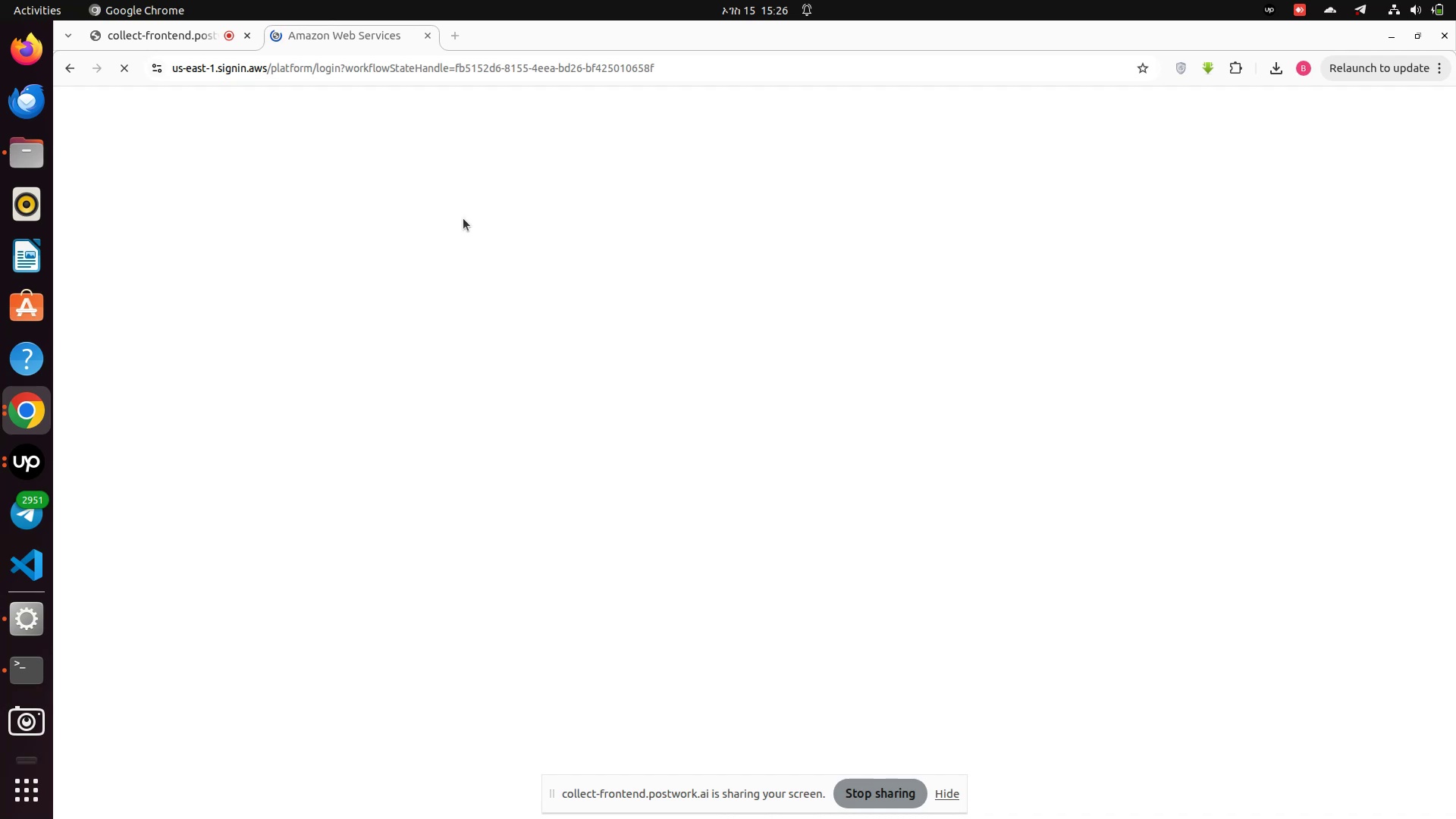 
wait(14.09)
 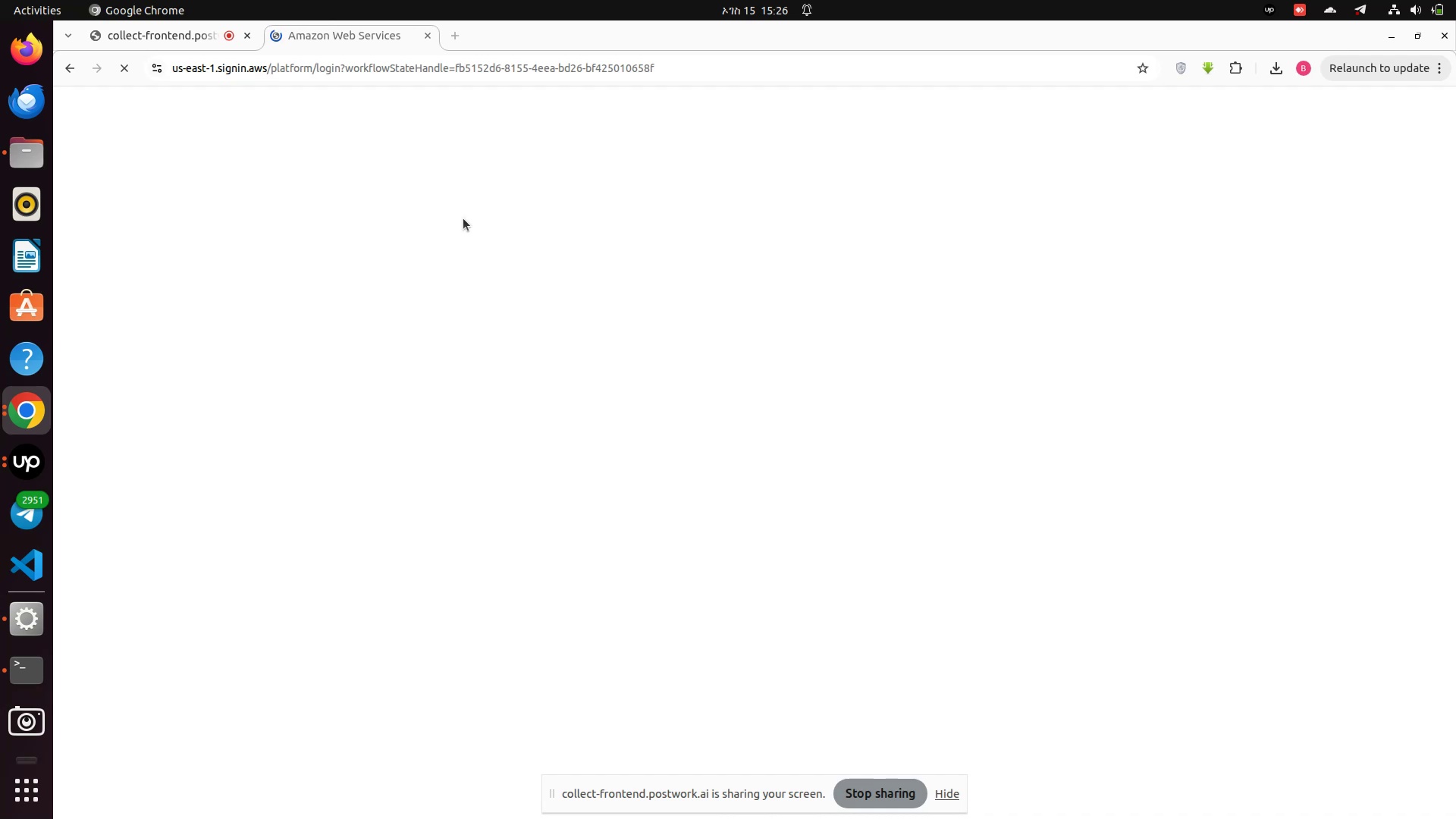 
left_click([764, 476])
 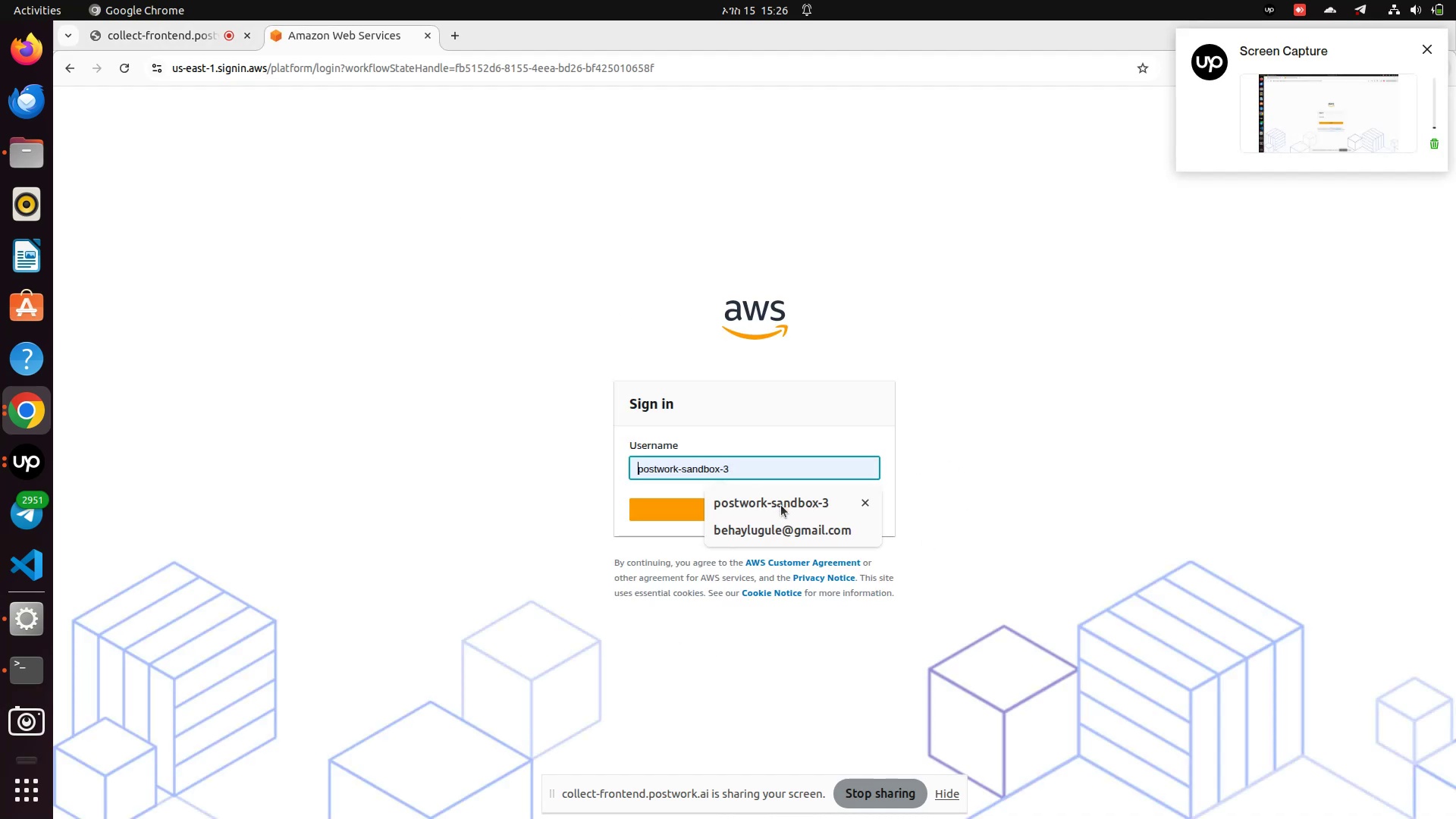 
left_click([782, 508])
 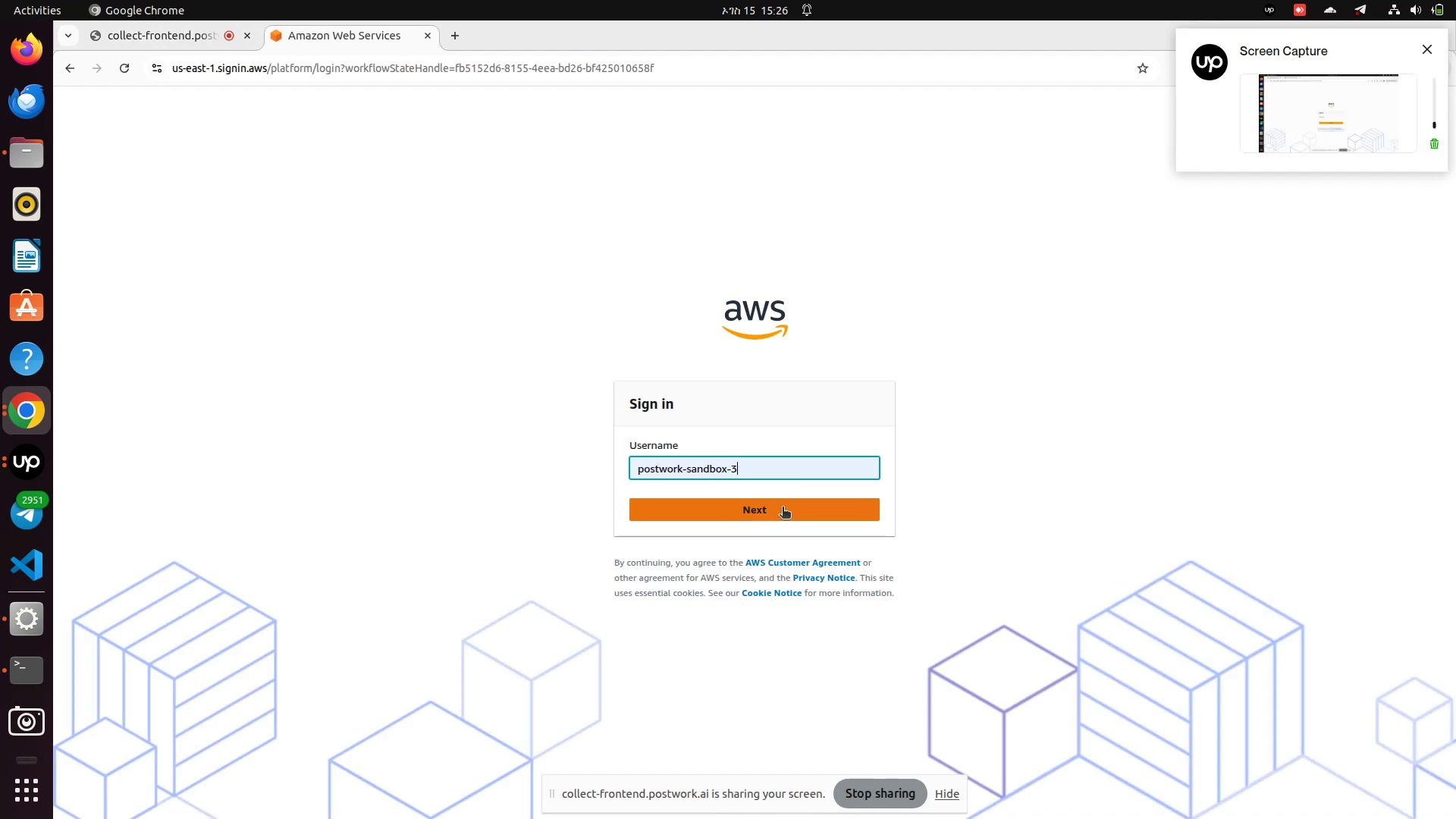 
left_click([783, 508])
 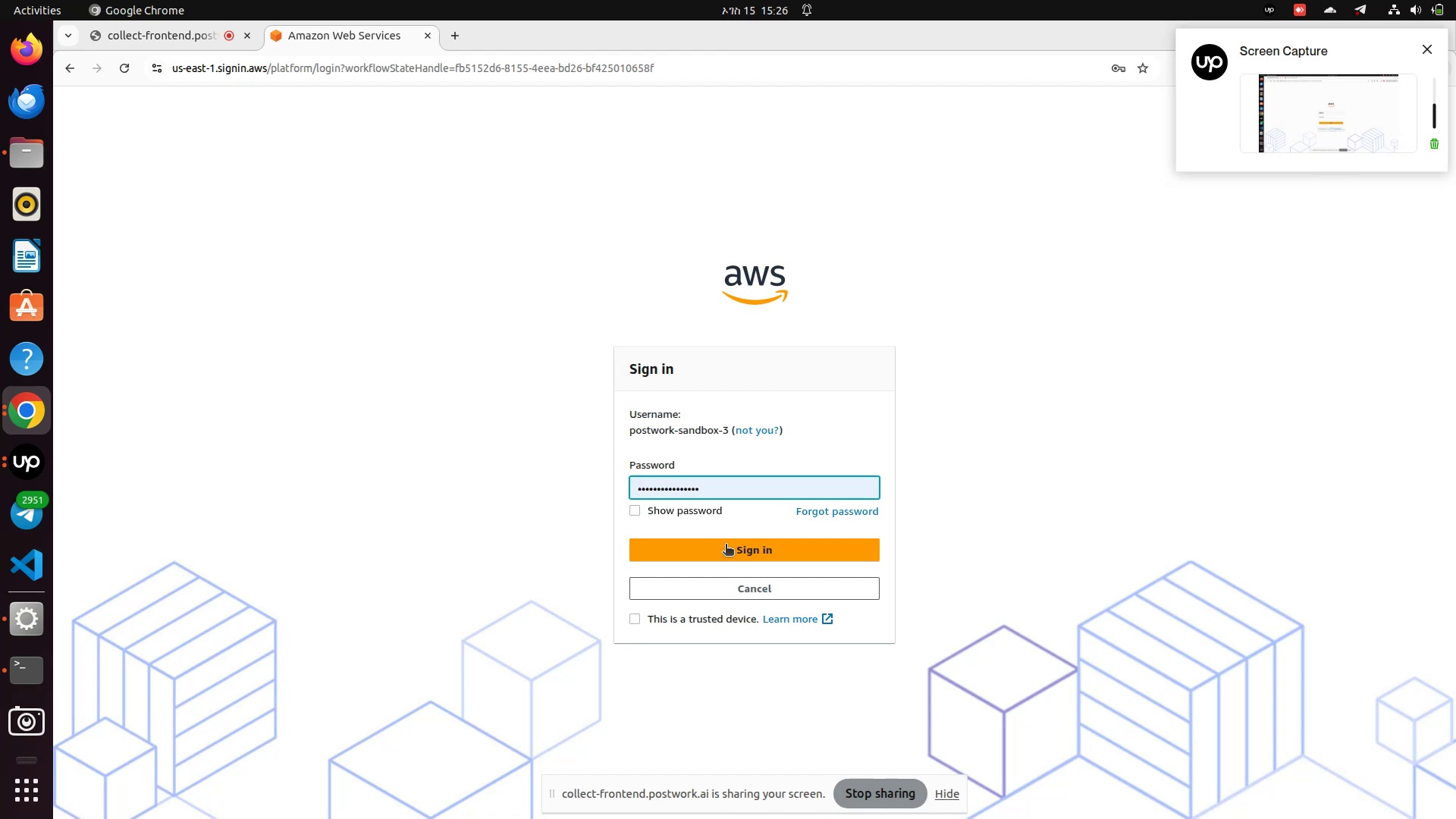 
left_click([753, 557])
 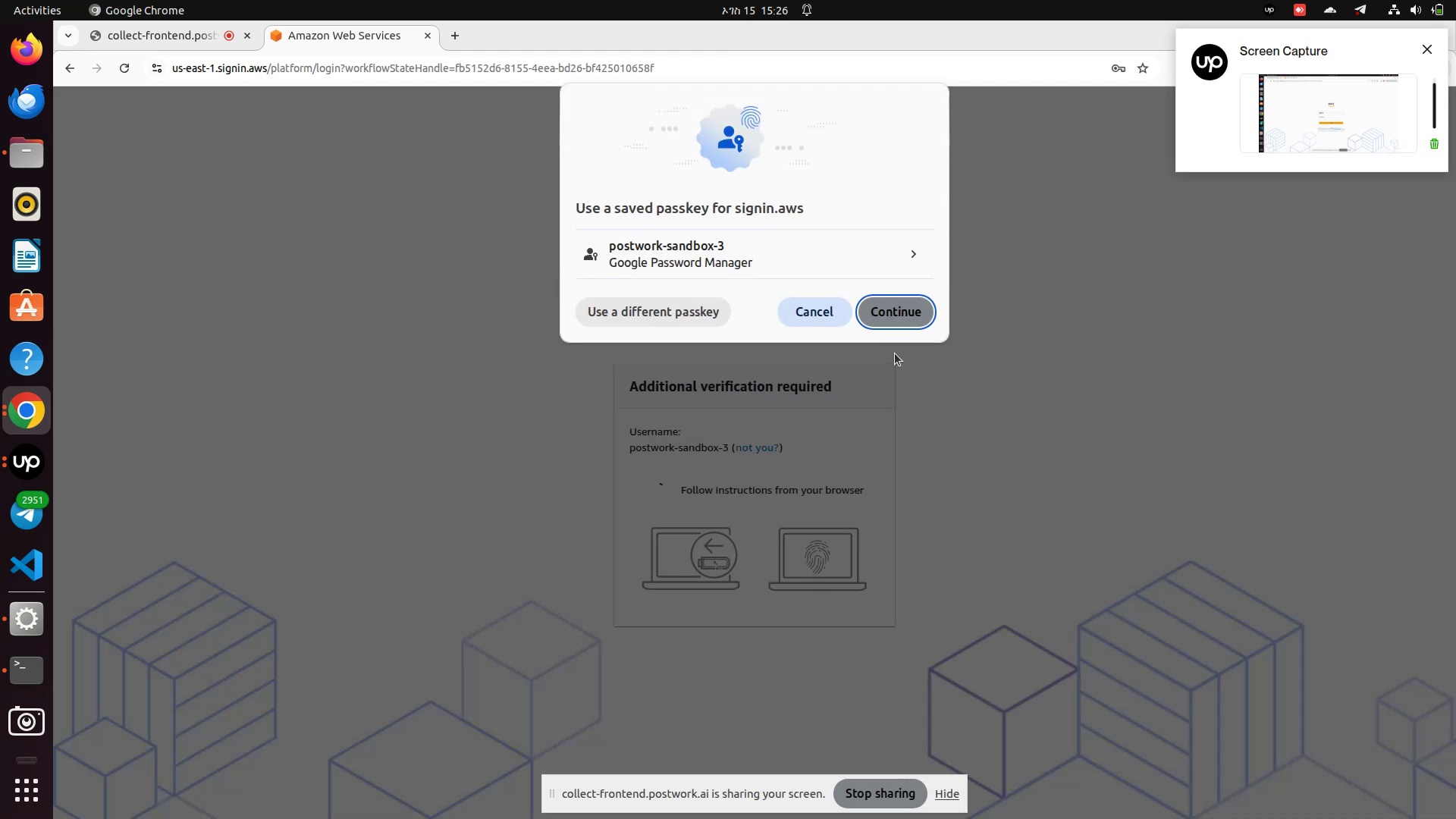 
left_click([919, 324])
 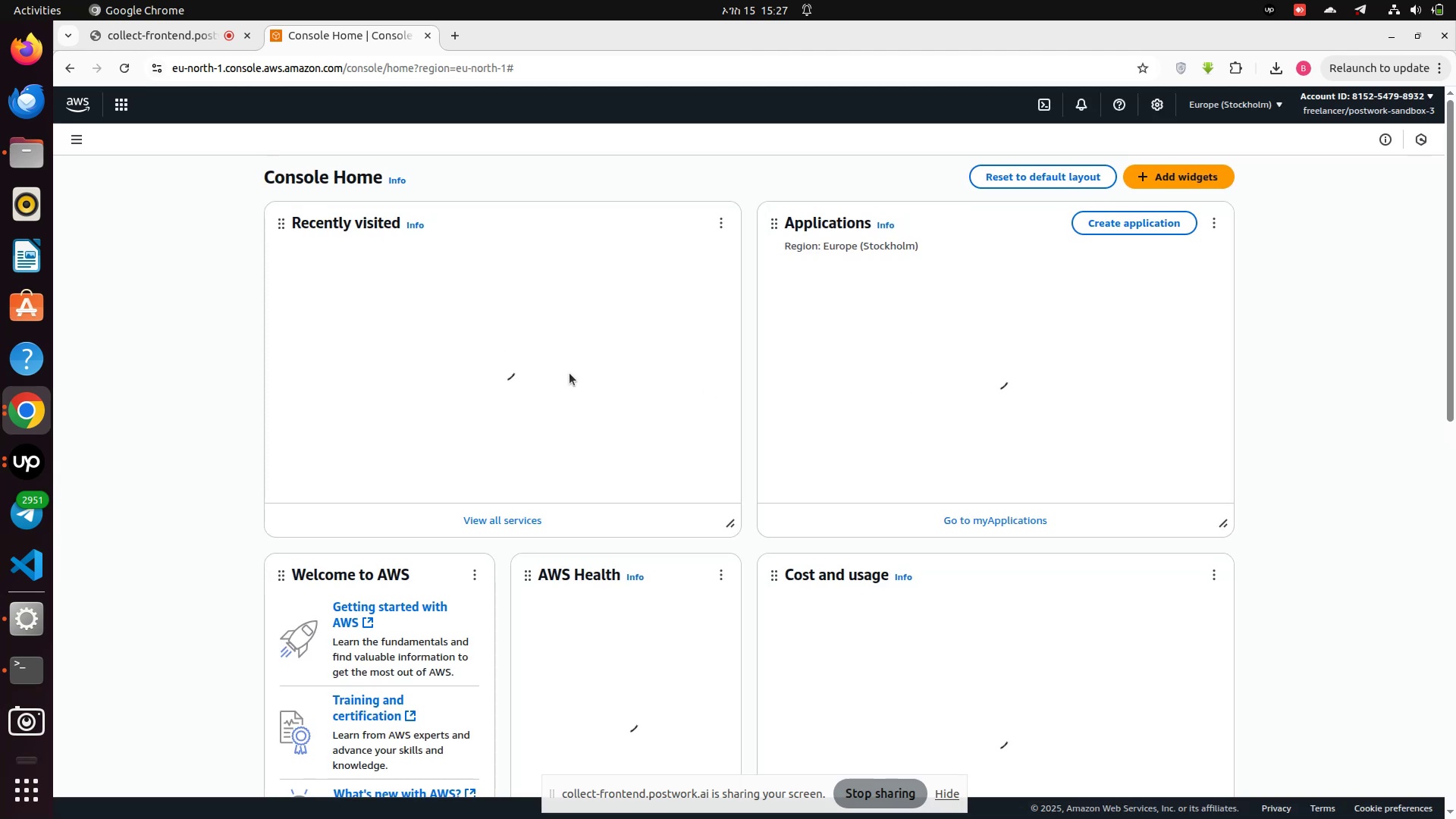 
wait(34.87)
 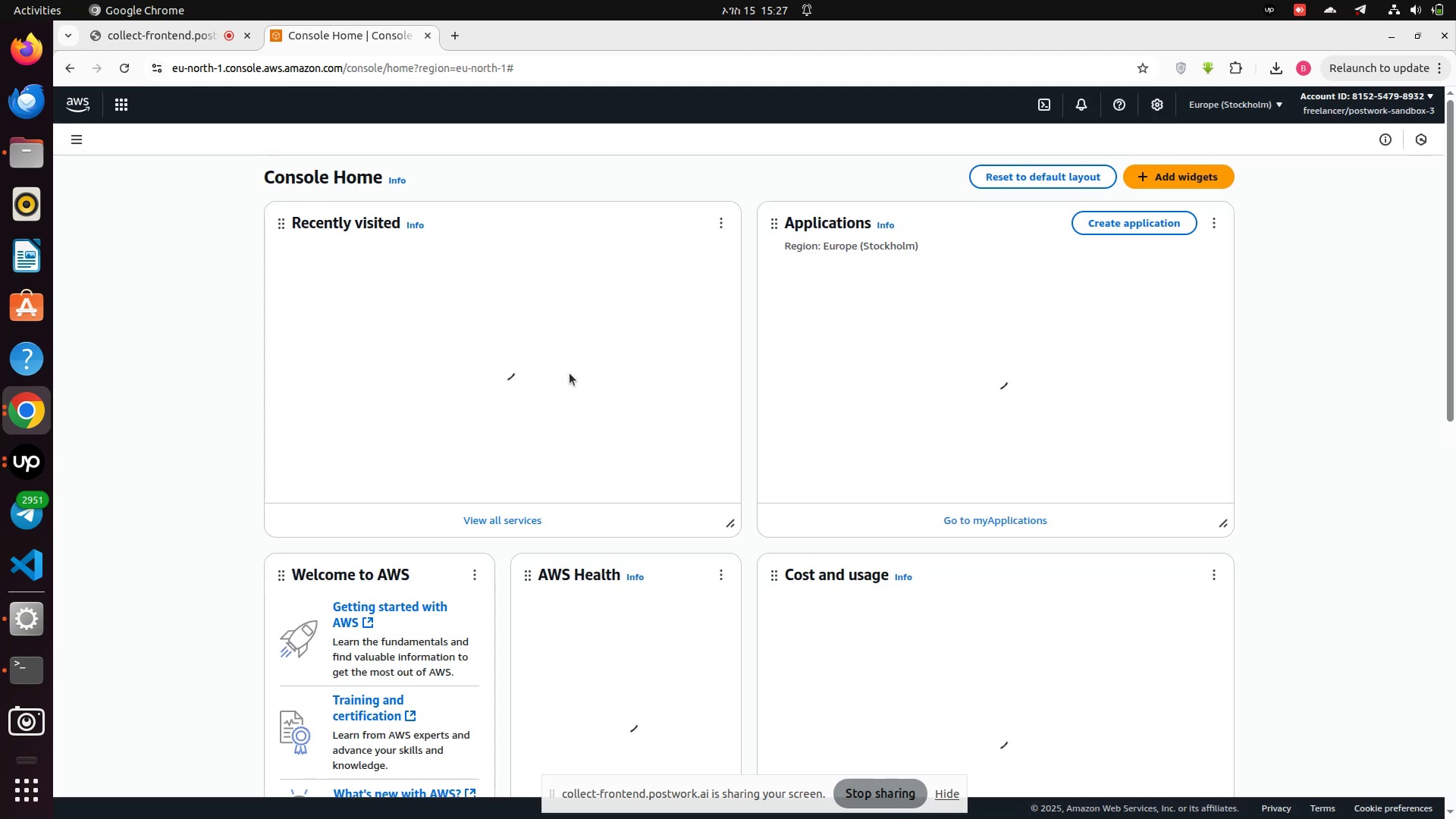 
left_click([315, 255])
 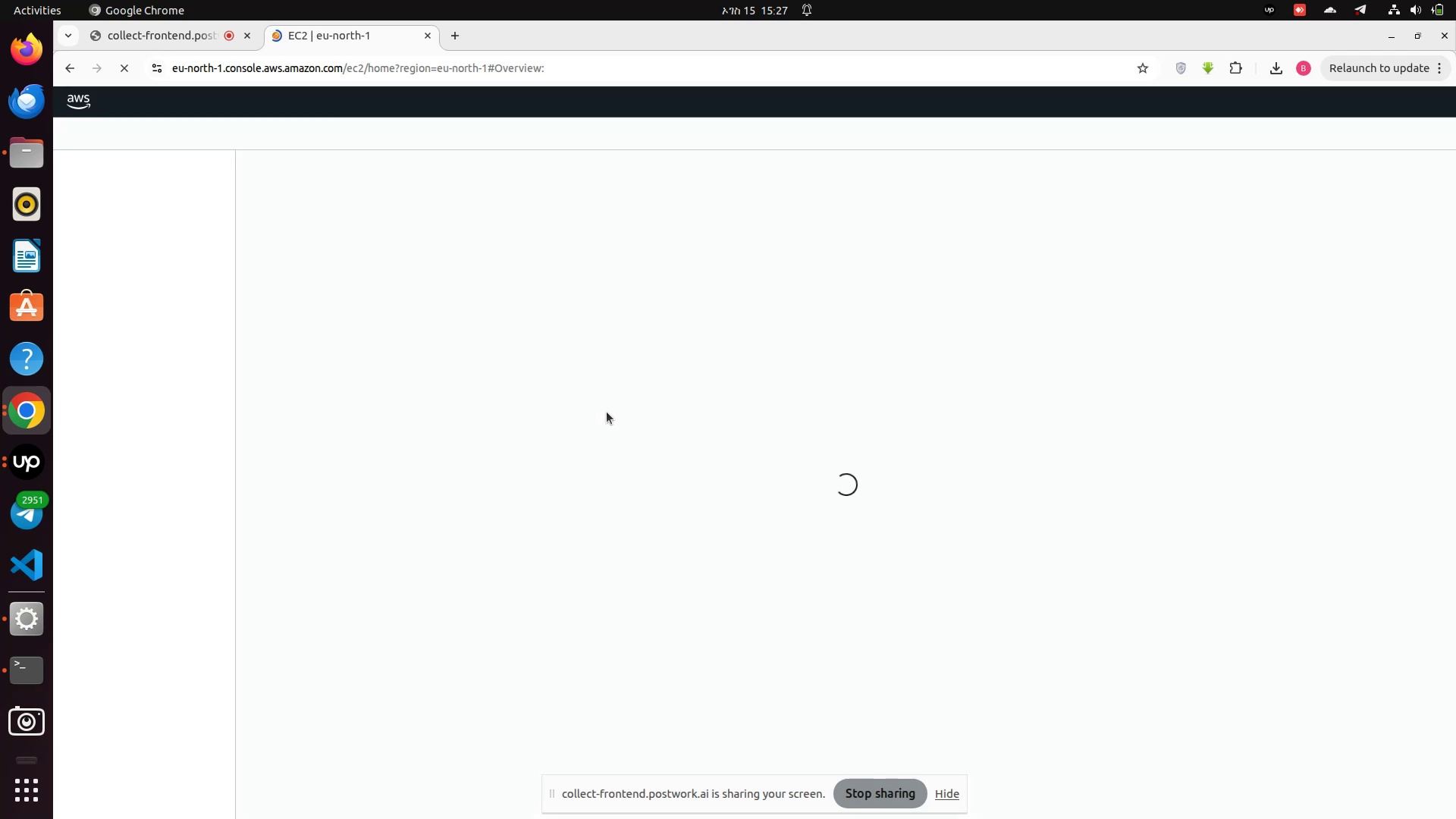 
wait(5.94)
 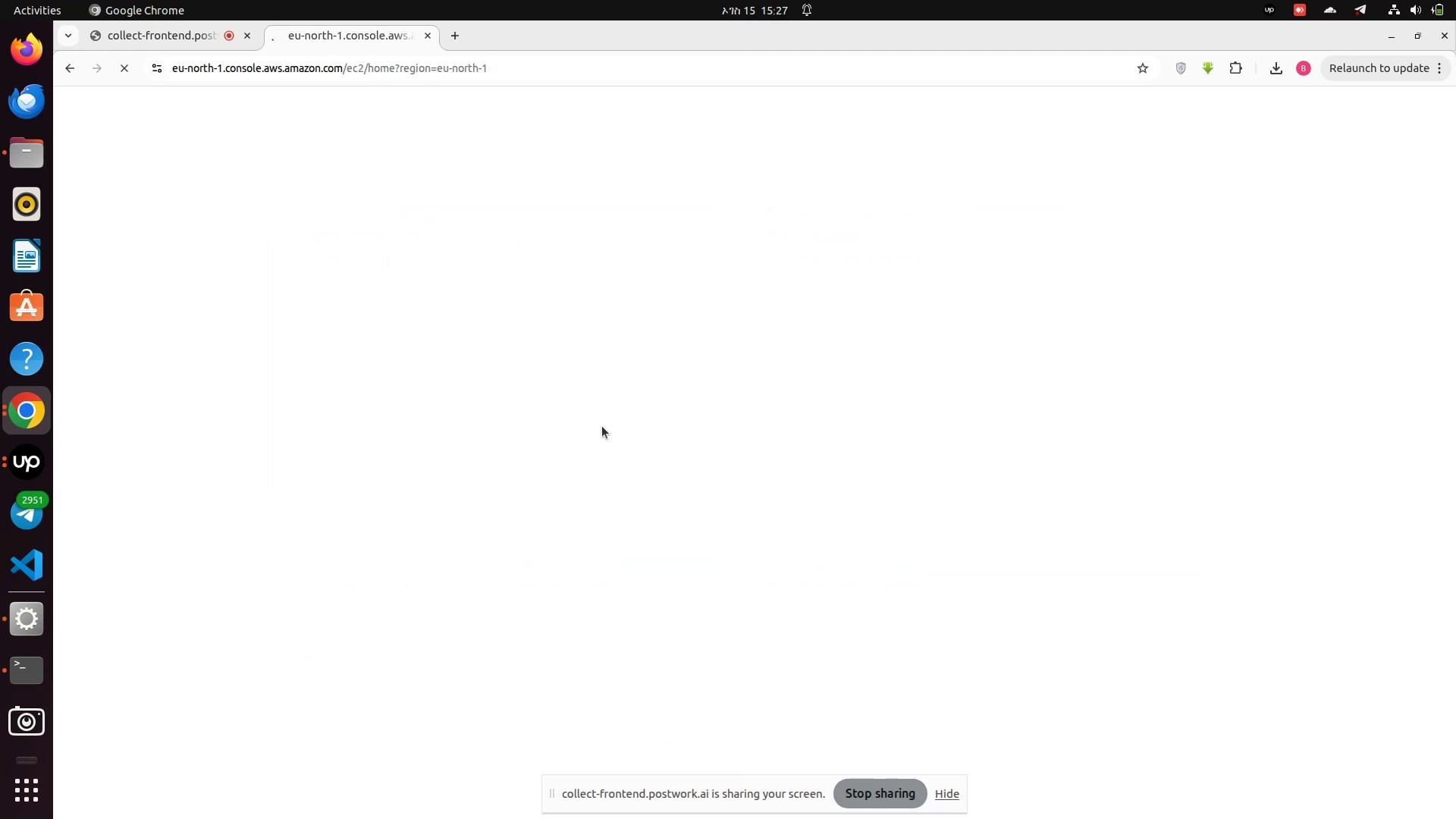 
scroll: coordinate [114, 547], scroll_direction: down, amount: 7.0
 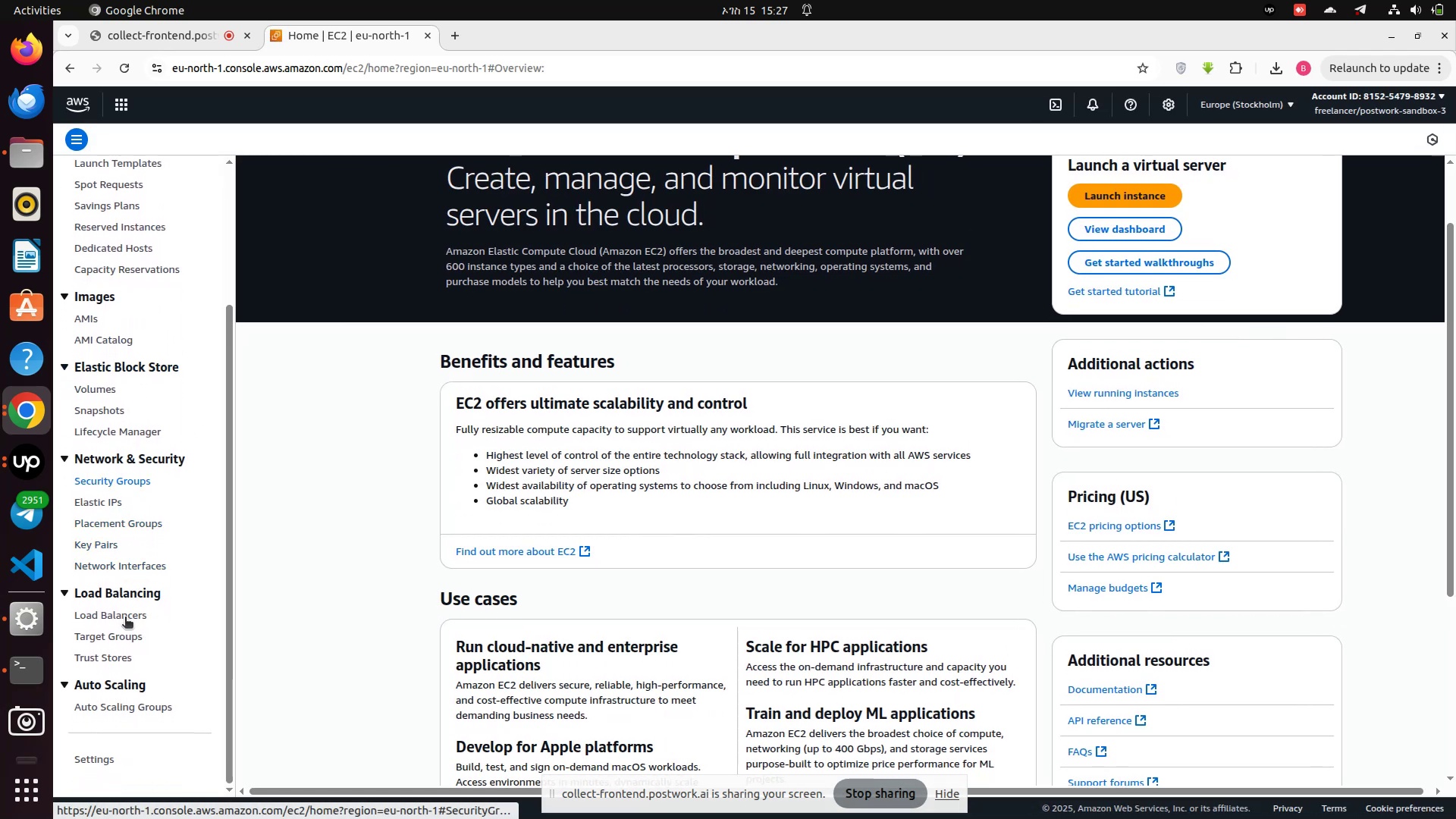 
left_click([118, 617])
 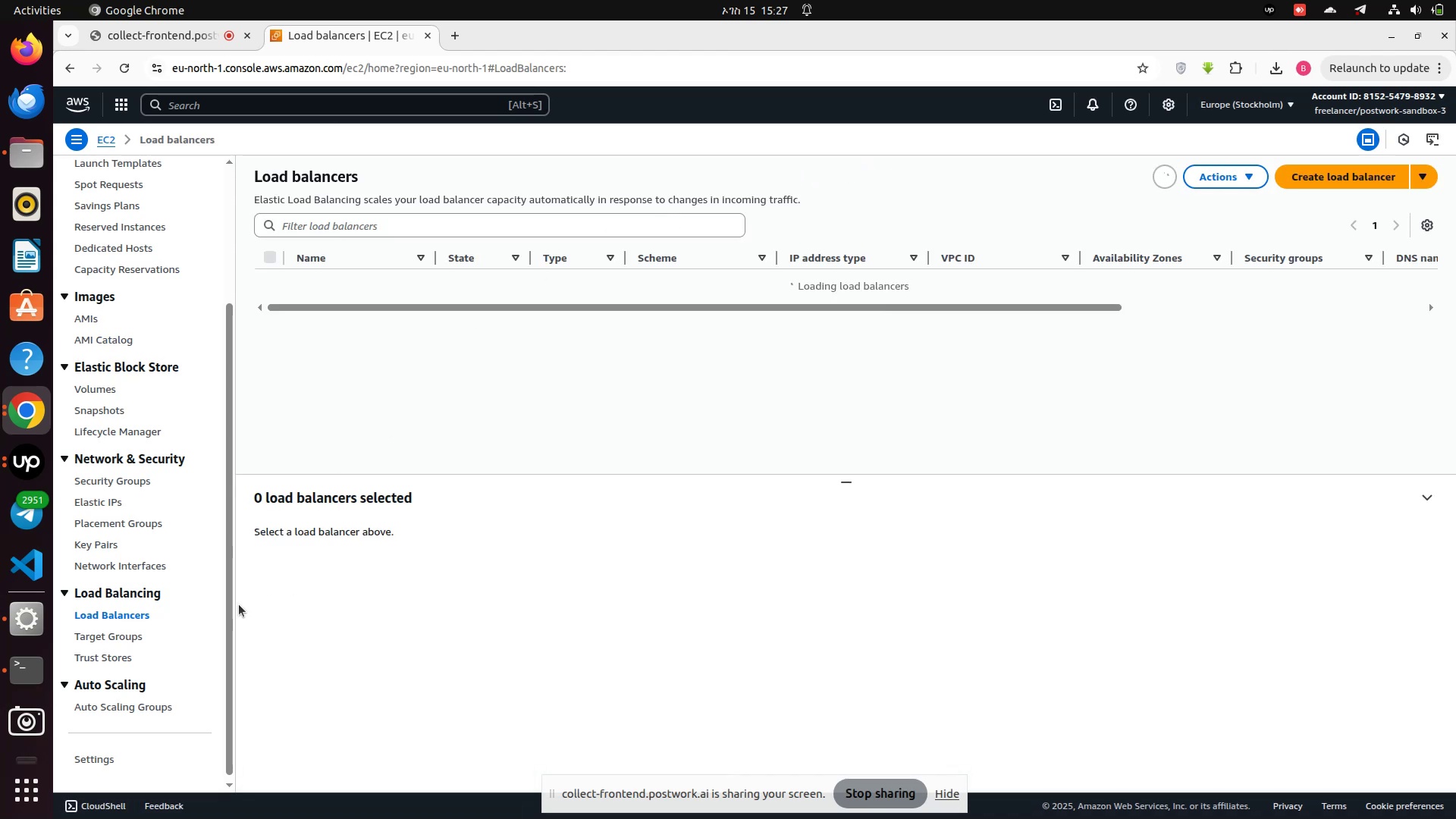 
wait(5.71)
 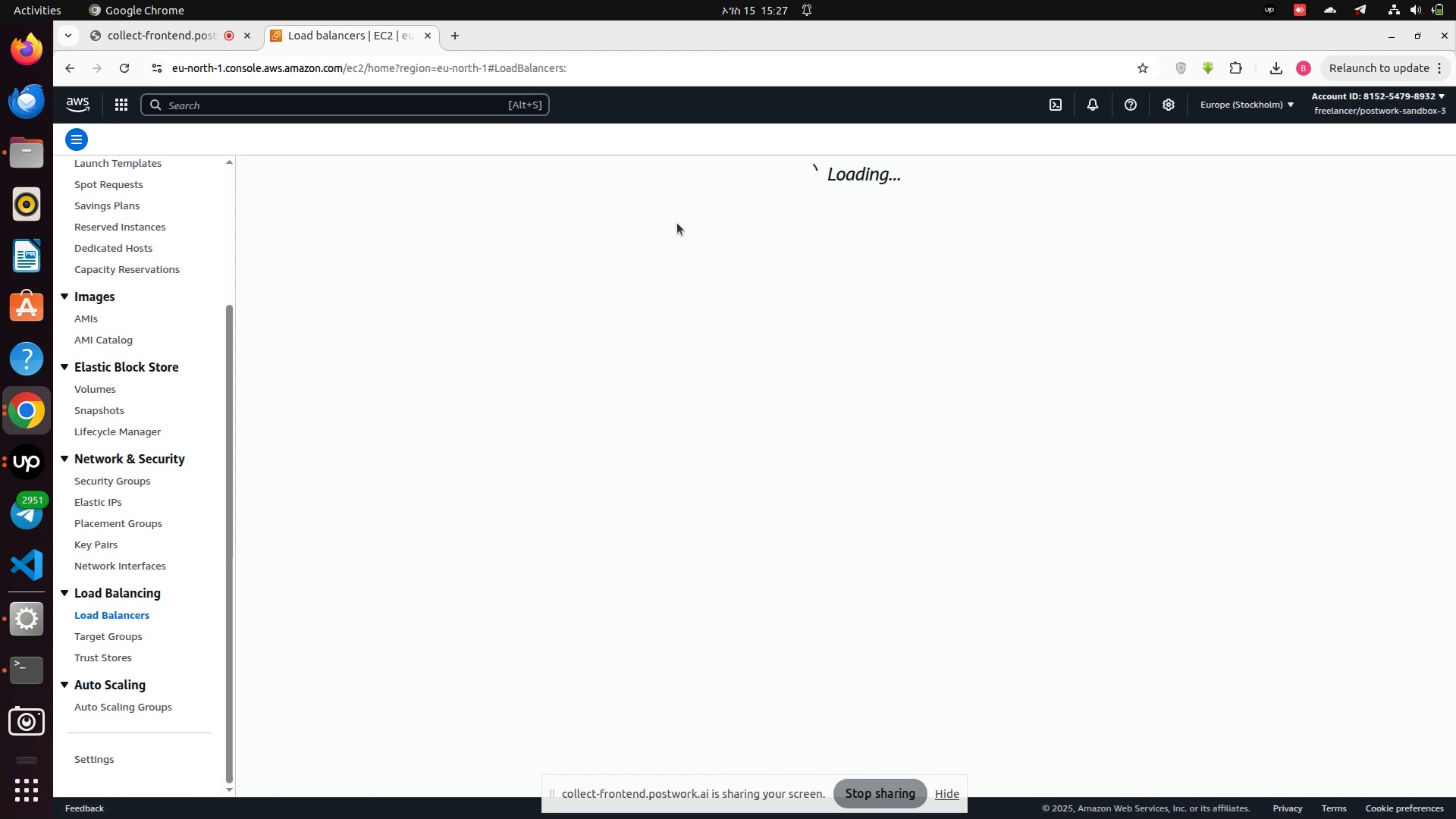 
left_click([108, 641])
 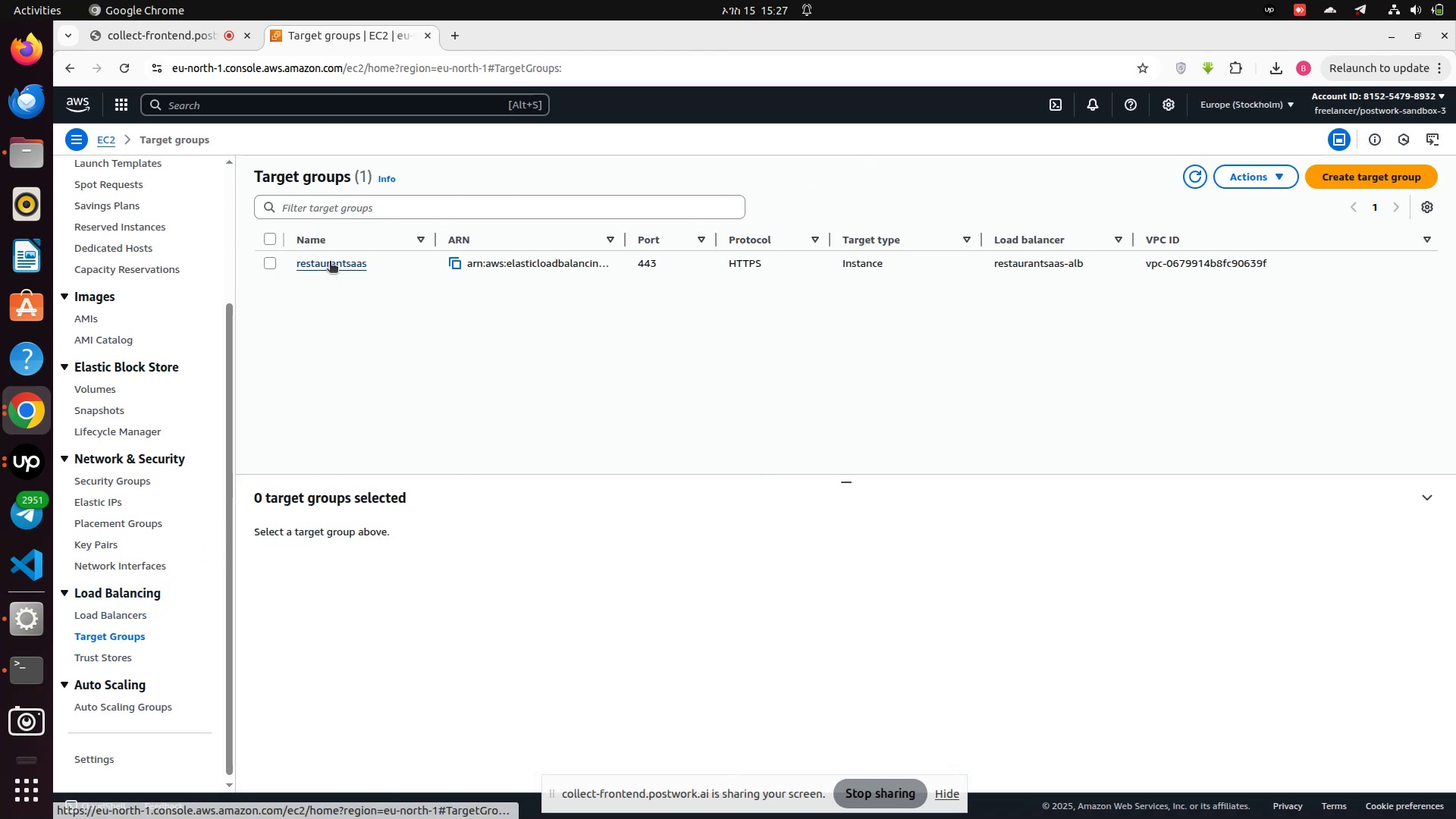 
wait(9.29)
 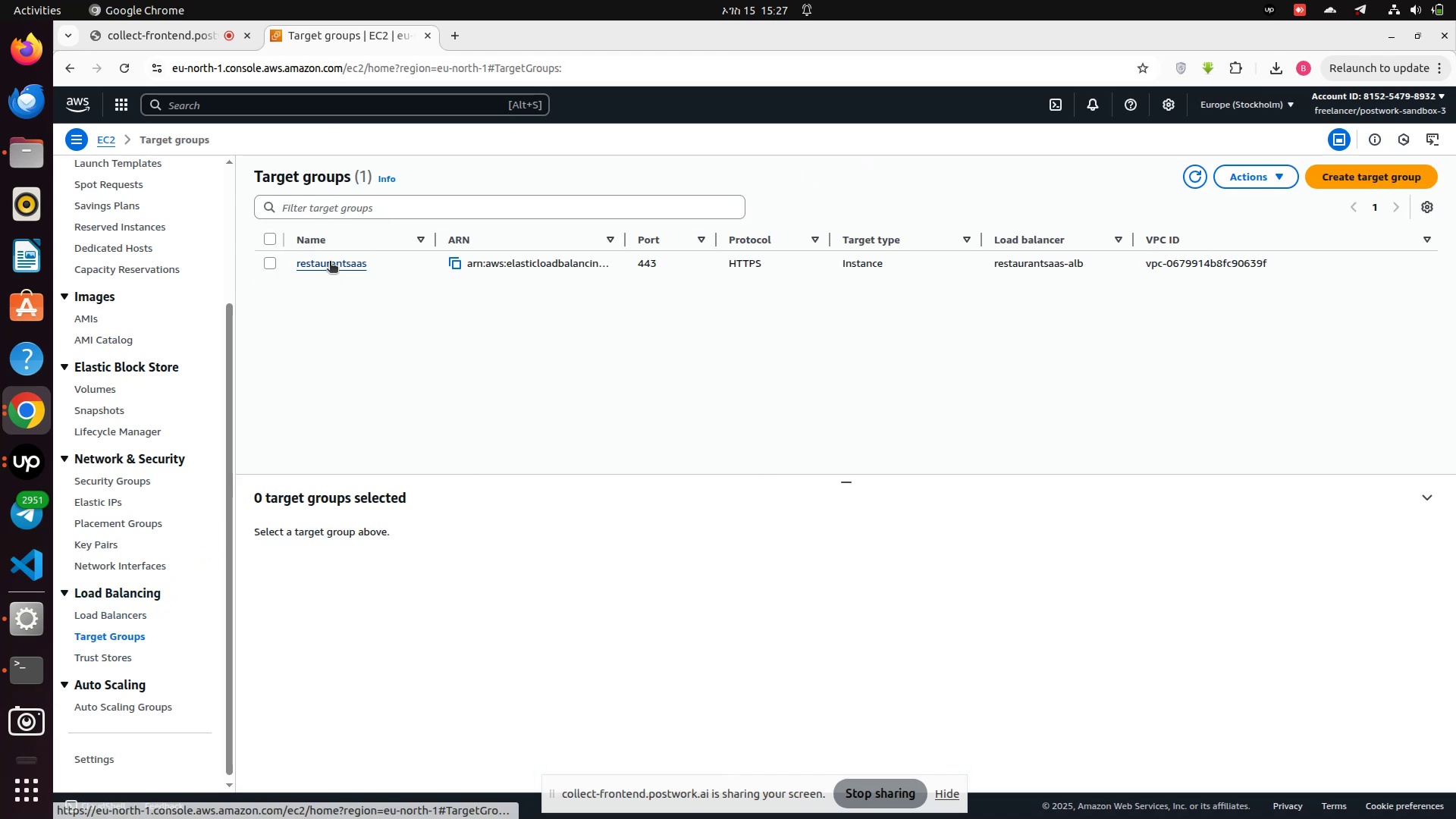 
left_click([330, 262])
 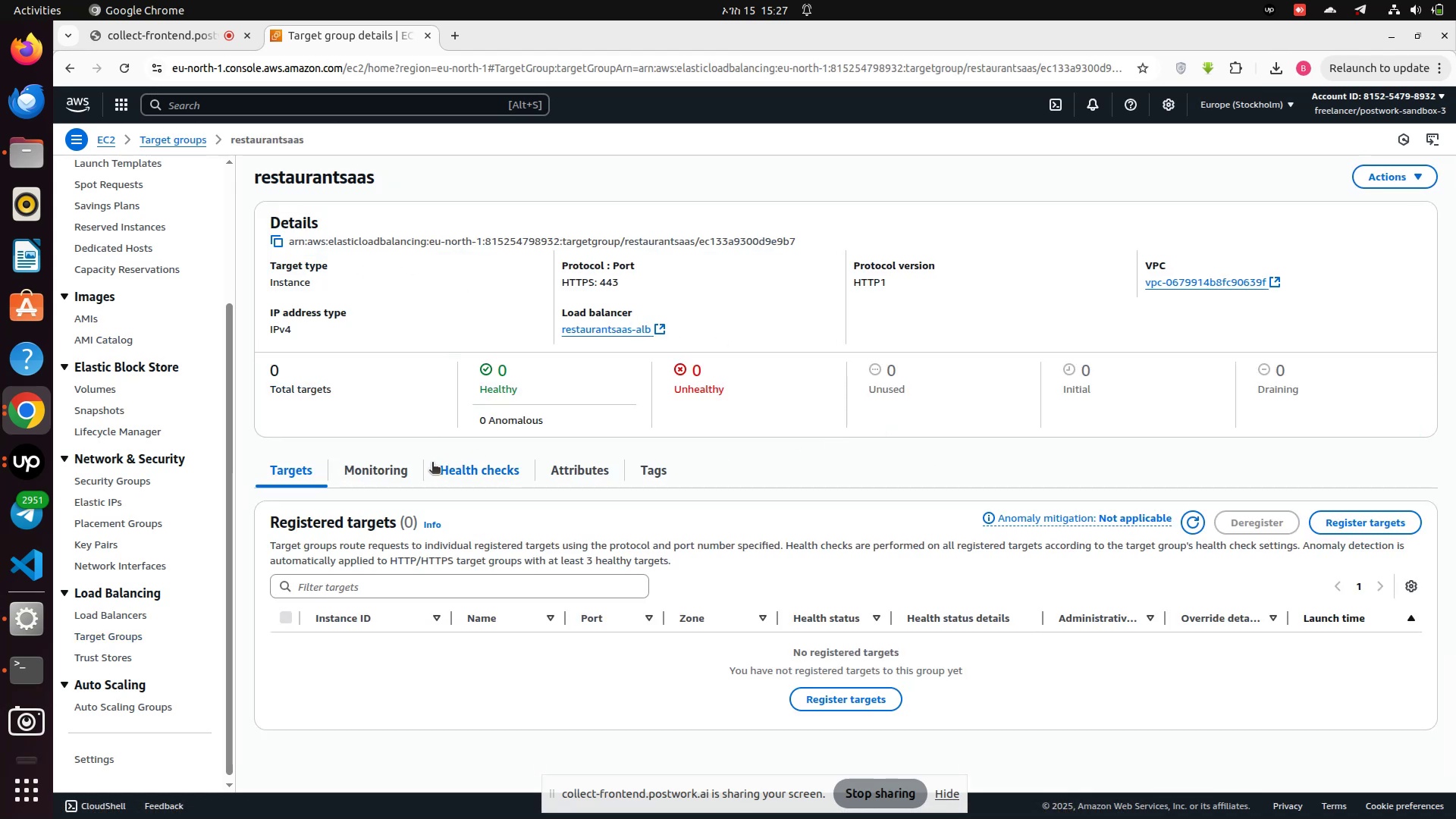 
wait(6.58)
 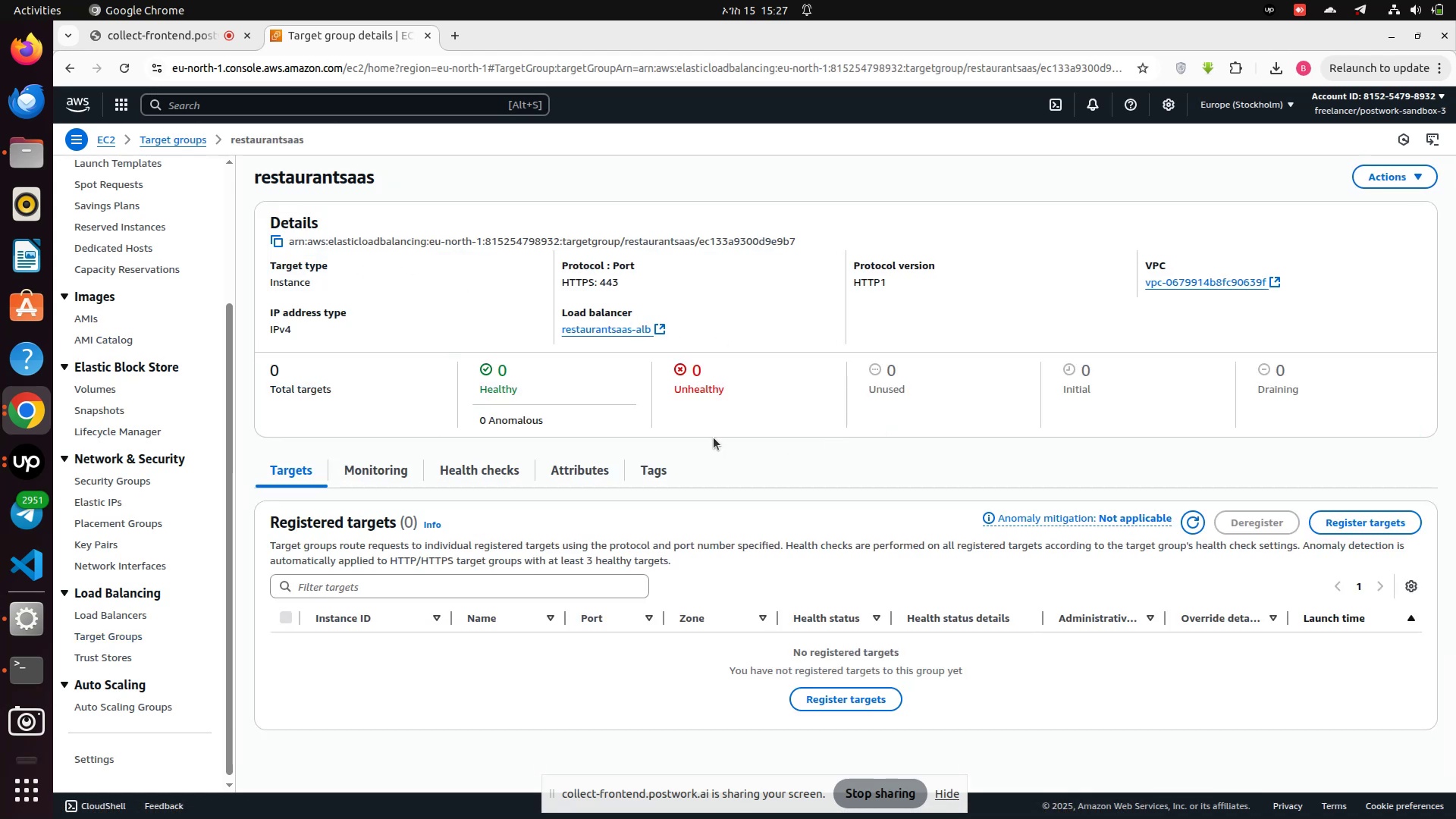 
left_click([1385, 180])
 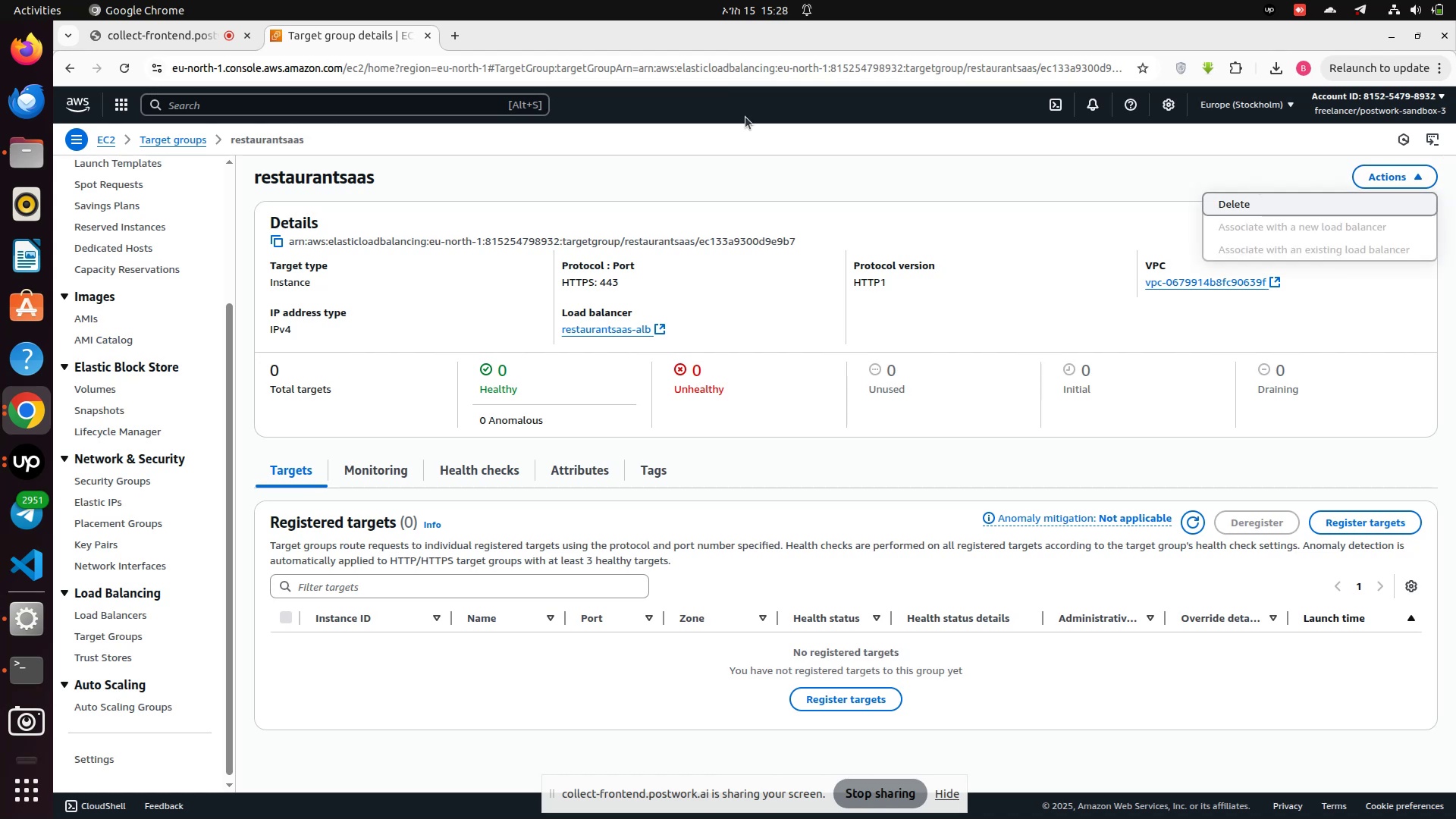 
left_click([554, 116])
 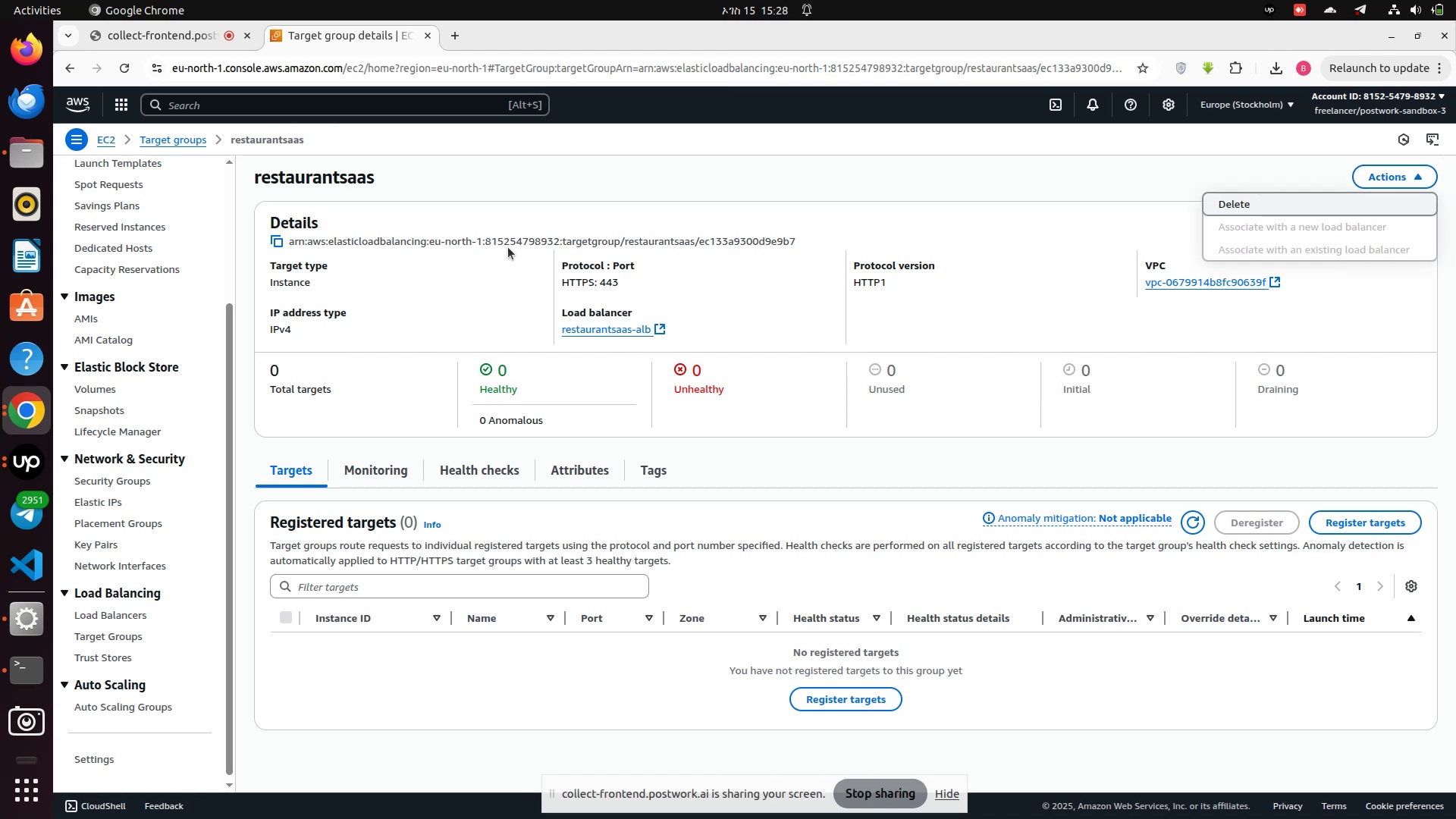 
left_click([508, 248])
 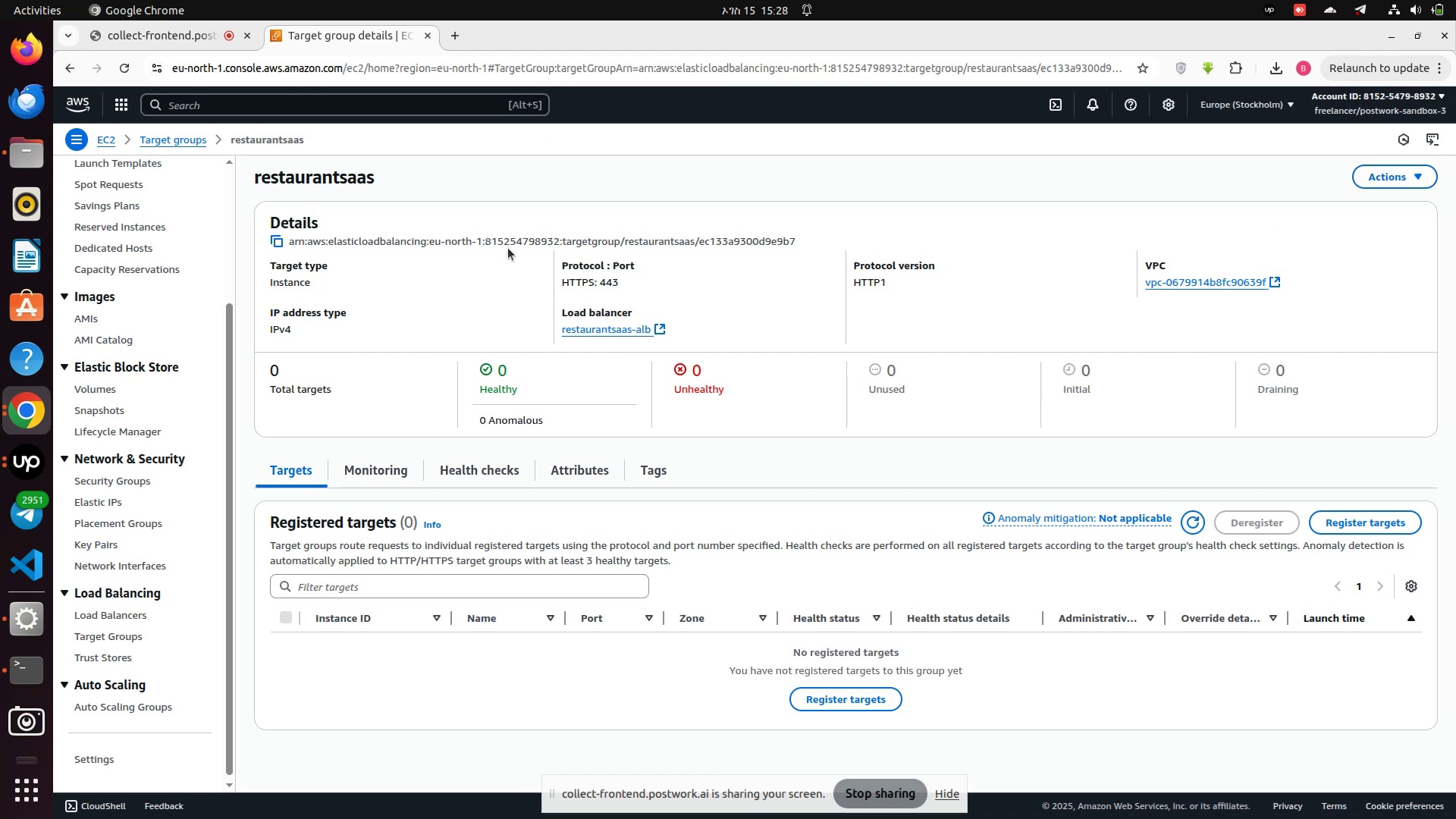 
scroll: coordinate [508, 248], scroll_direction: down, amount: 3.0
 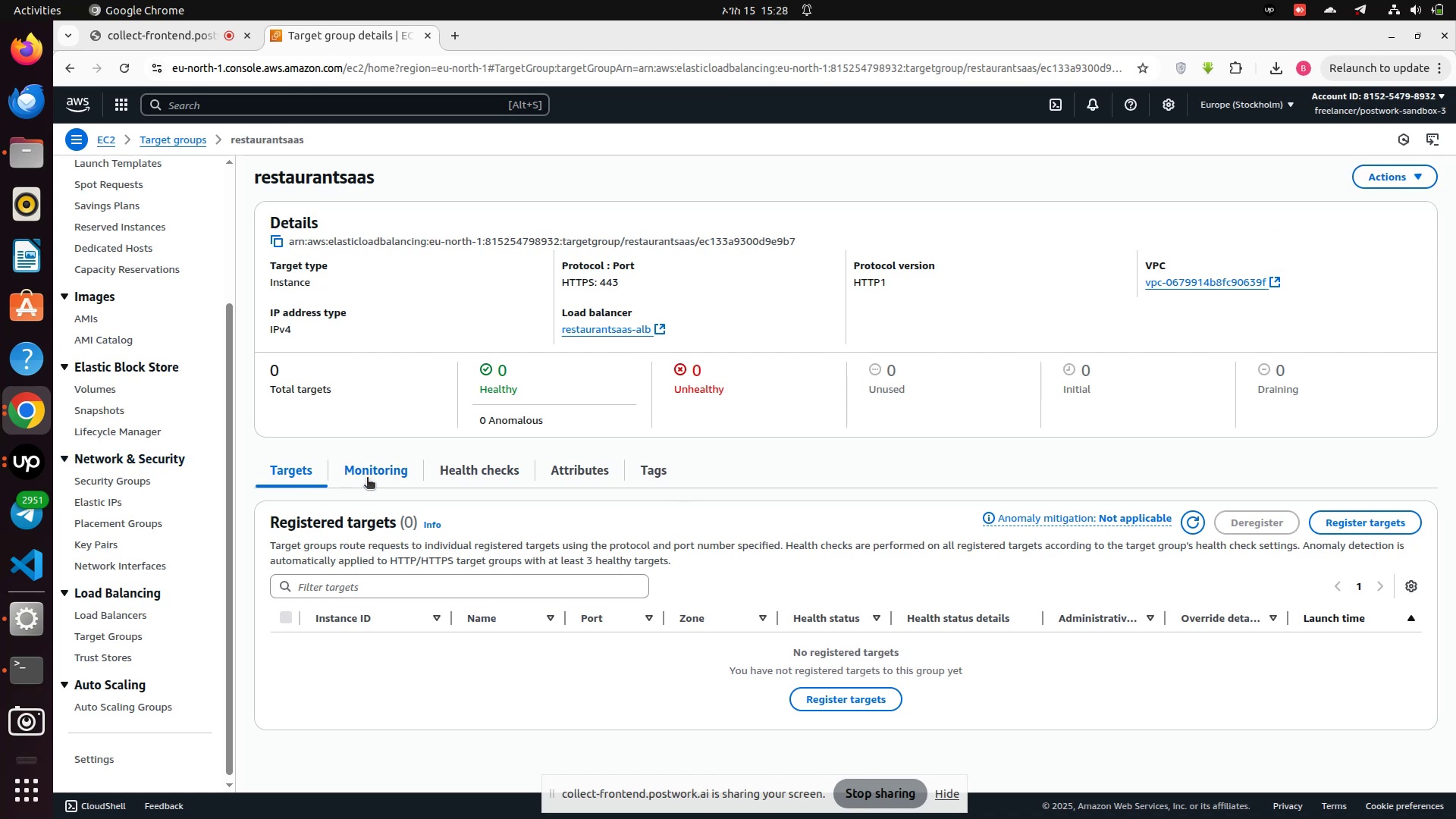 
left_click([367, 479])
 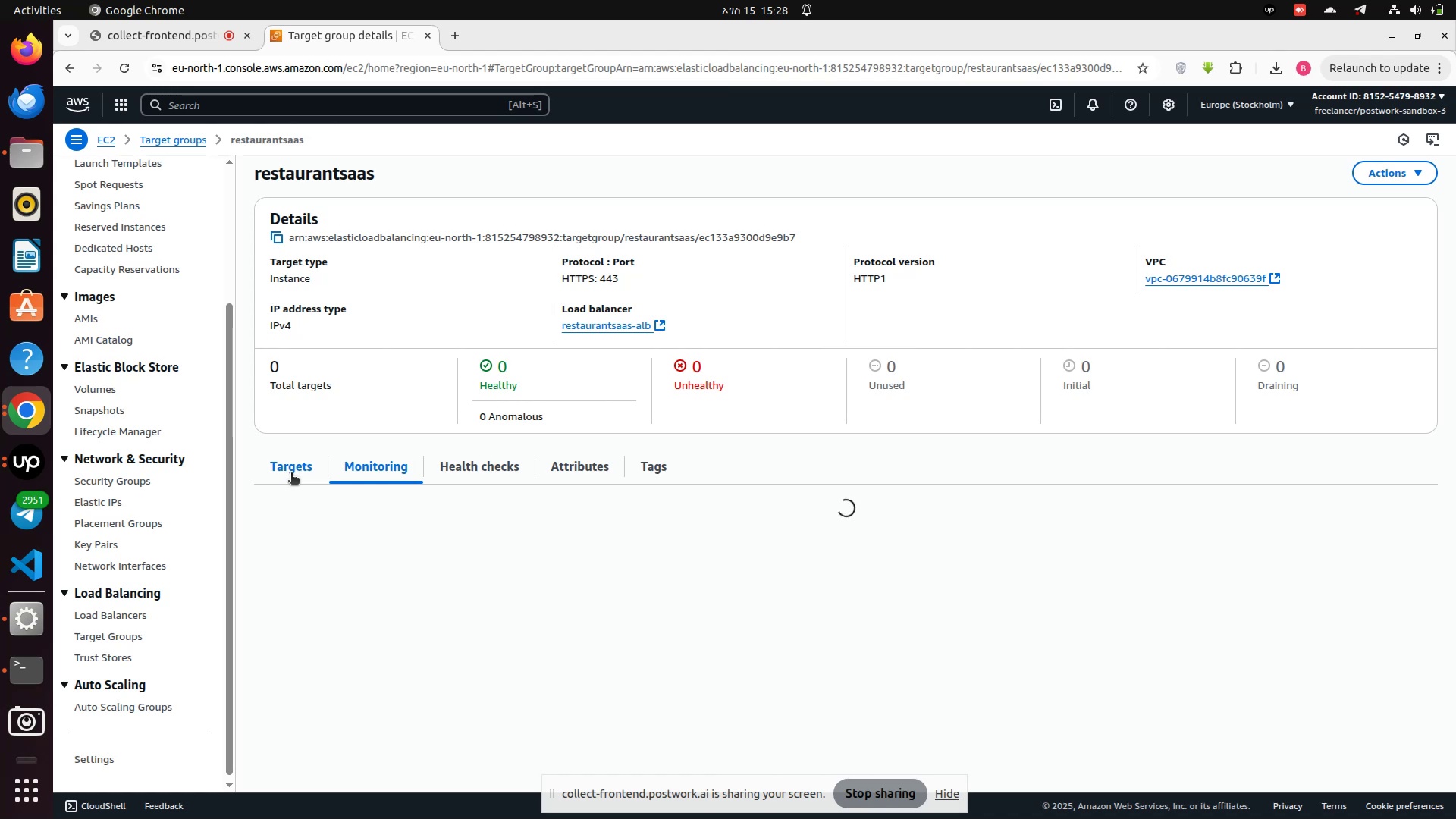 
wait(6.07)
 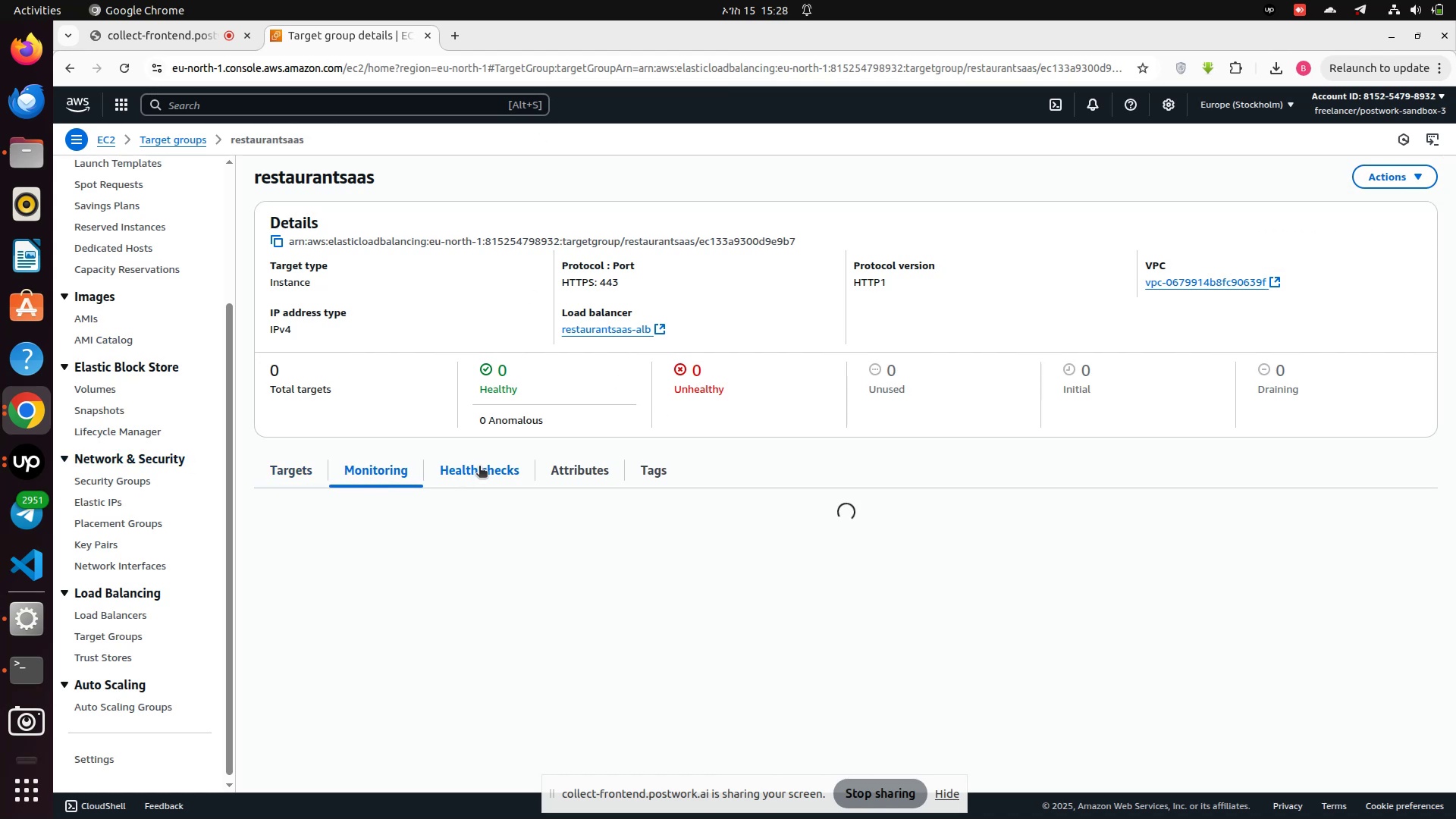 
left_click([292, 472])
 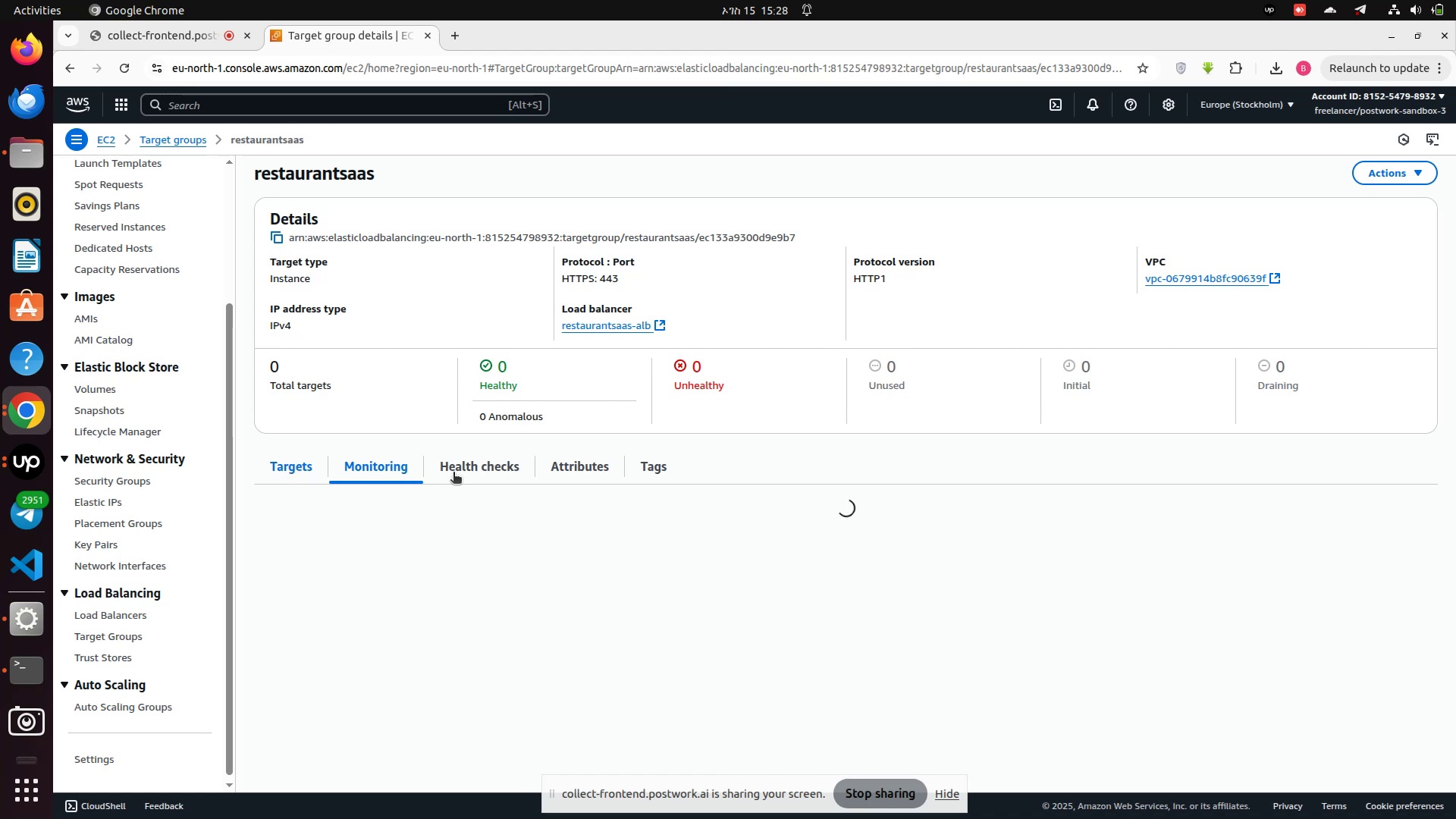 
left_click([453, 473])
 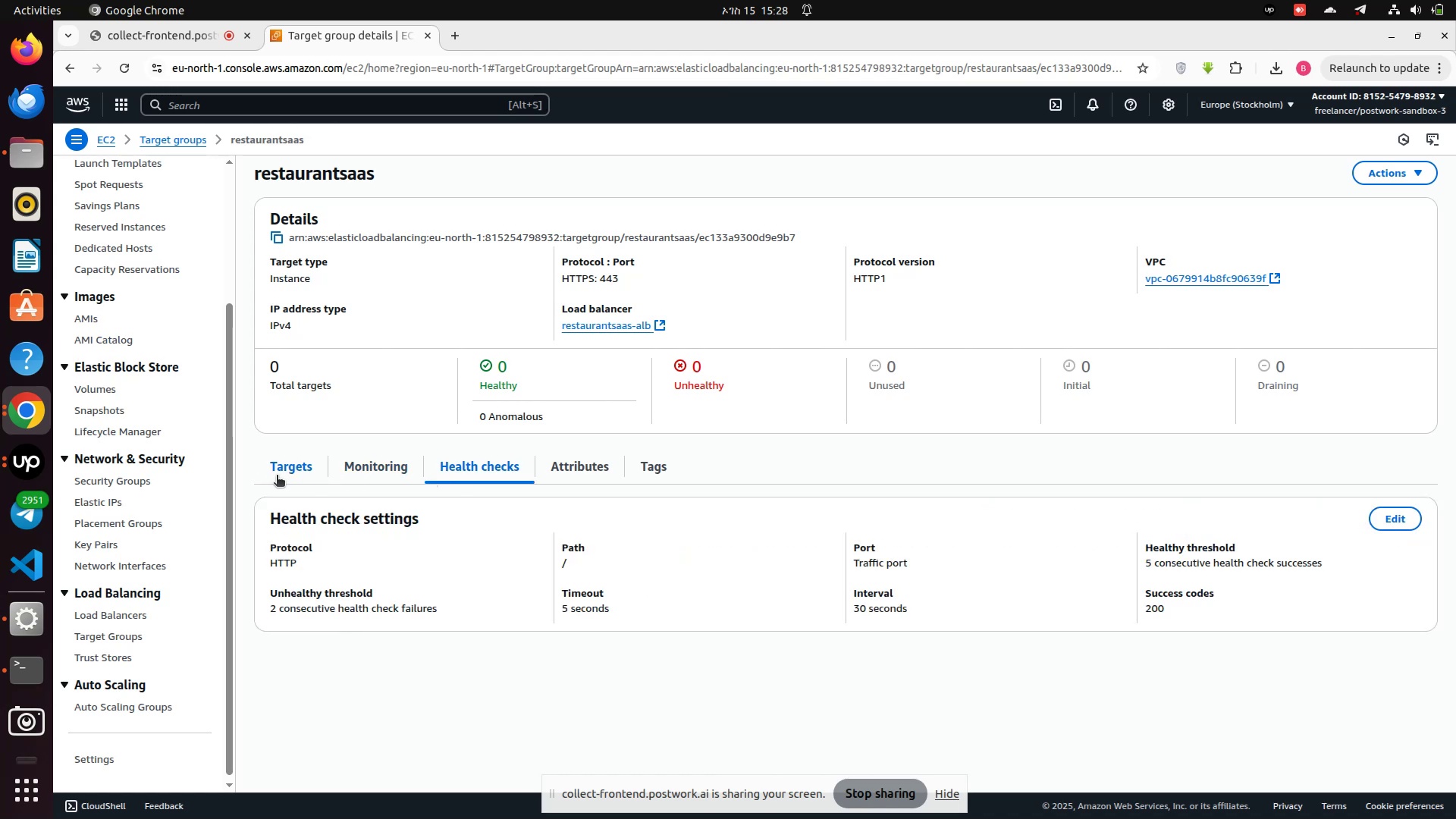 
left_click([276, 475])
 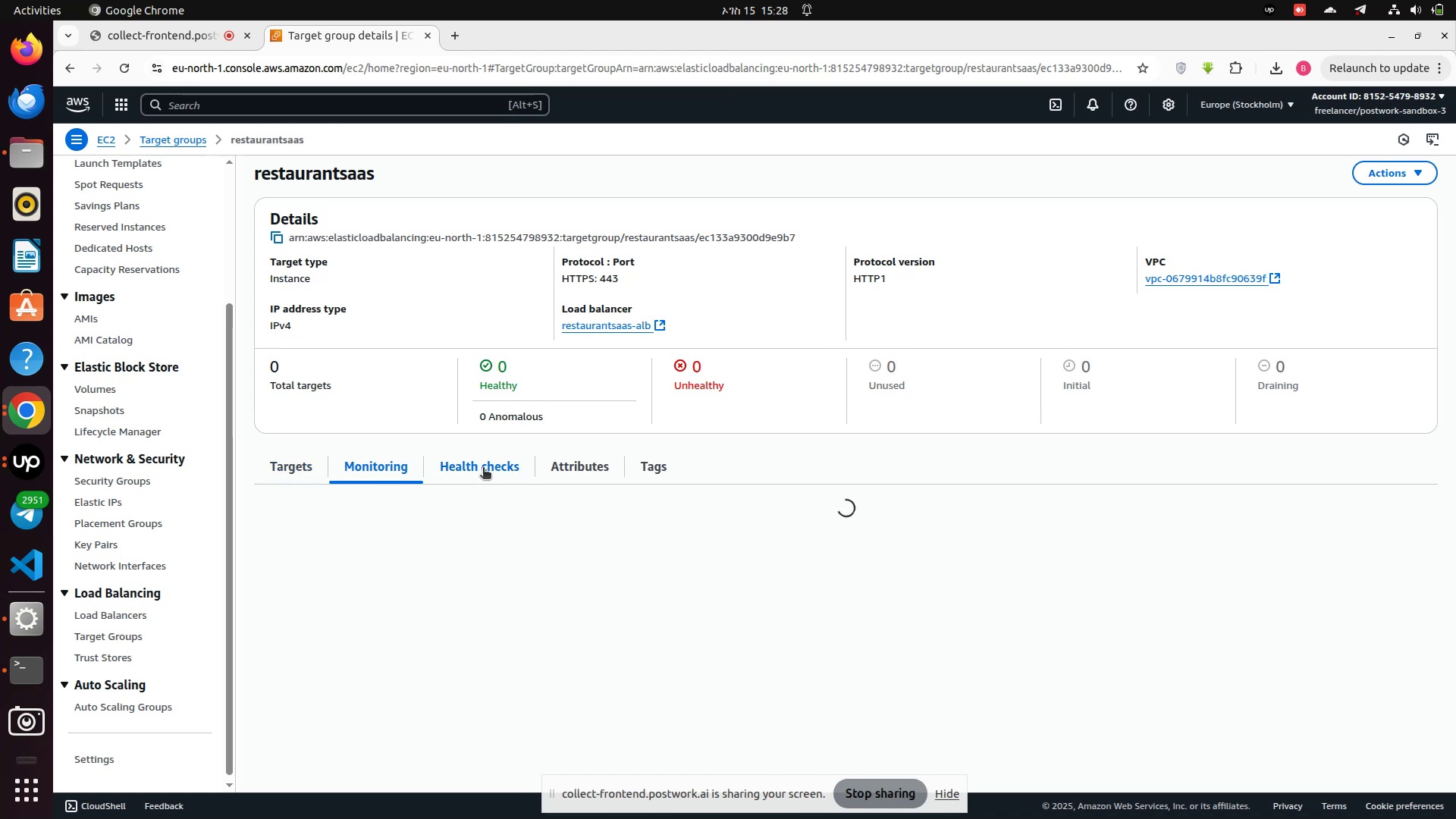 
scroll: coordinate [546, 442], scroll_direction: up, amount: 4.0
 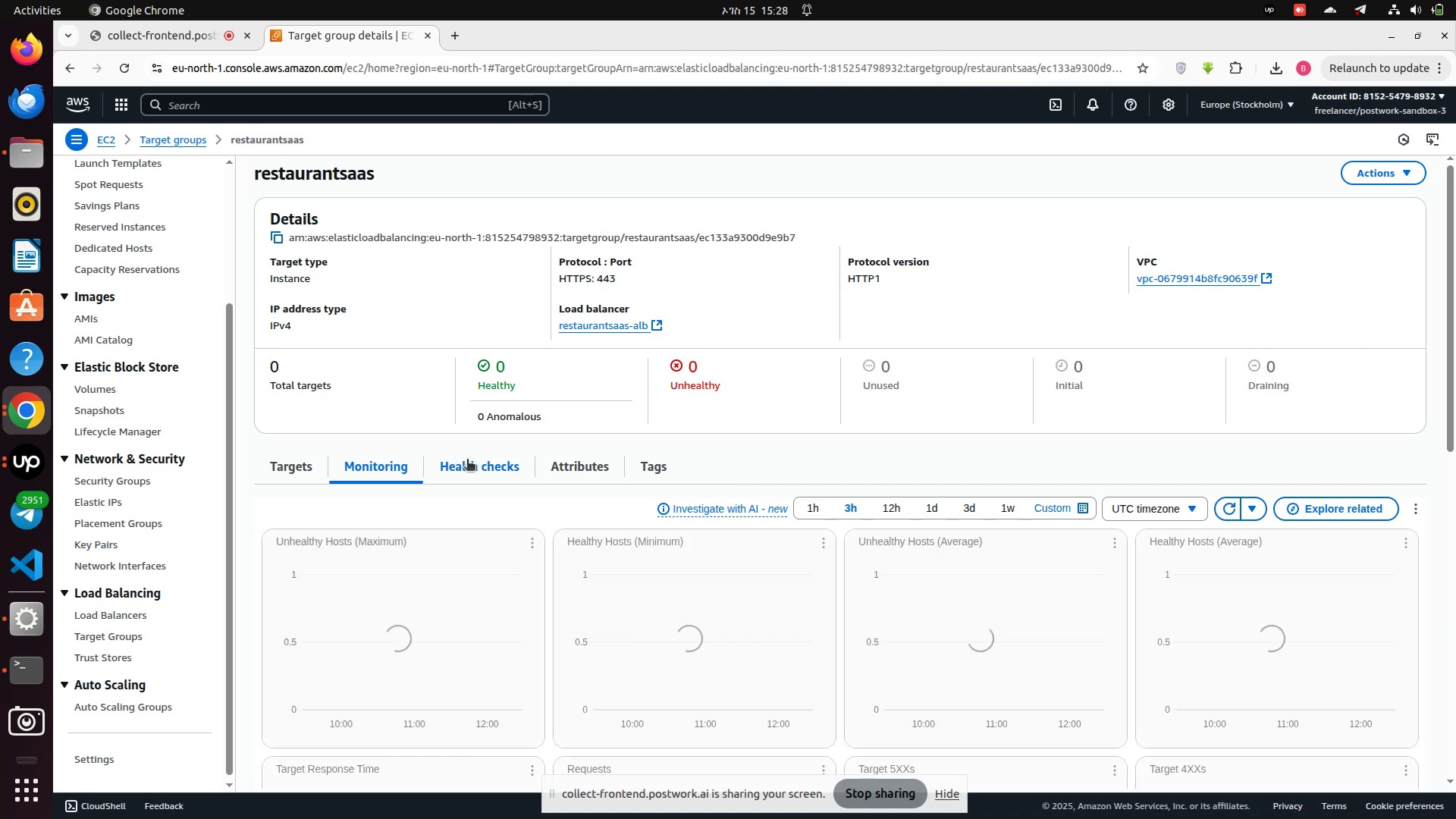 
left_click([490, 476])
 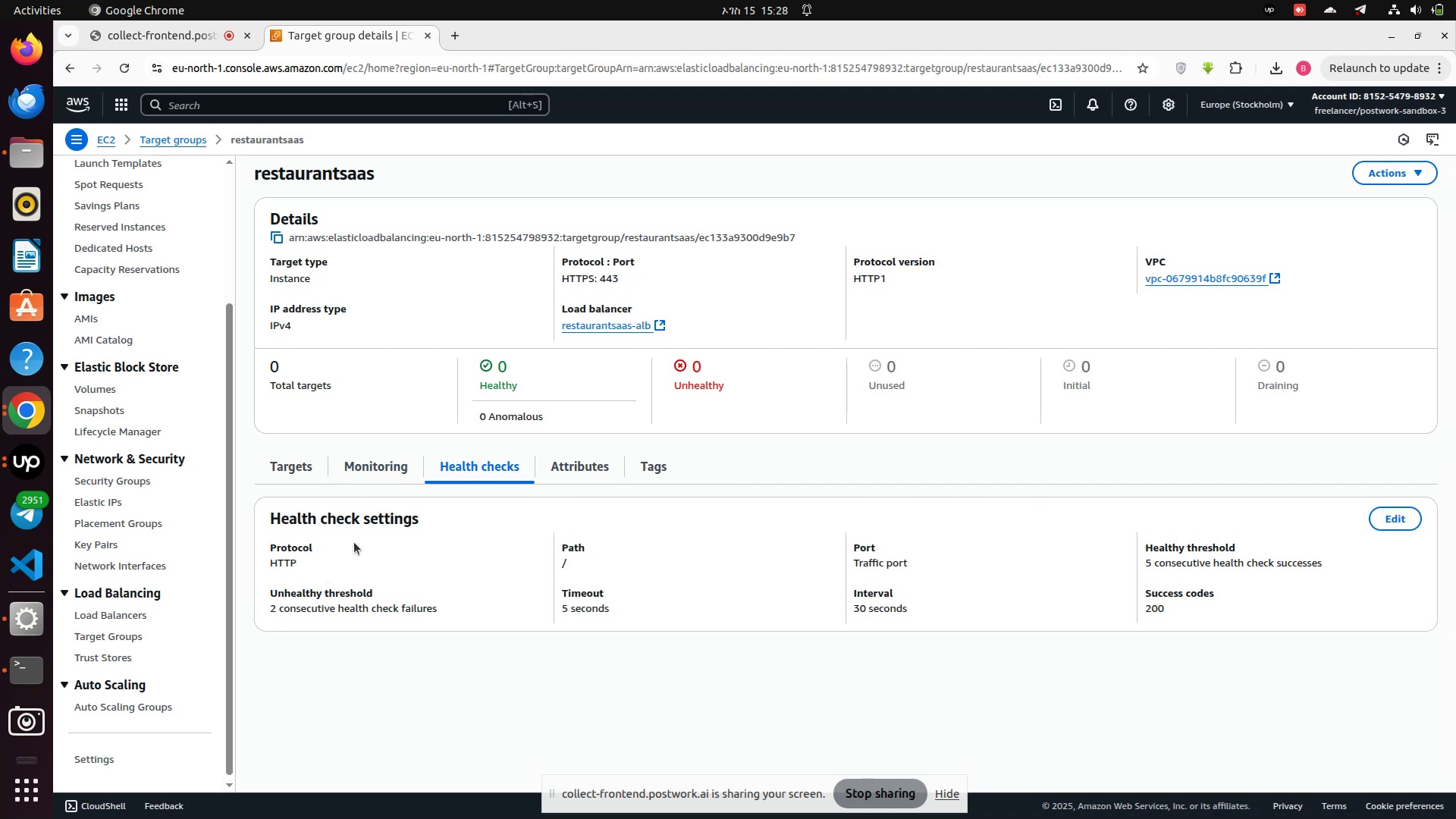 
wait(6.06)
 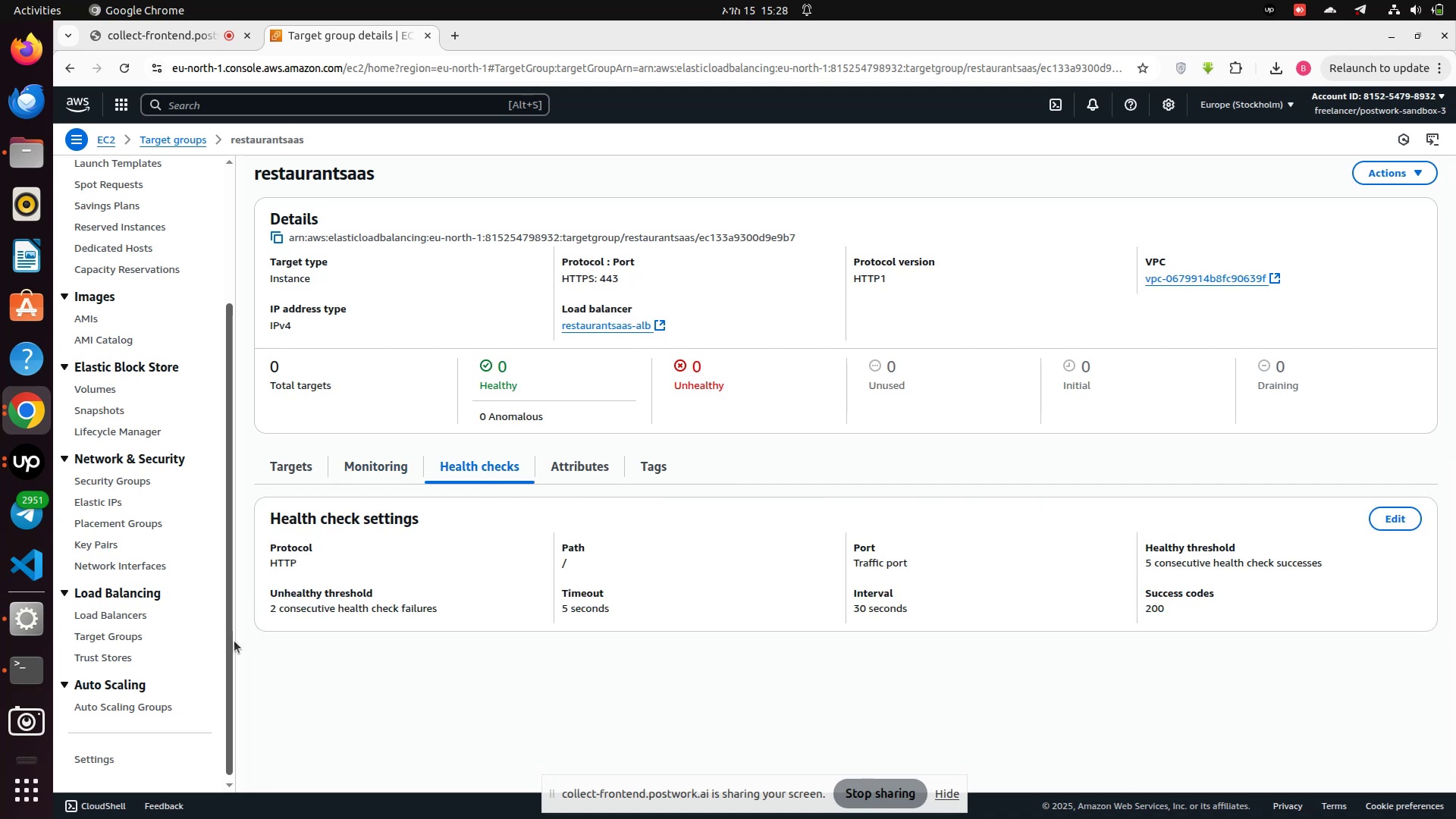 
left_click([1403, 524])
 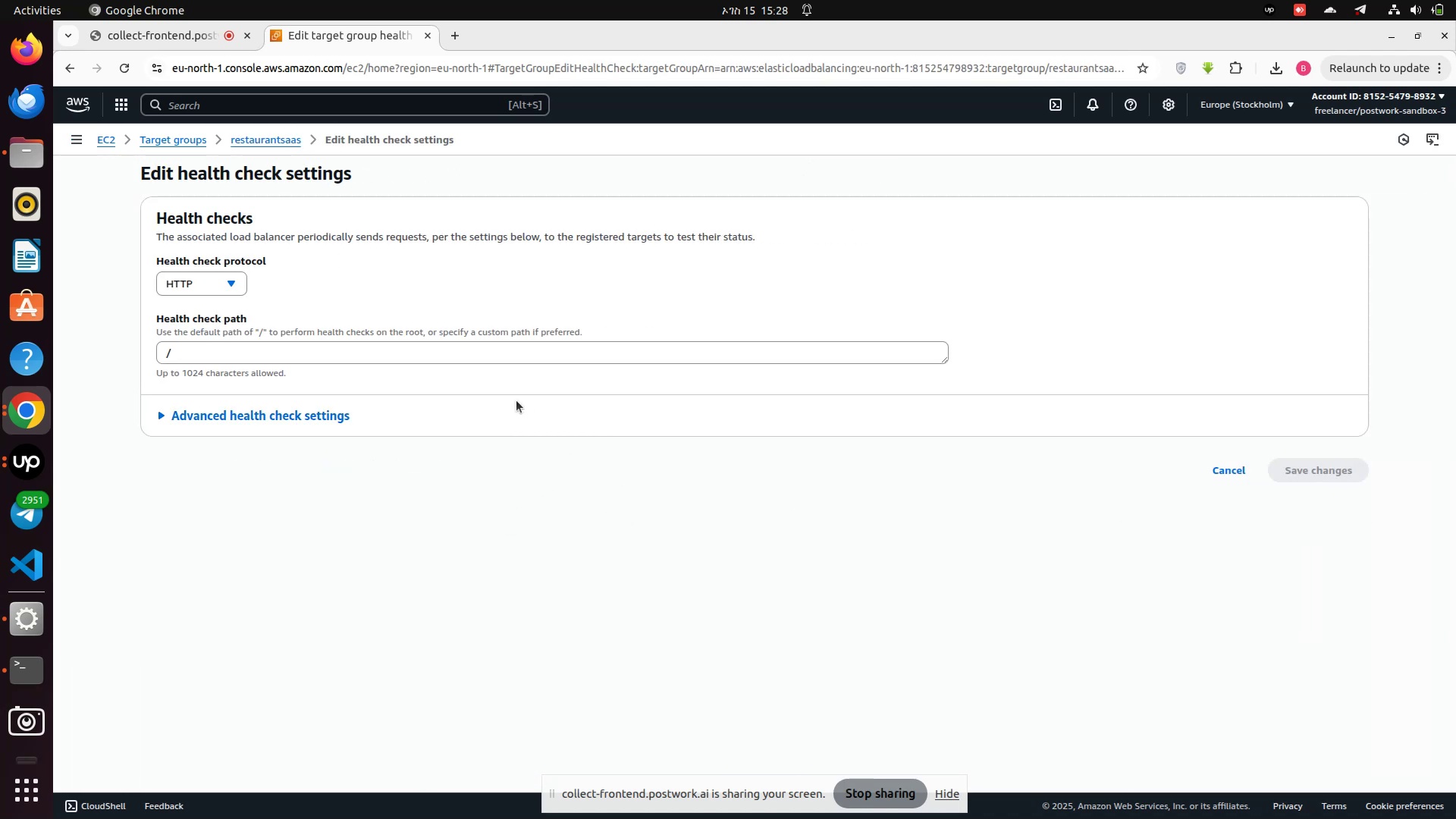 
left_click([226, 276])
 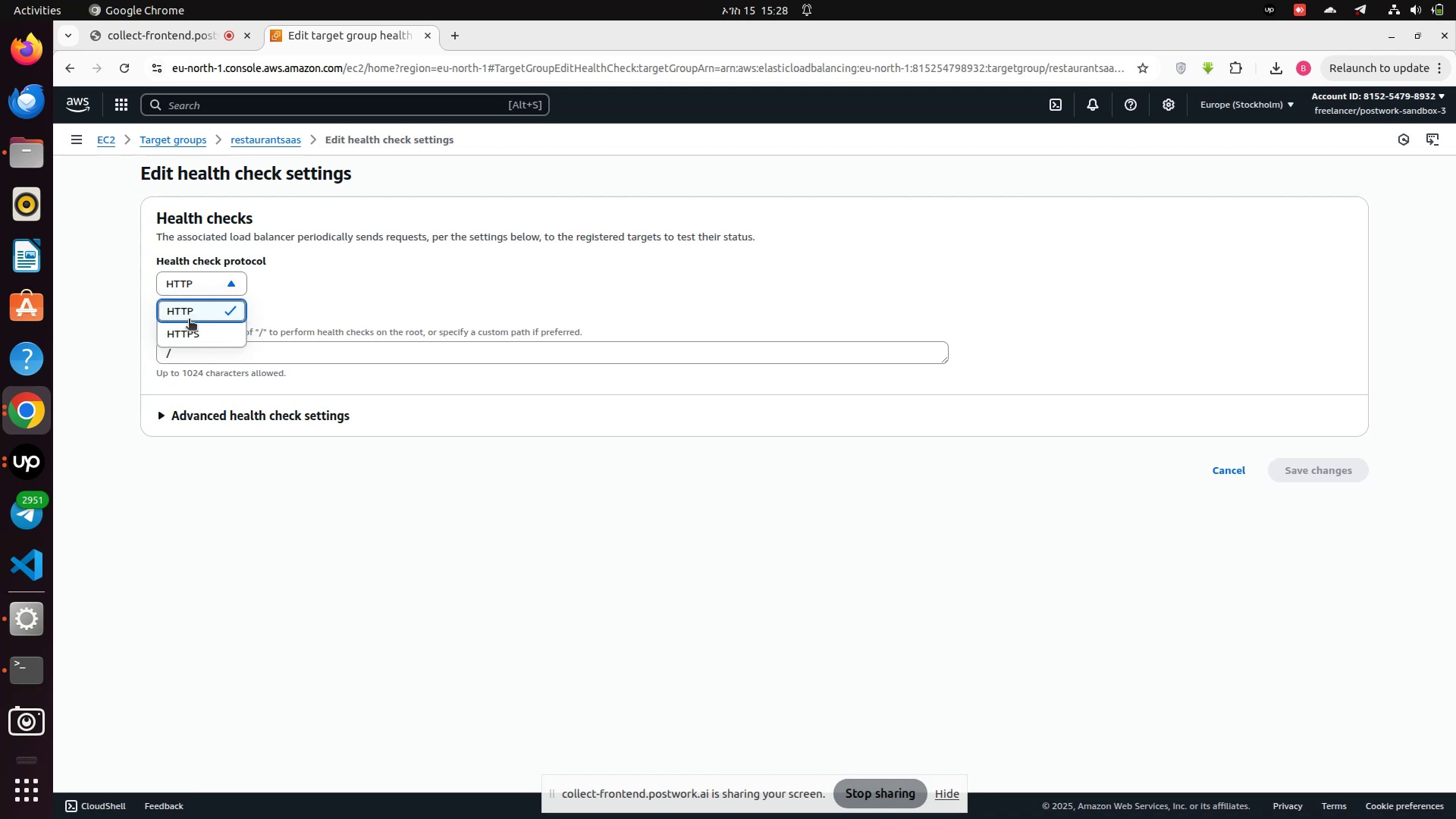 
left_click([190, 310])
 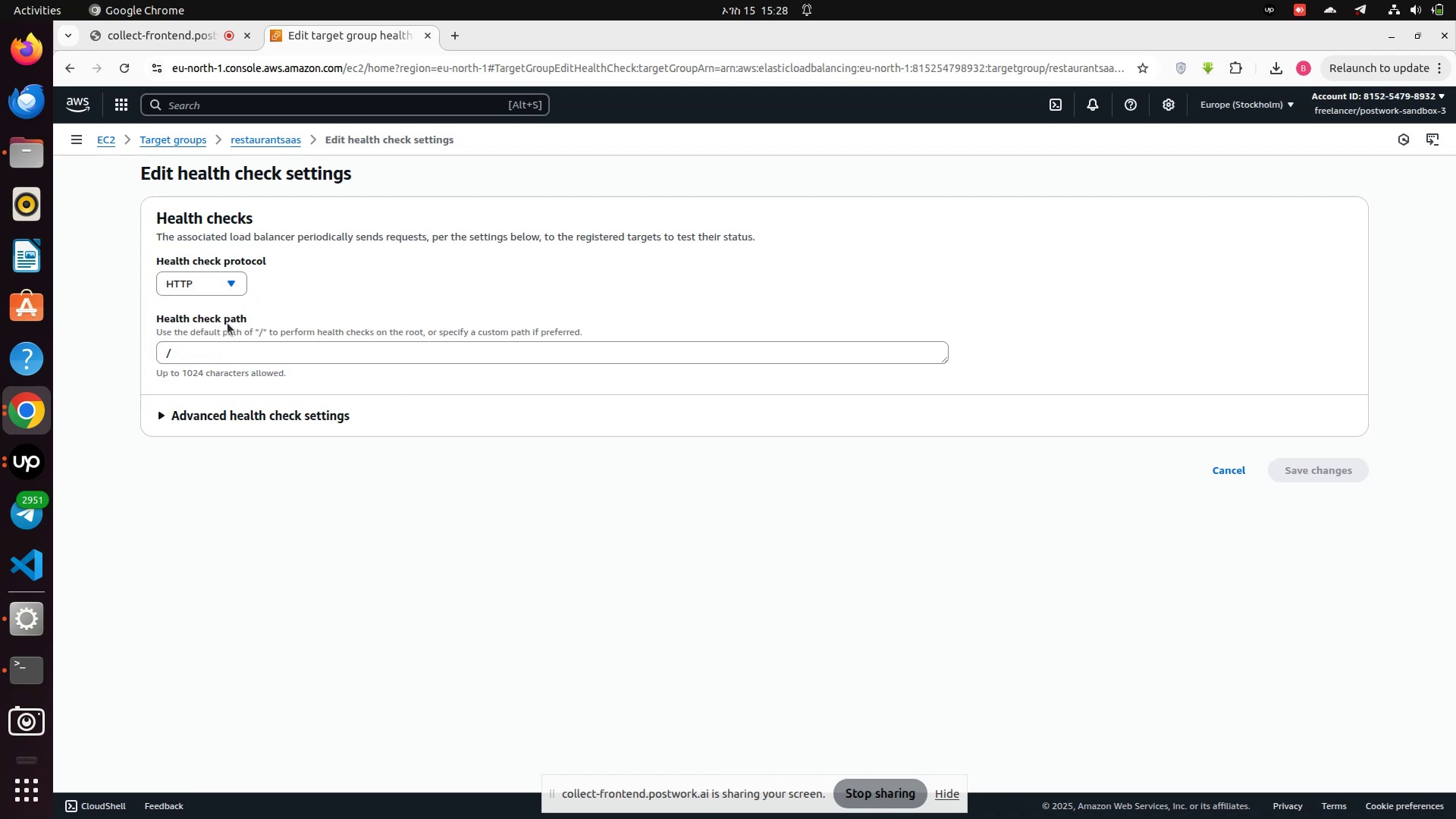 
left_click([207, 290])
 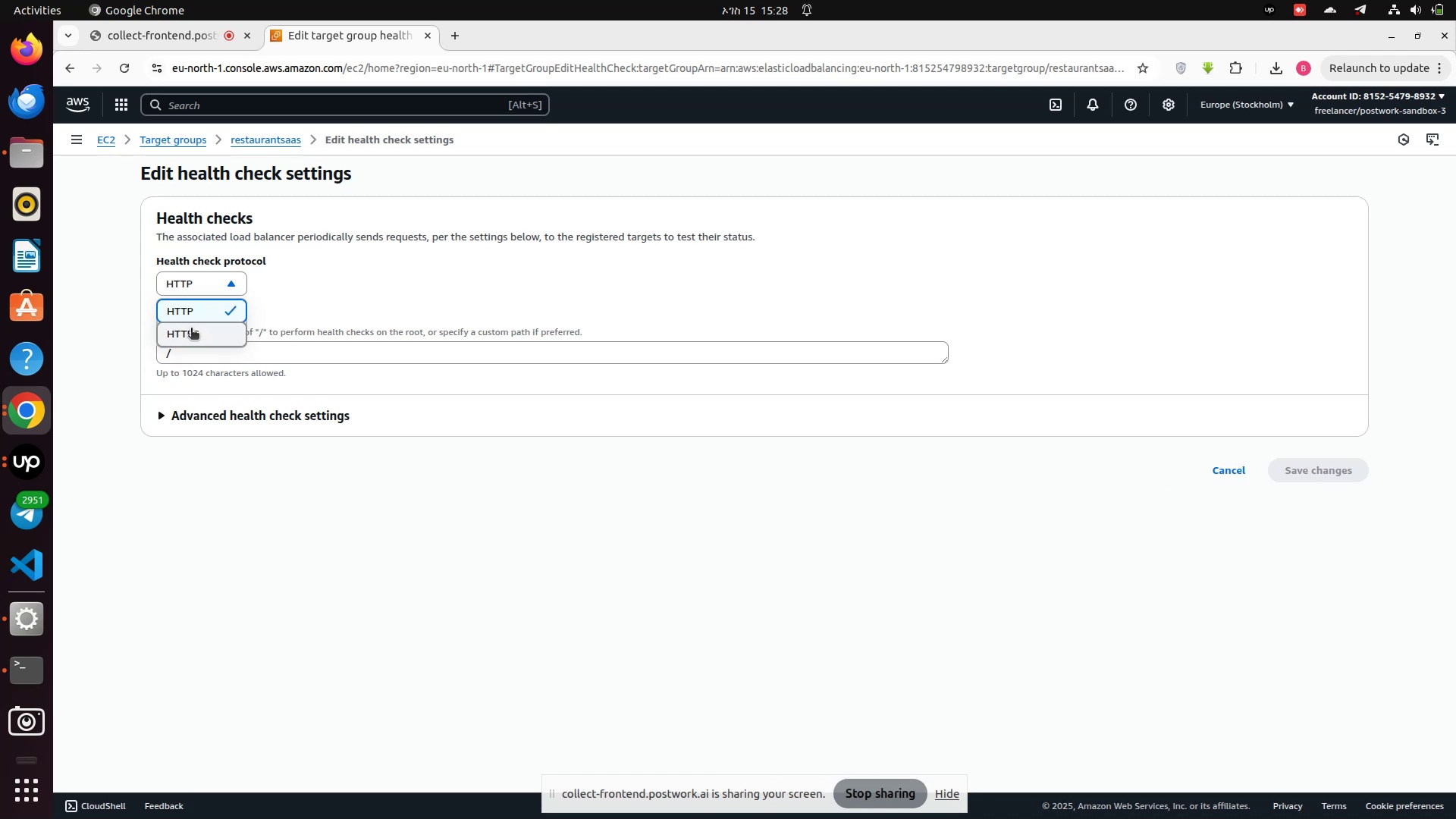 
left_click([191, 329])
 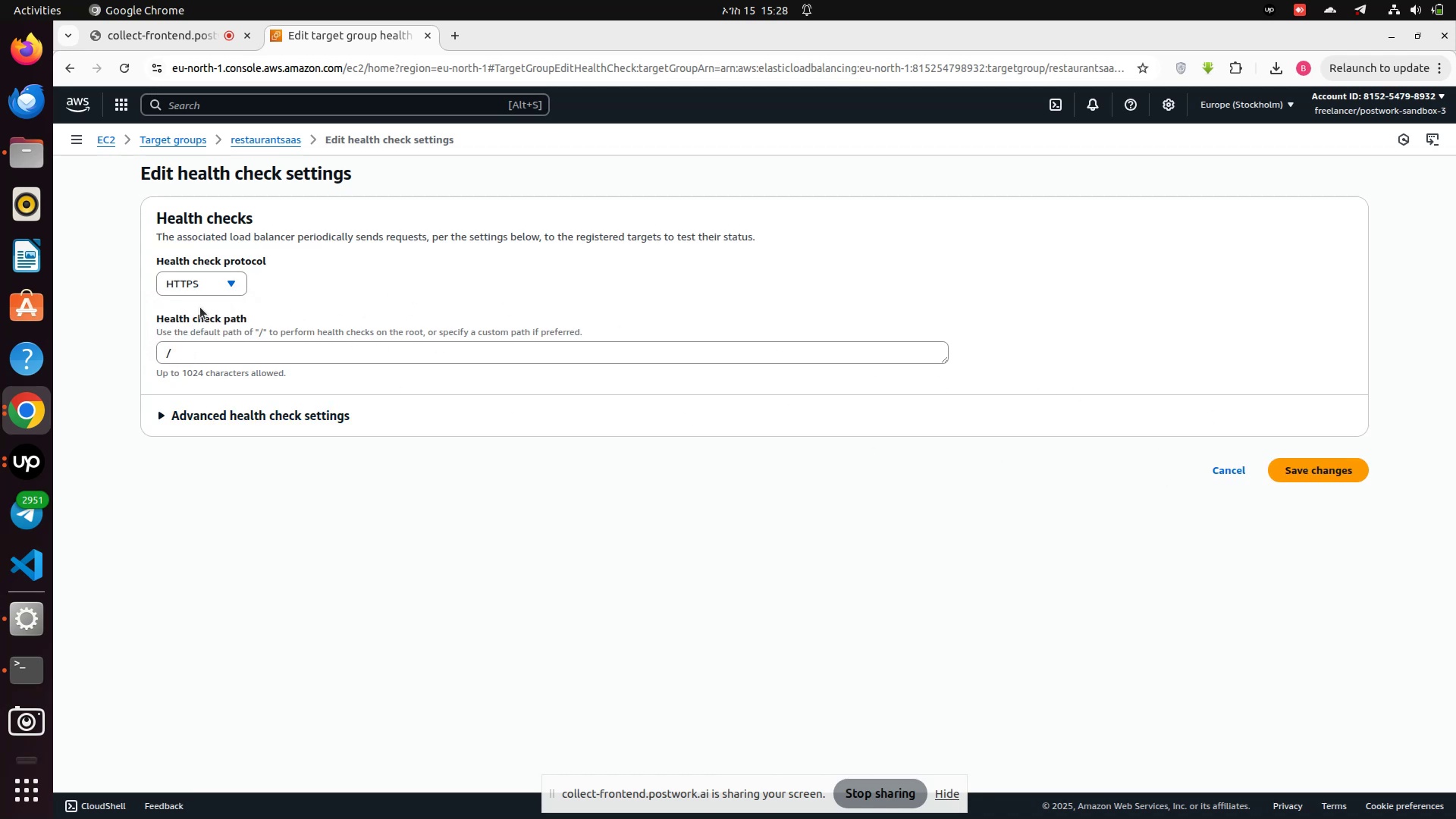 
left_click([276, 146])
 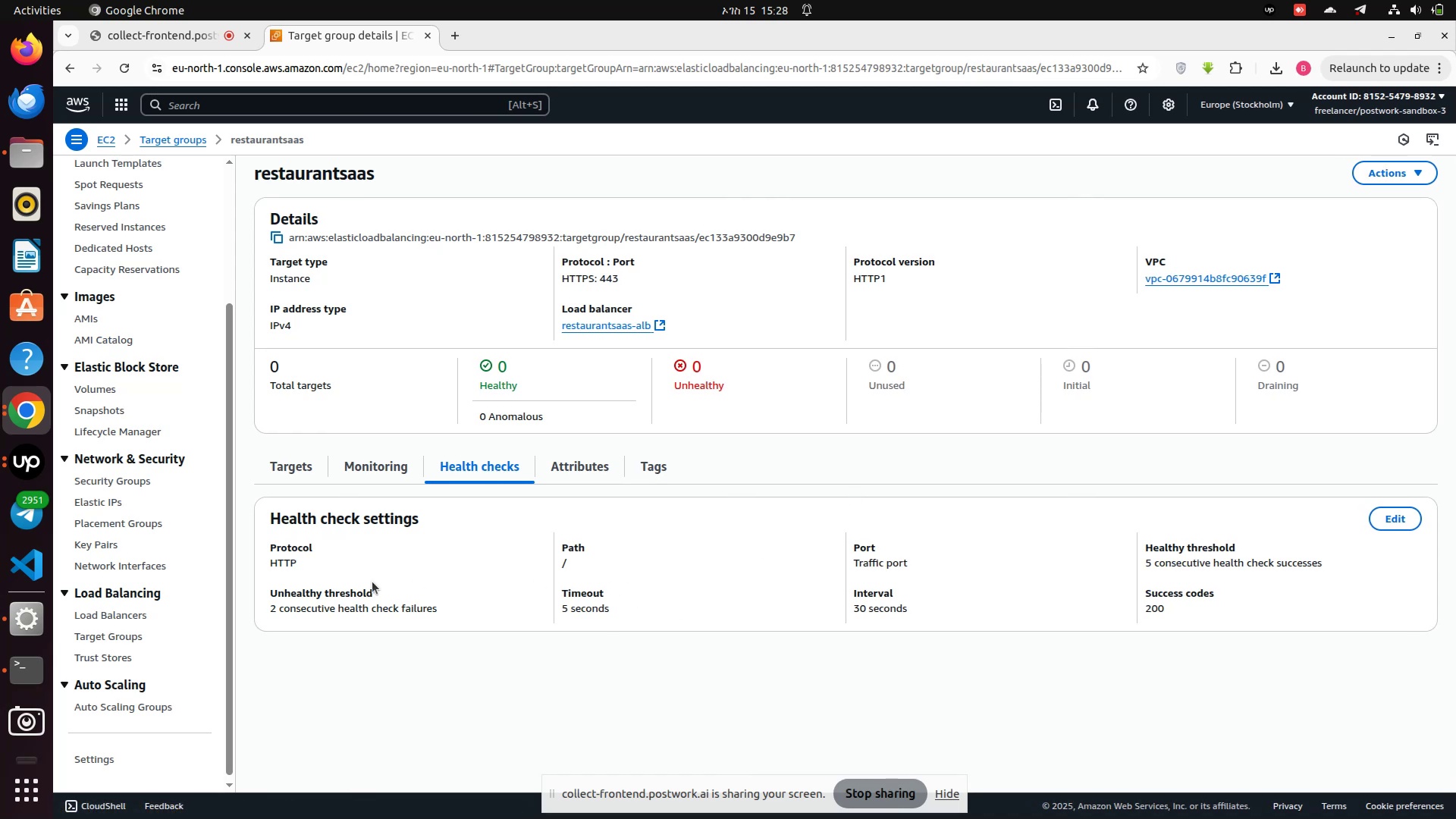 
left_click([350, 577])
 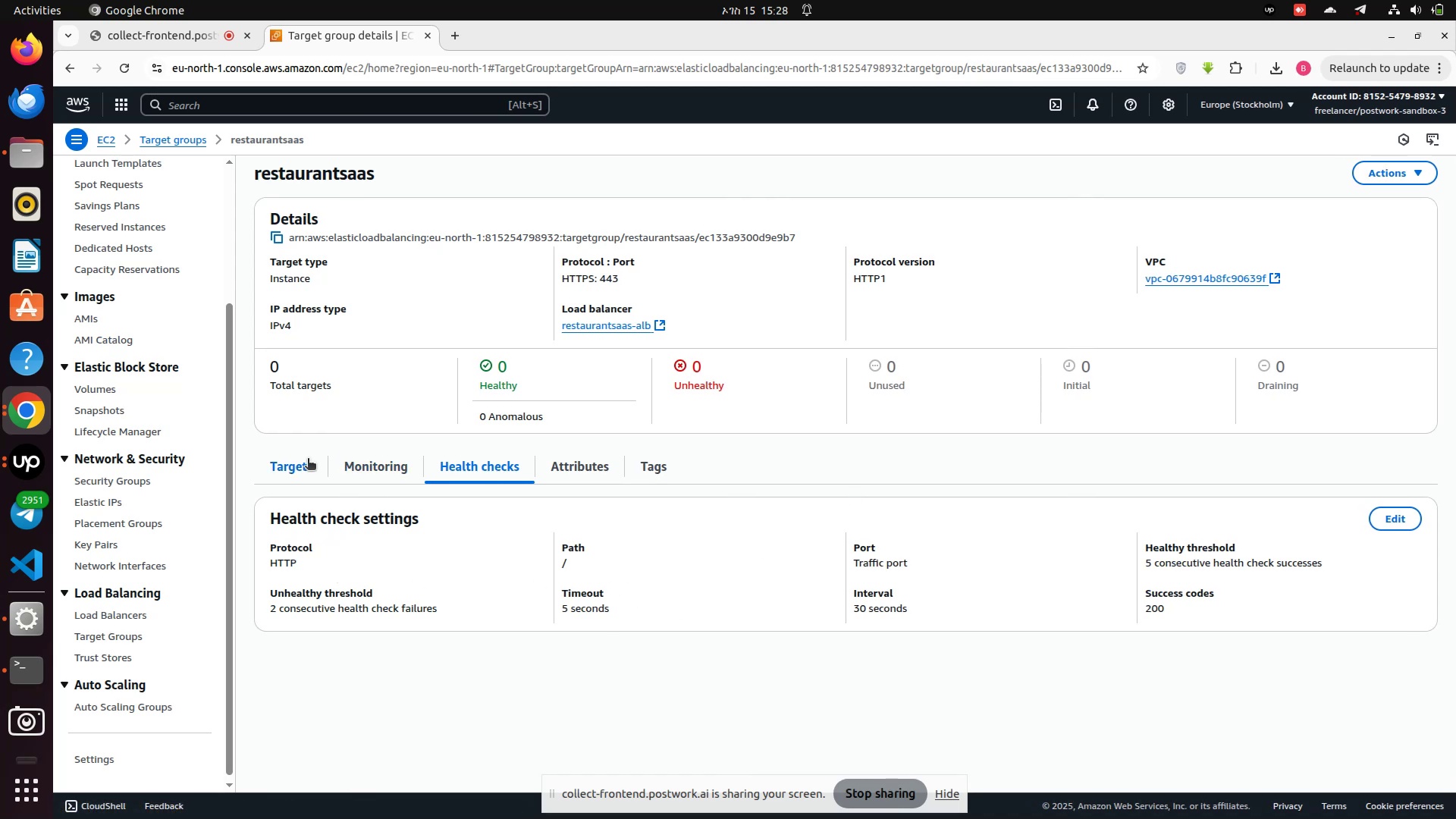 
left_click([303, 464])
 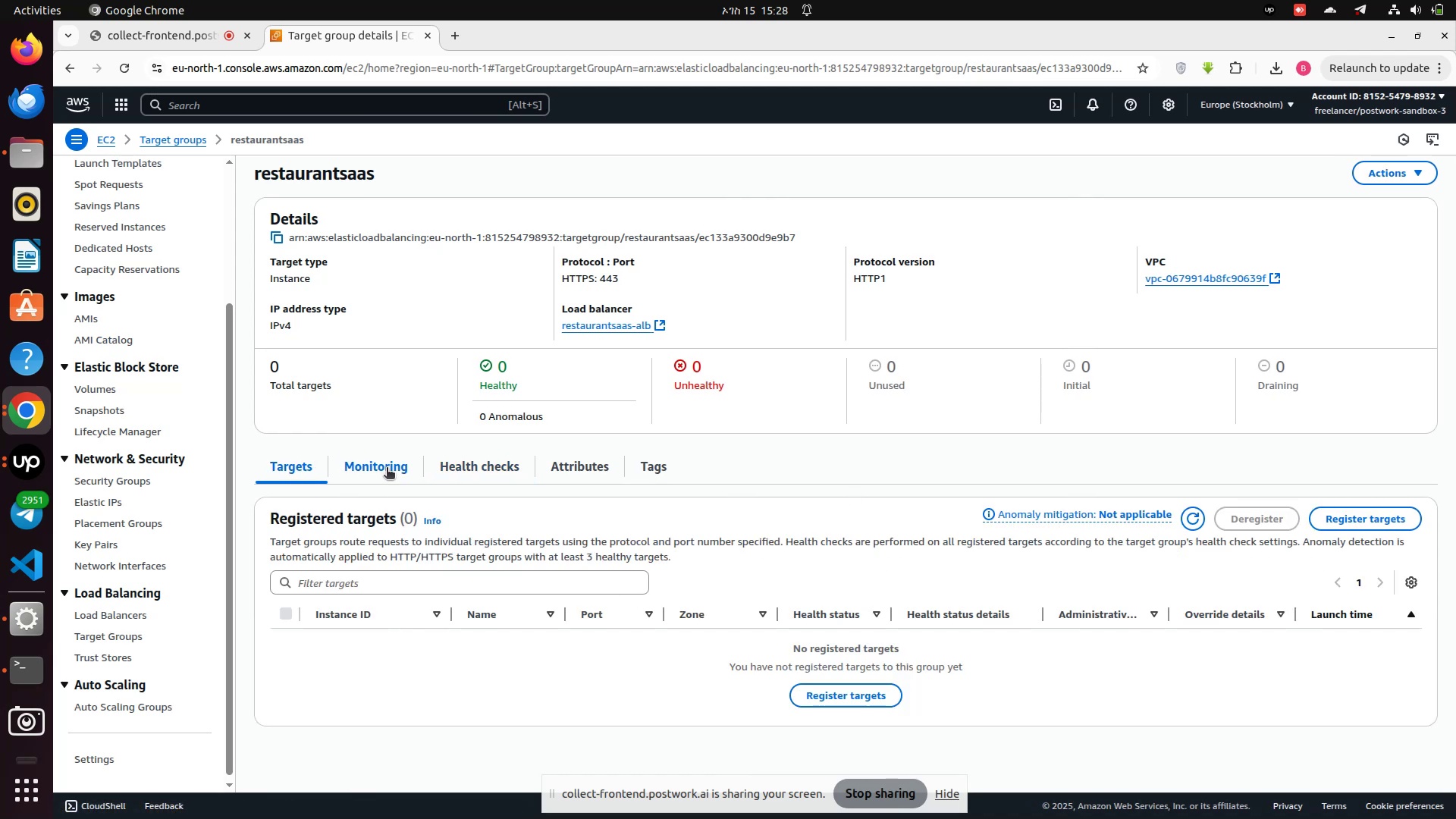 
scroll: coordinate [445, 428], scroll_direction: up, amount: 4.0
 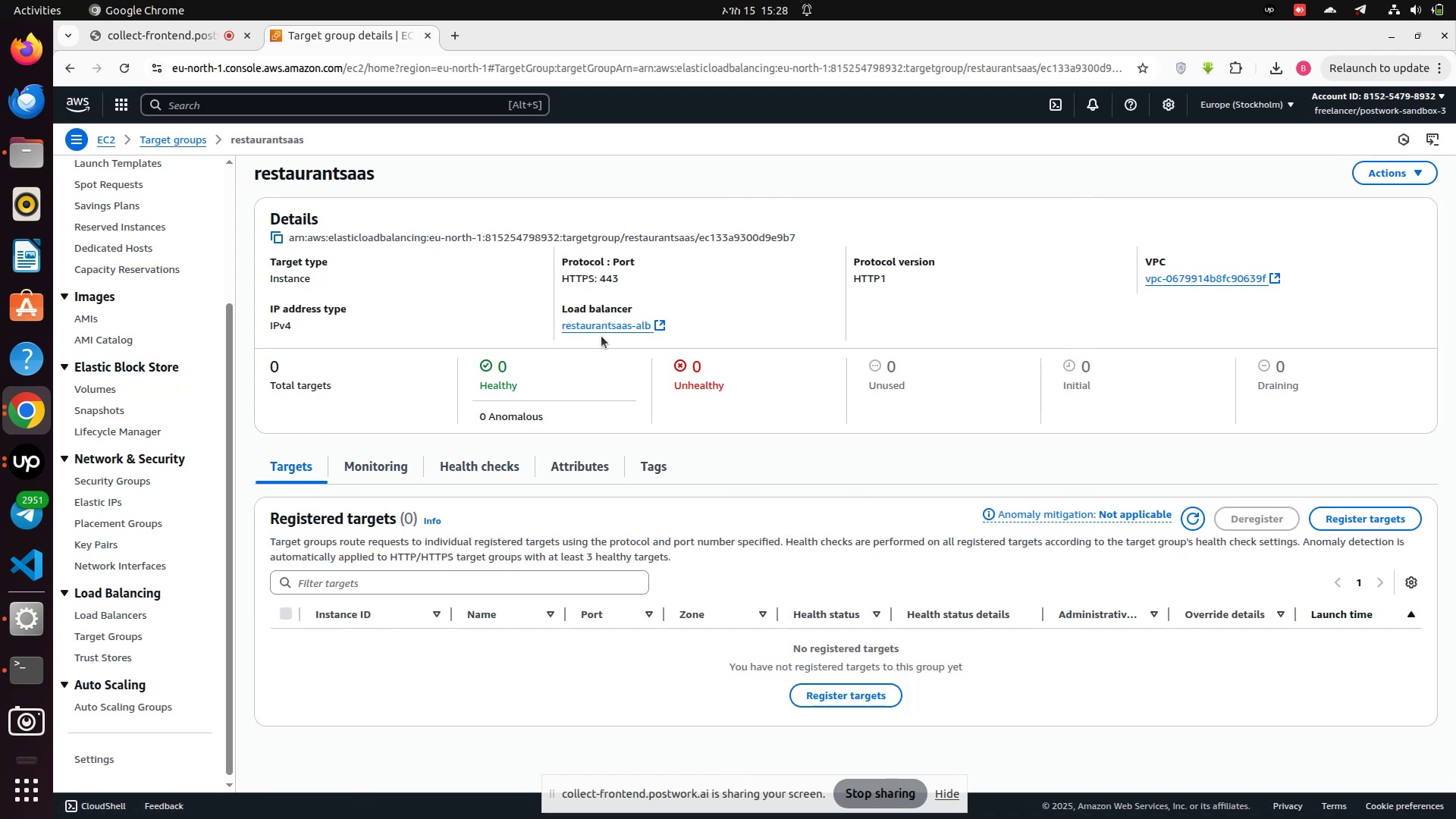 
left_click([607, 328])
 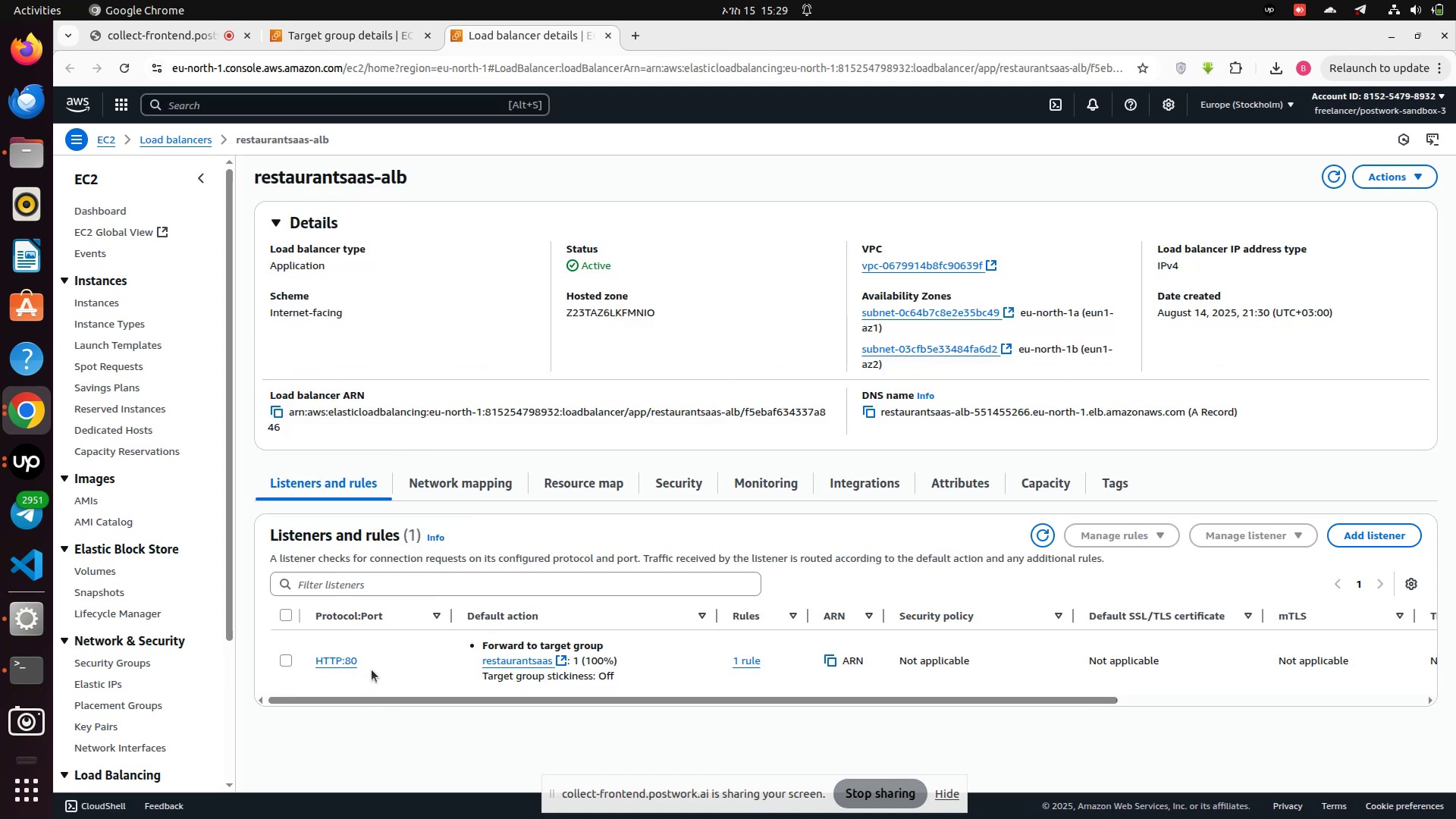 
wait(22.9)
 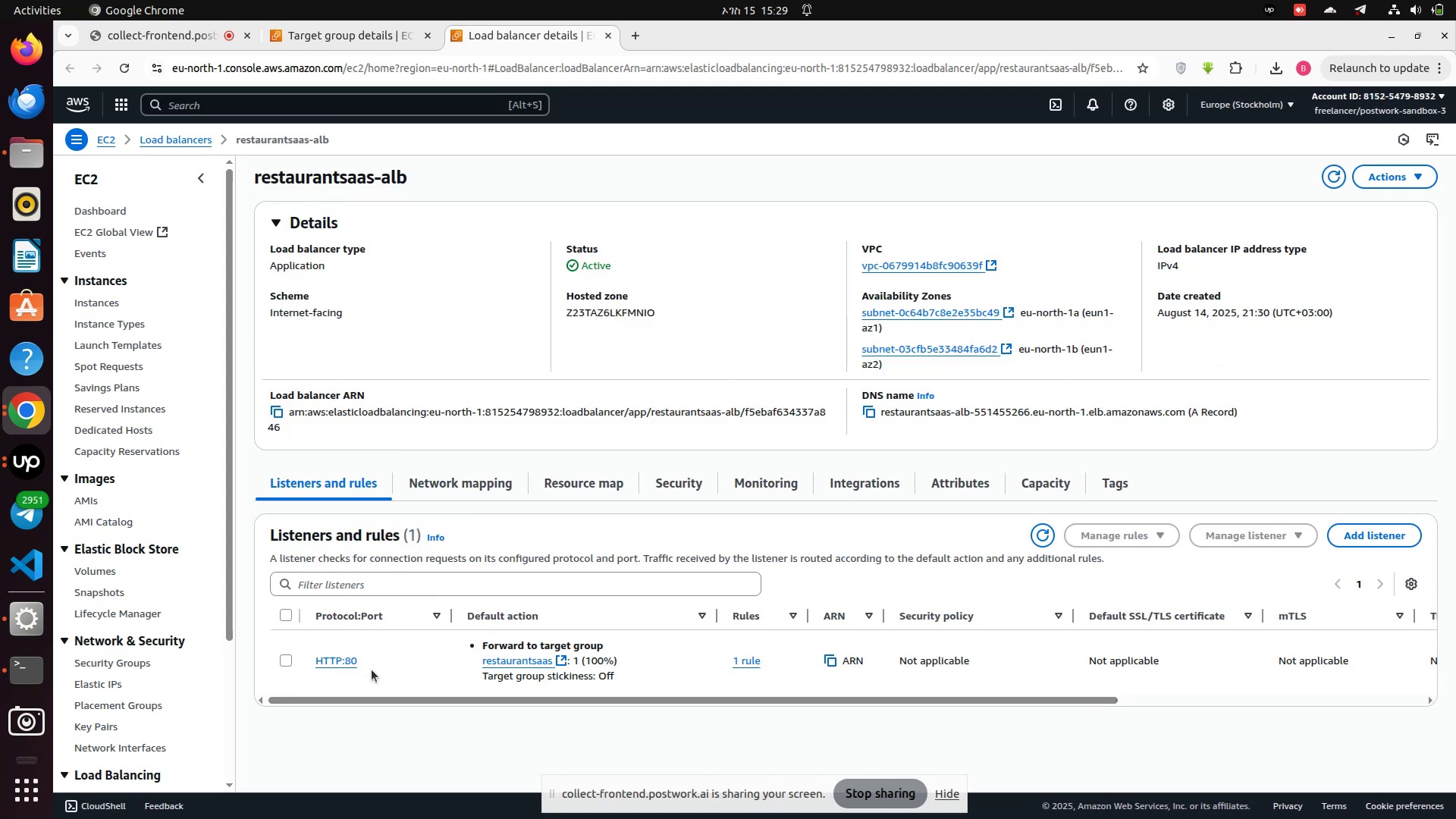 
left_click([870, 413])
 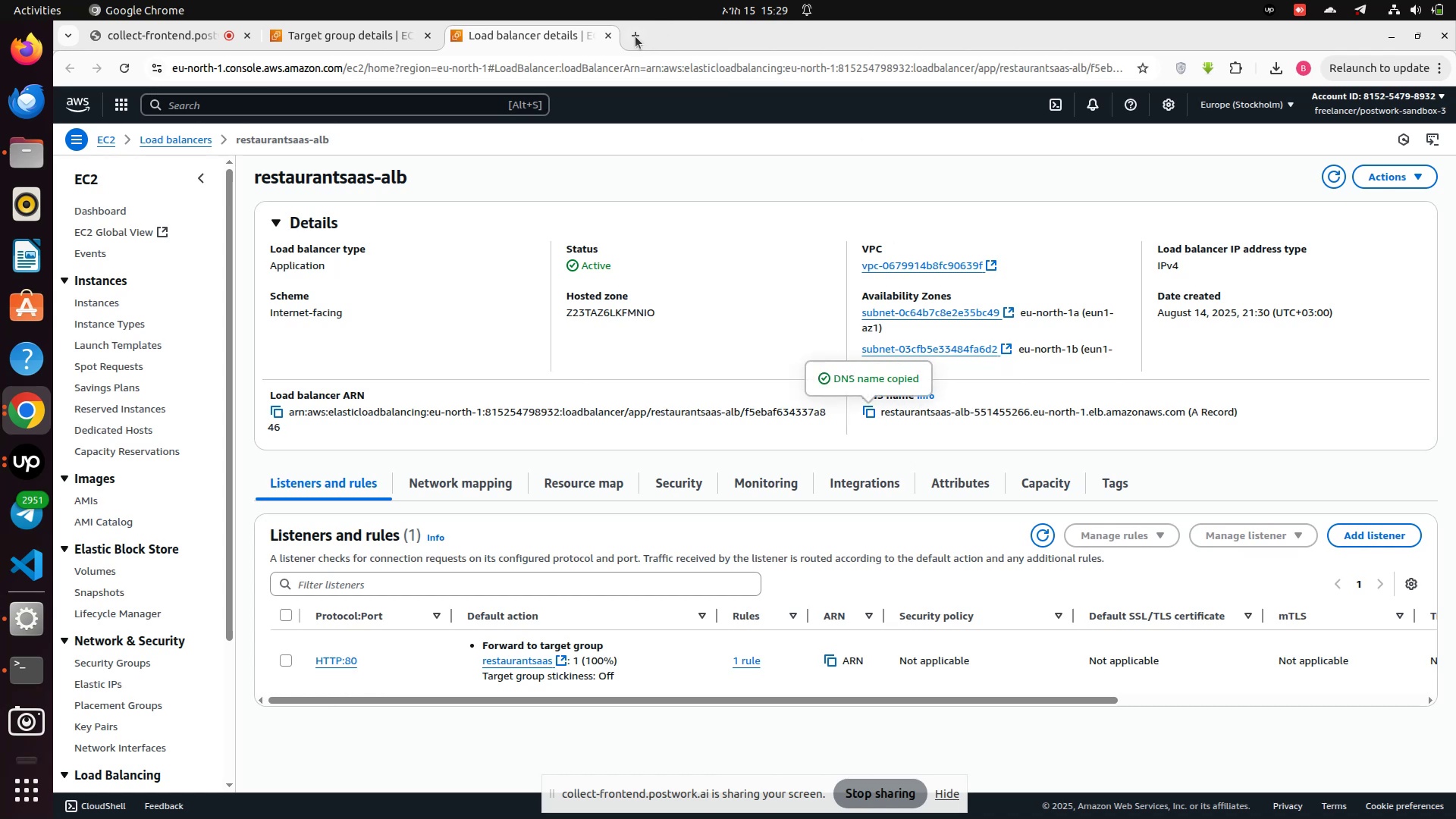 
left_click([635, 36])
 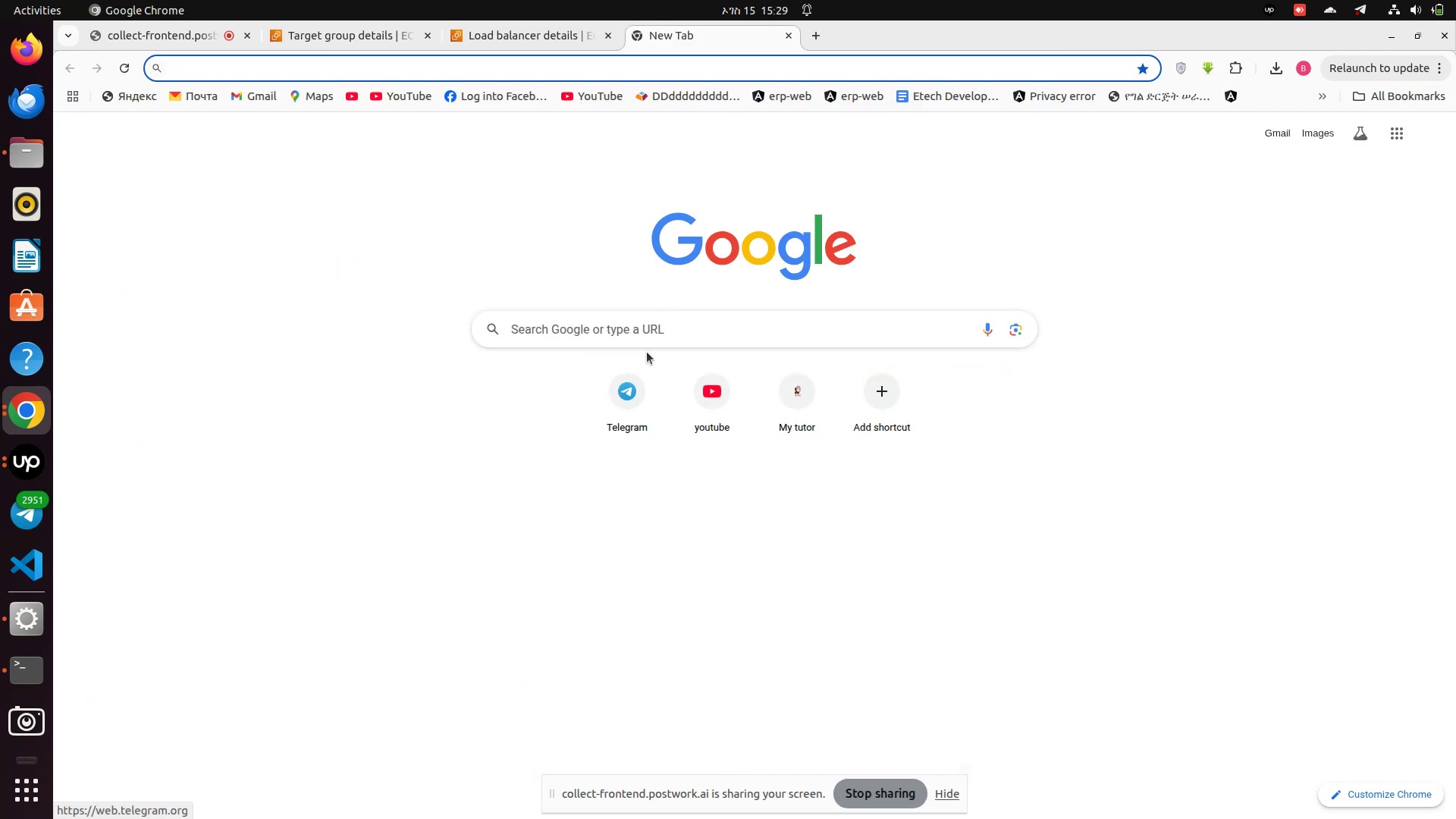 
left_click([637, 327])
 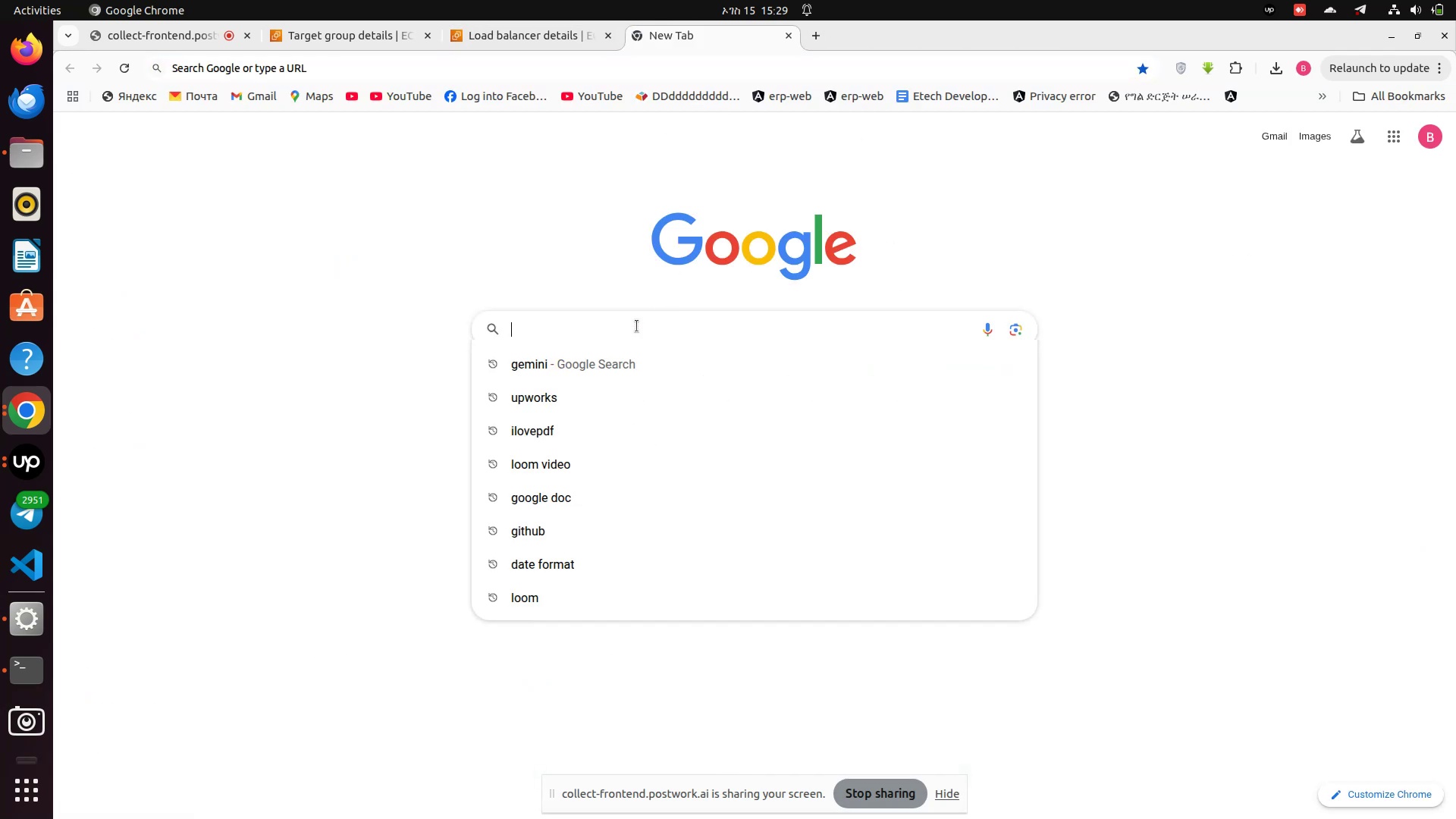 
type(gem)
 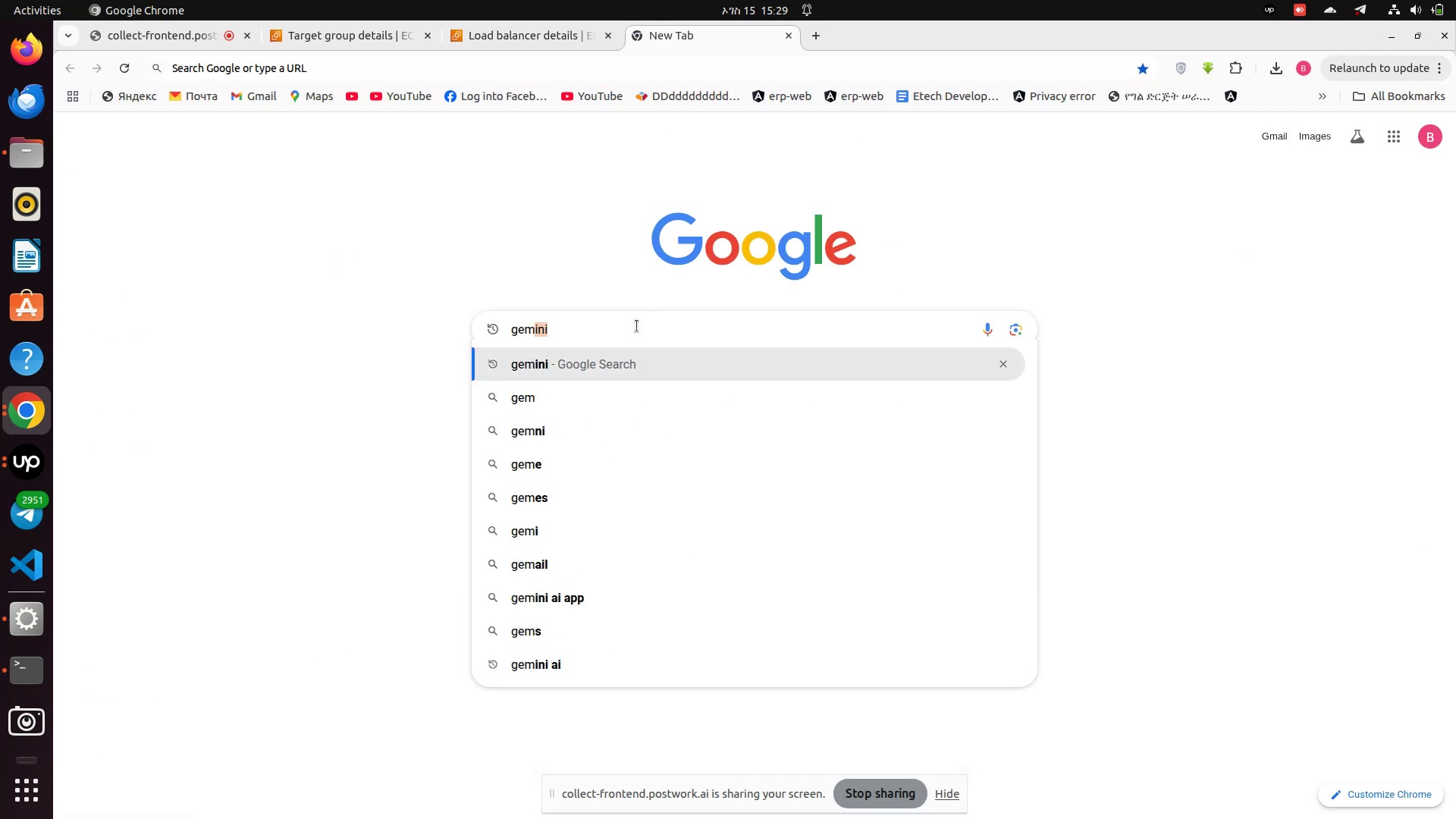 
key(Enter)
 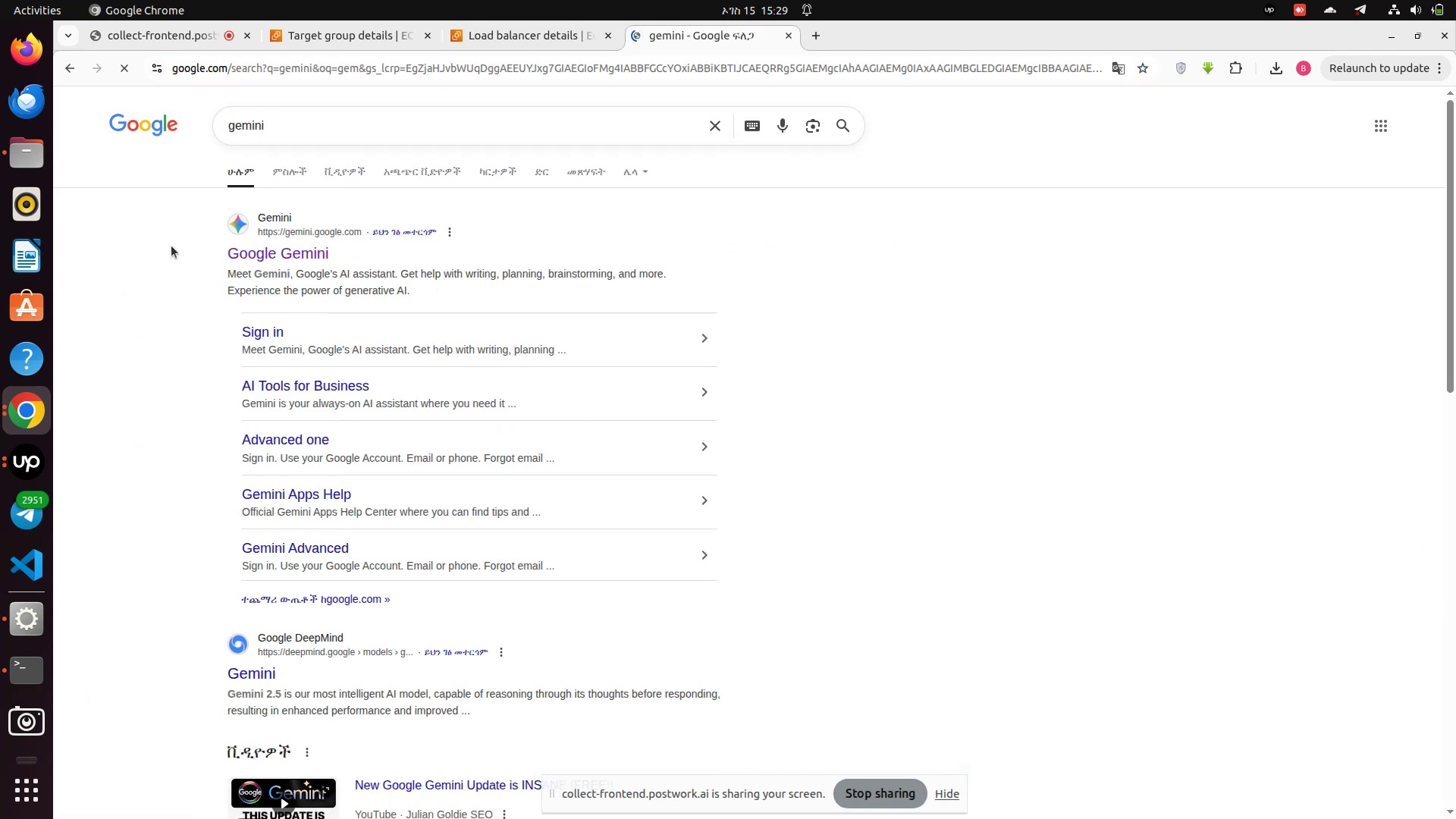 
left_click([234, 260])
 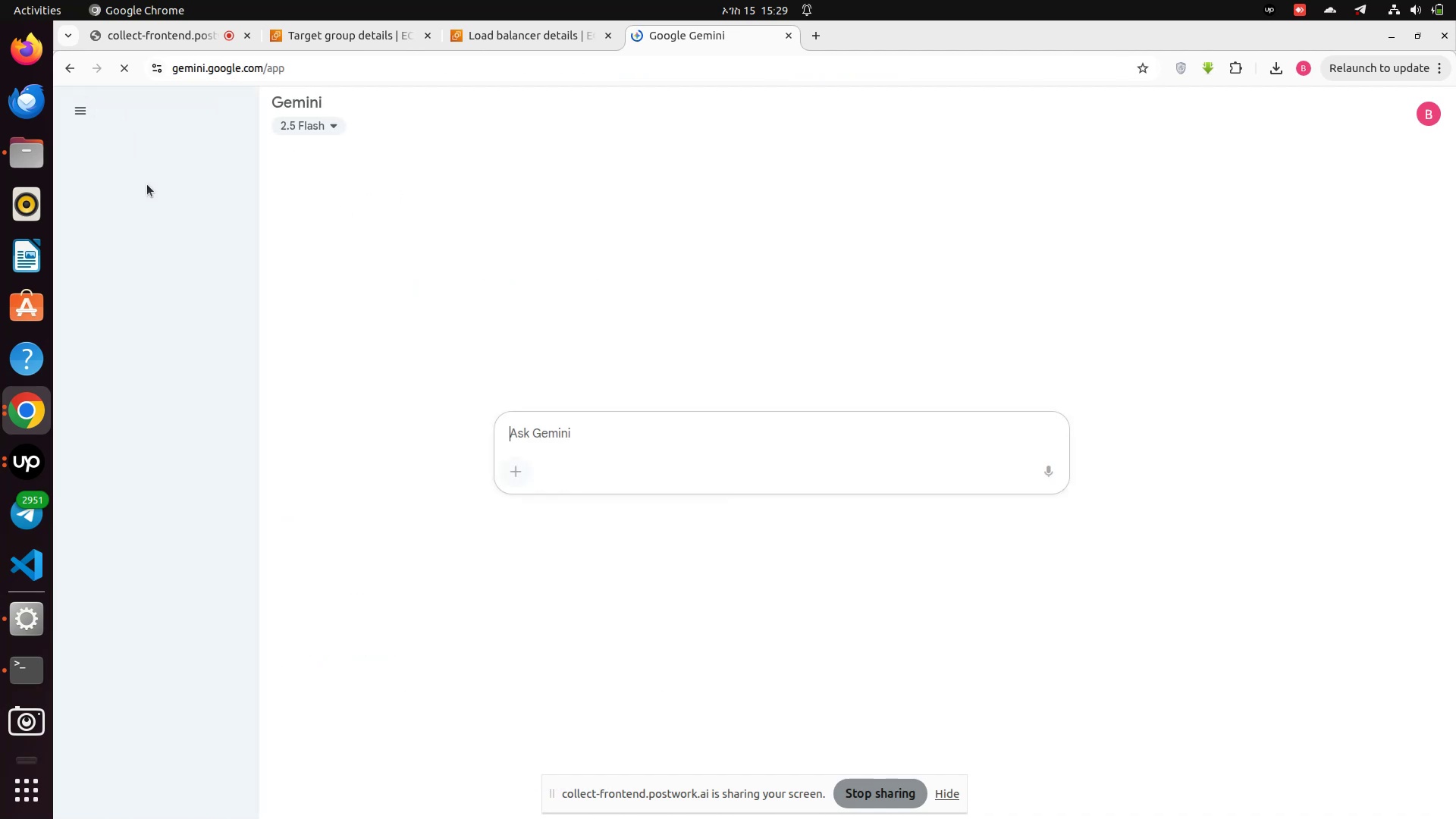 
wait(7.62)
 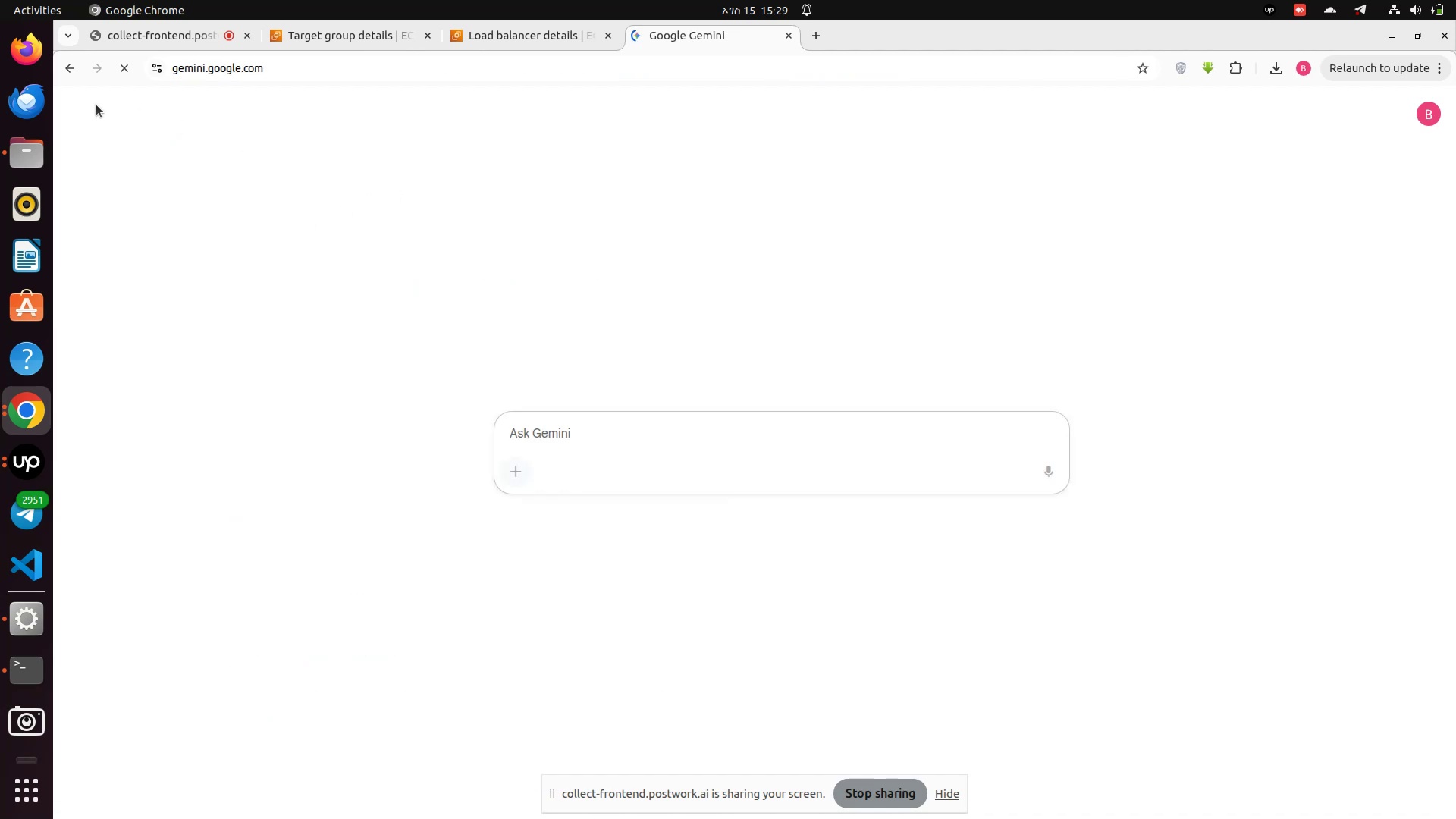 
left_click_drag(start_coordinate=[672, 39], to_coordinate=[1455, 305])
 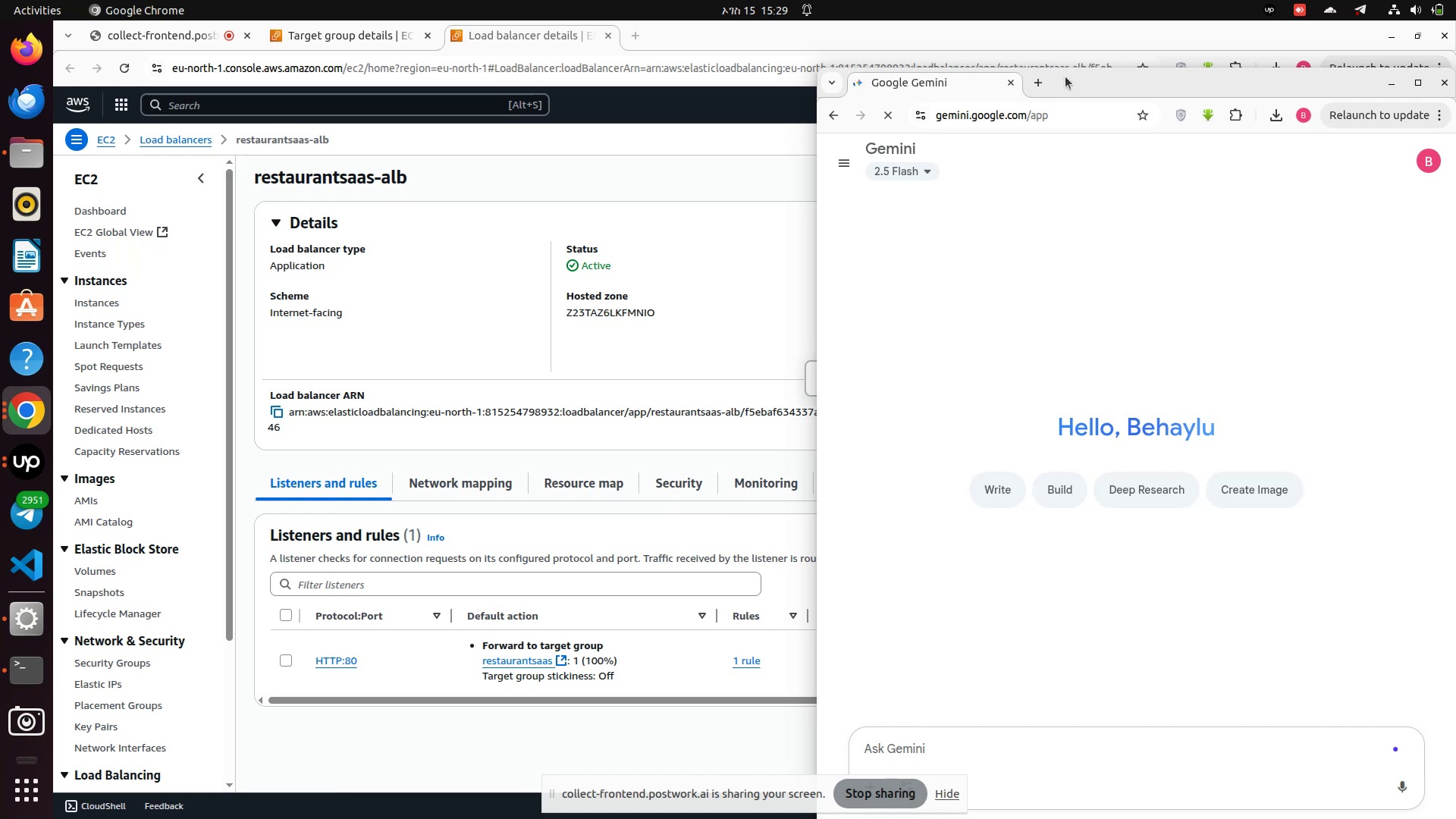 
left_click_drag(start_coordinate=[1065, 77], to_coordinate=[1455, 221])
 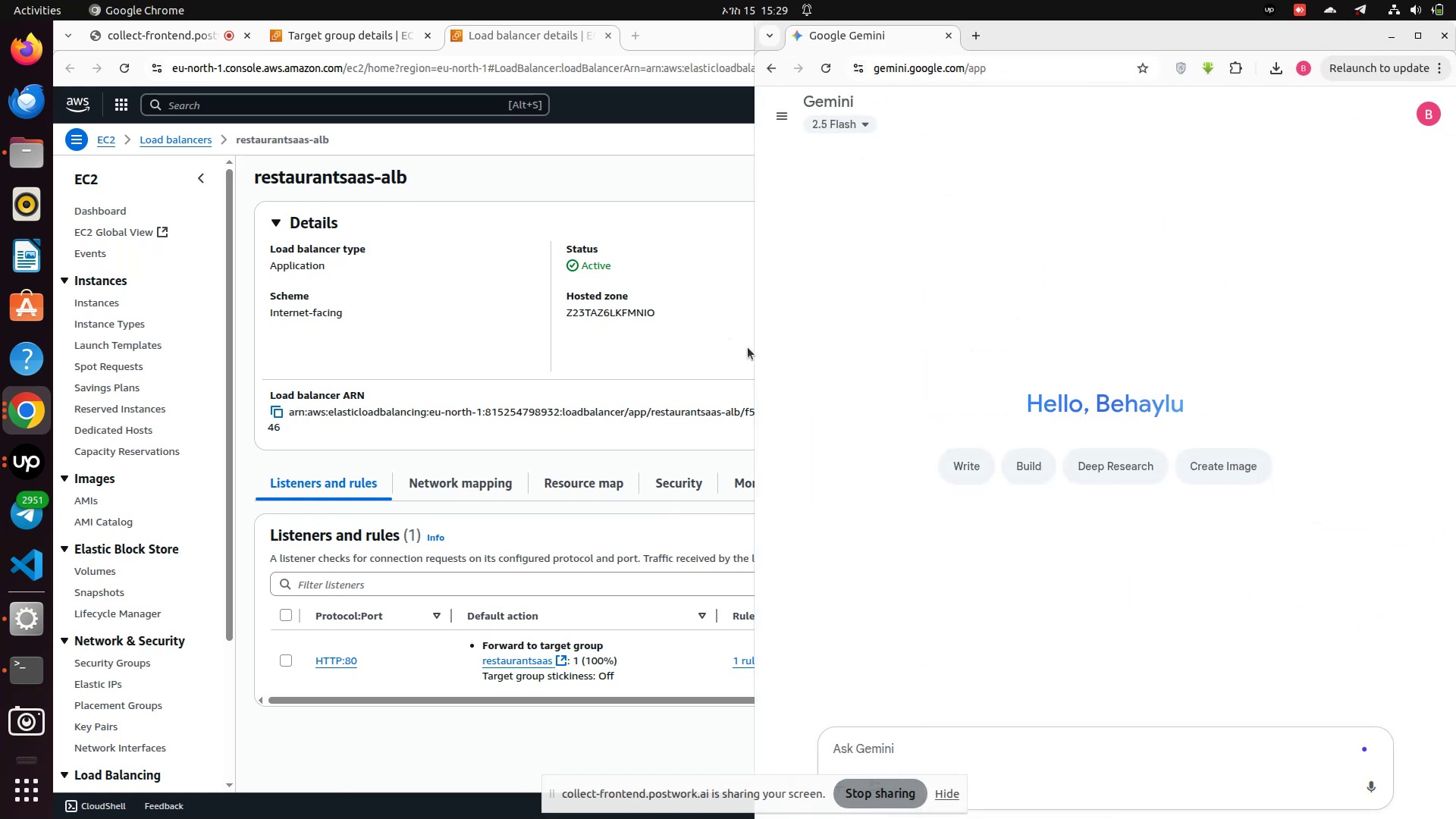 
left_click_drag(start_coordinate=[752, 343], to_coordinate=[1023, 342])
 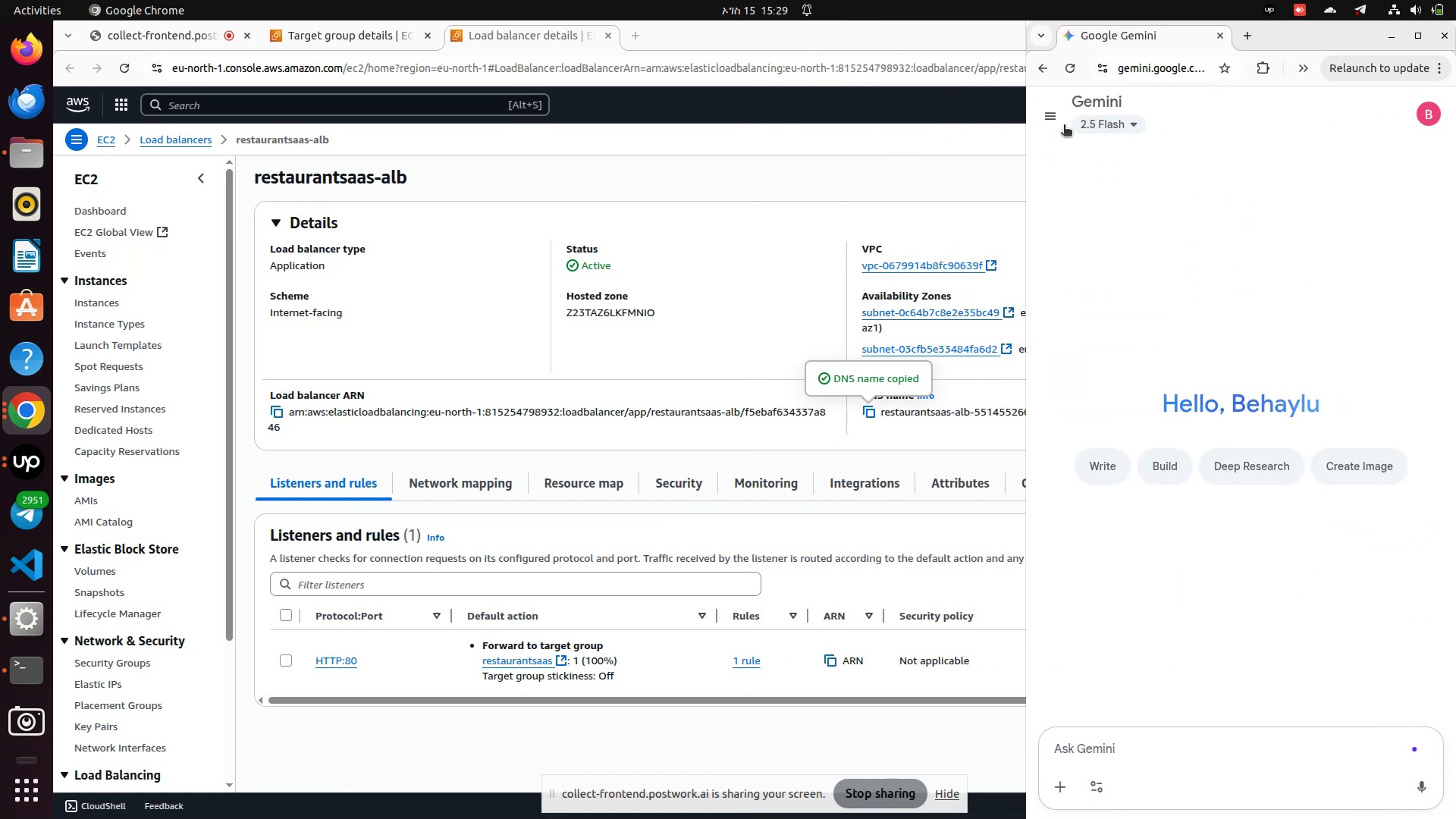 
left_click([1056, 120])
 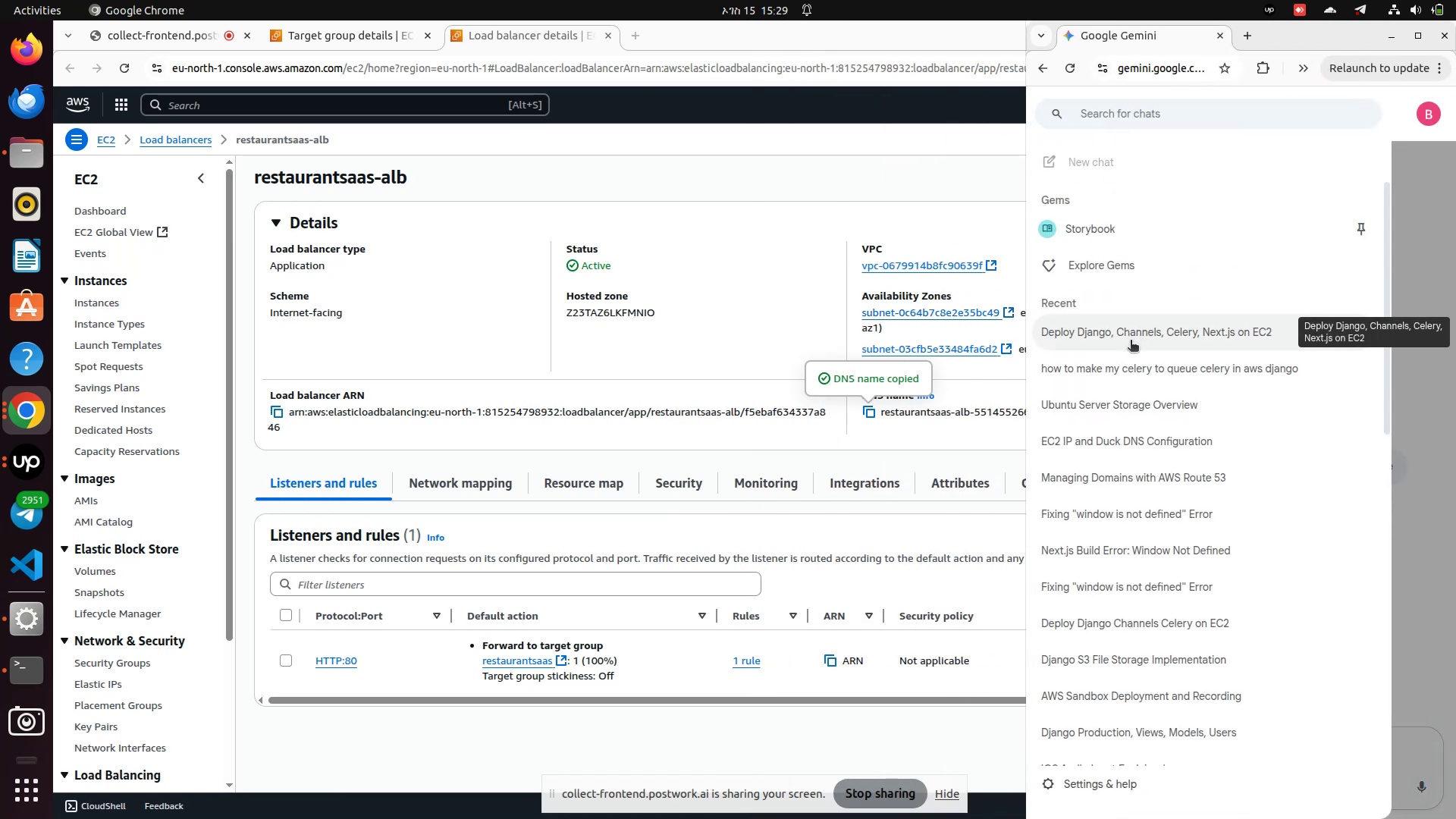 
left_click([1131, 341])
 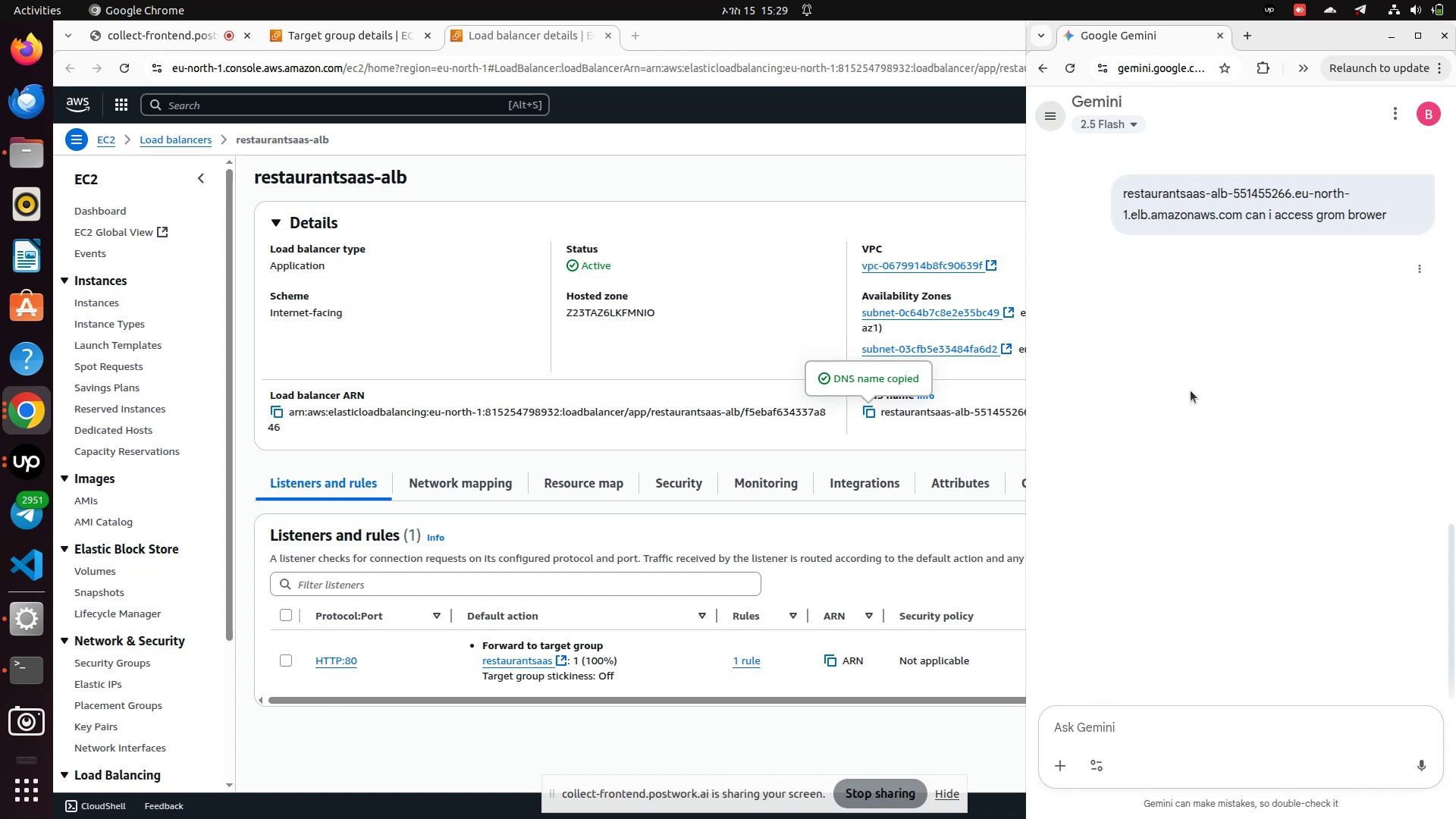 
scroll: coordinate [1262, 477], scroll_direction: down, amount: 40.0
 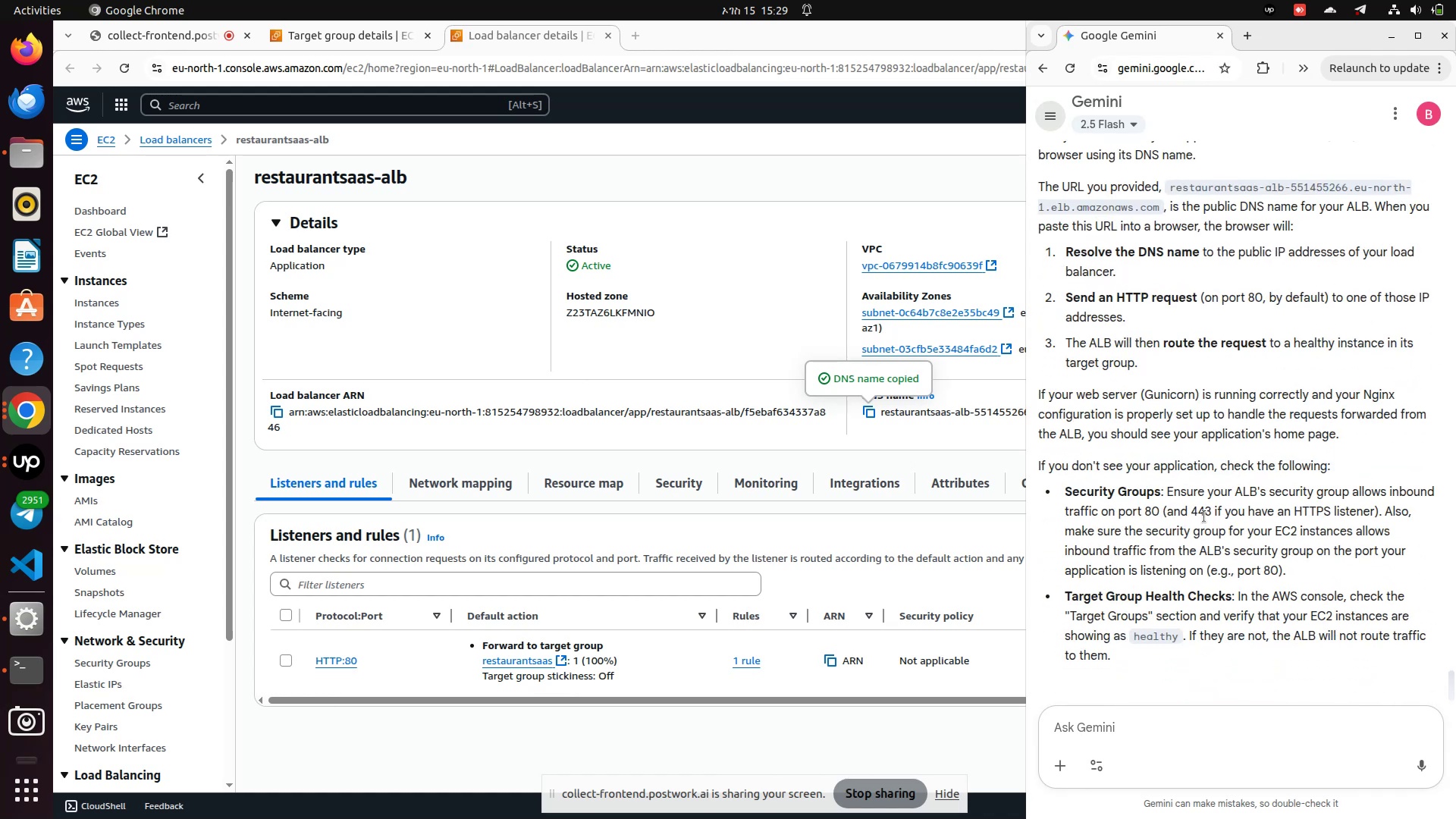 
wait(9.41)
 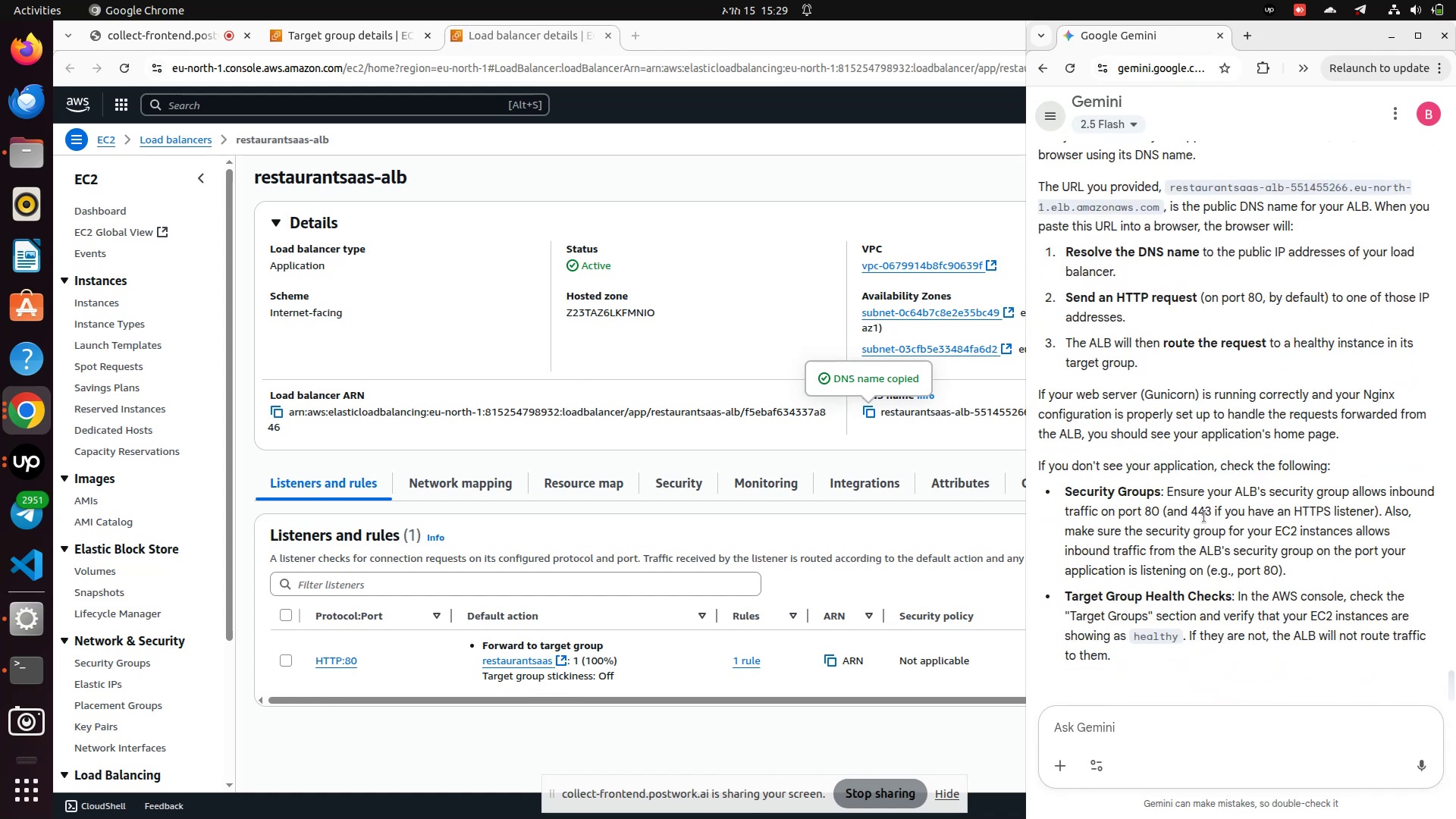 
scroll: coordinate [1204, 516], scroll_direction: down, amount: 2.0
 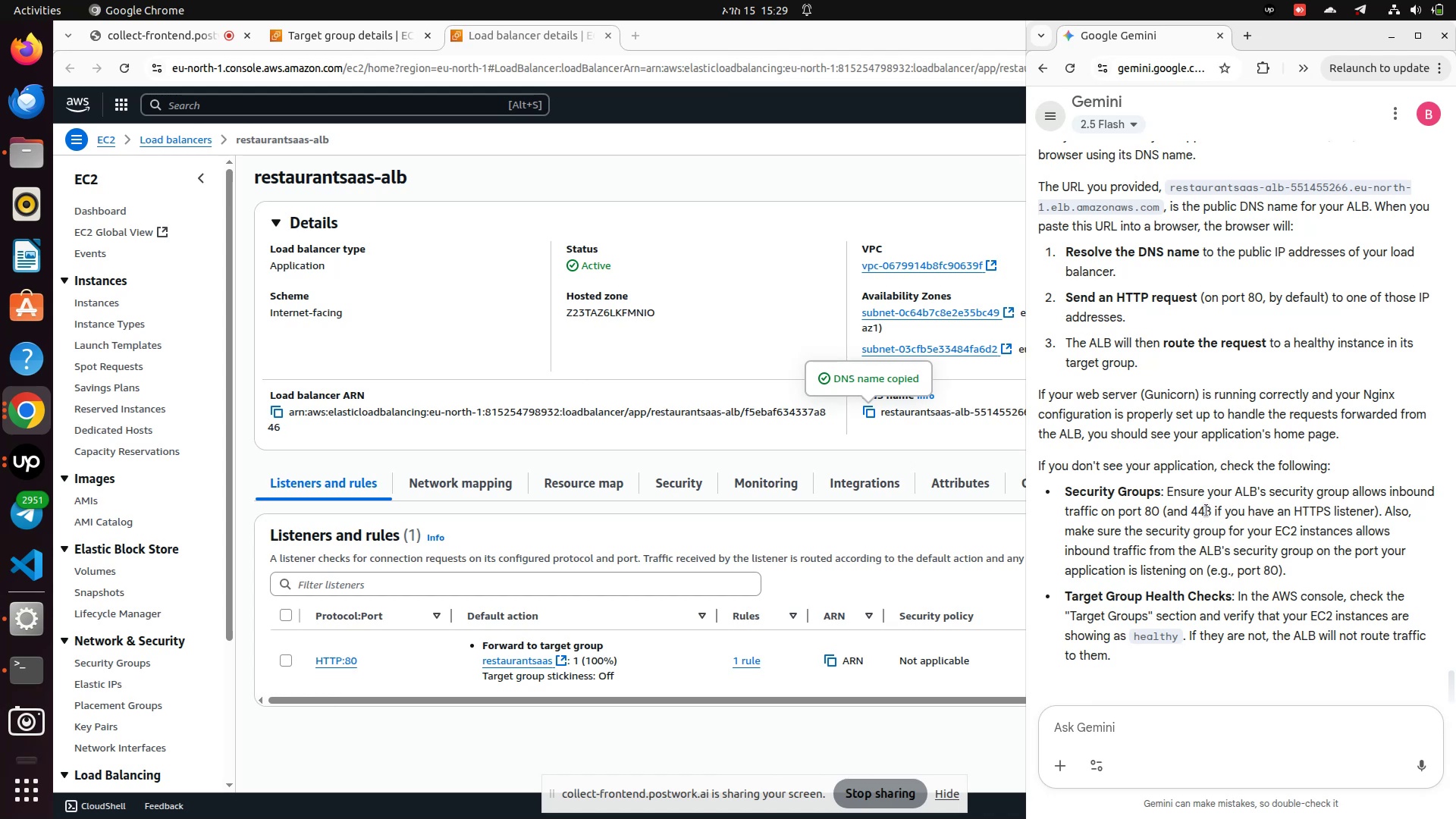 
scroll: coordinate [1207, 510], scroll_direction: up, amount: 6.0
 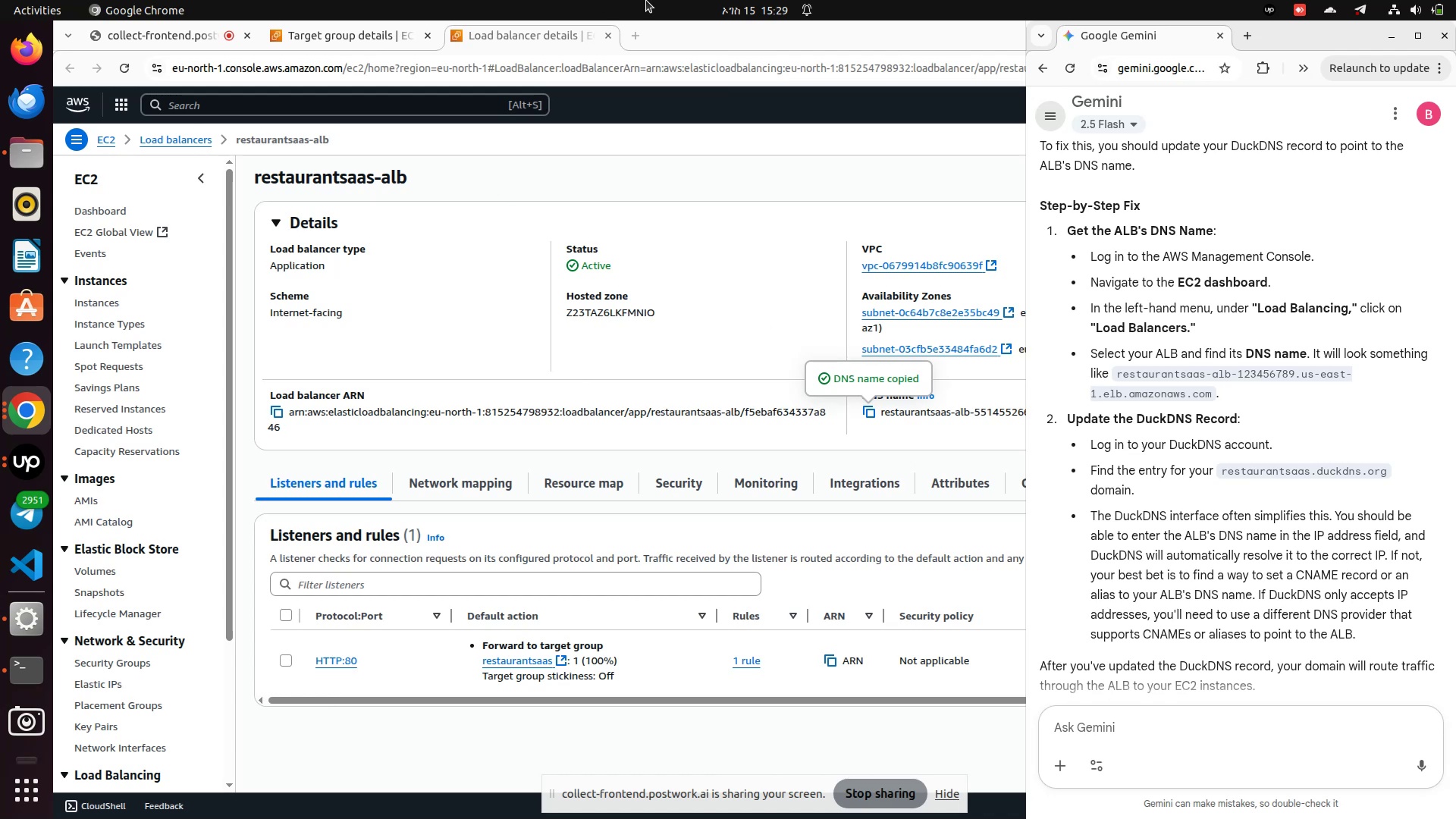 
left_click([681, 30])
 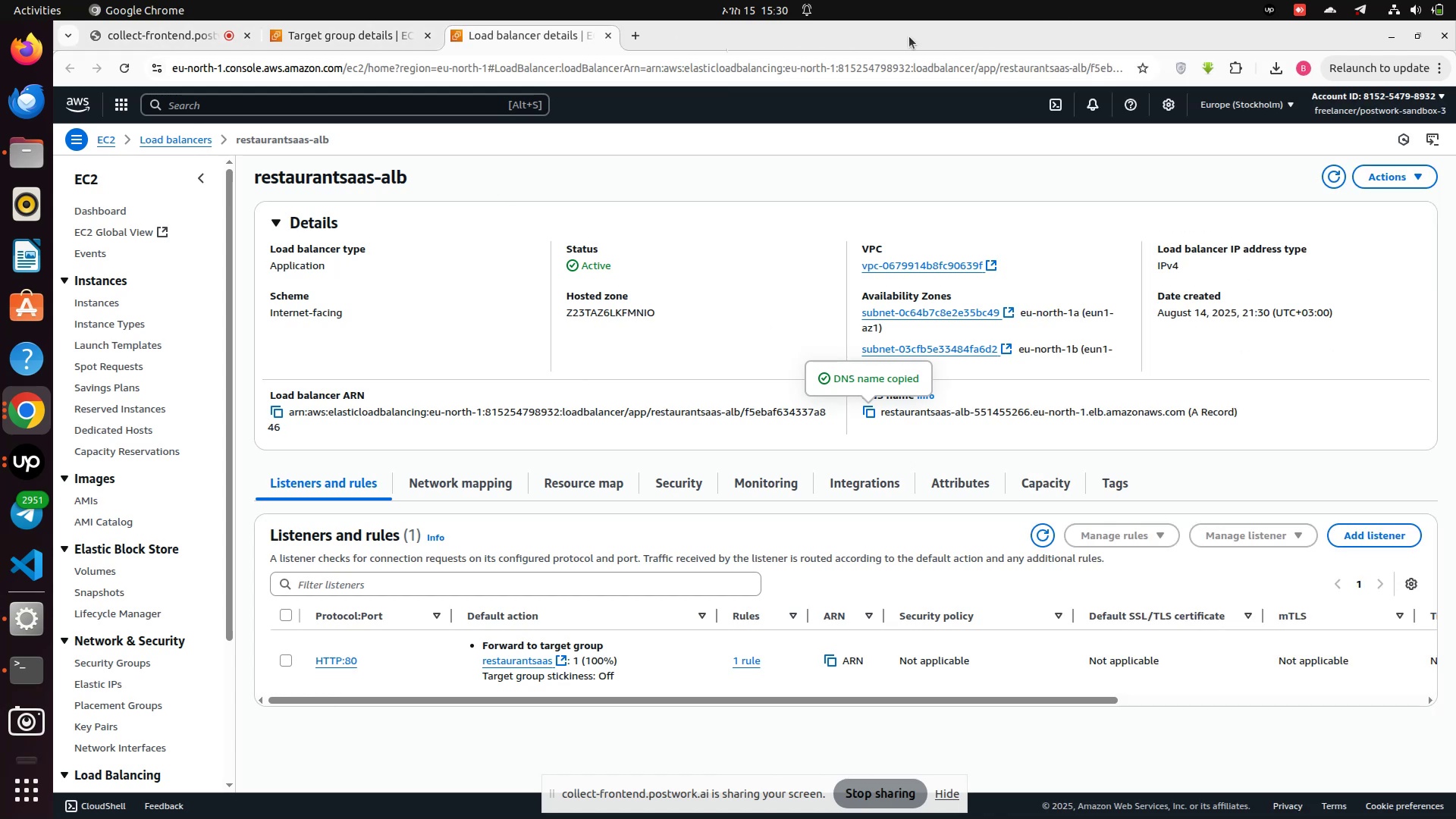 
left_click_drag(start_coordinate=[949, 36], to_coordinate=[0, 193])
 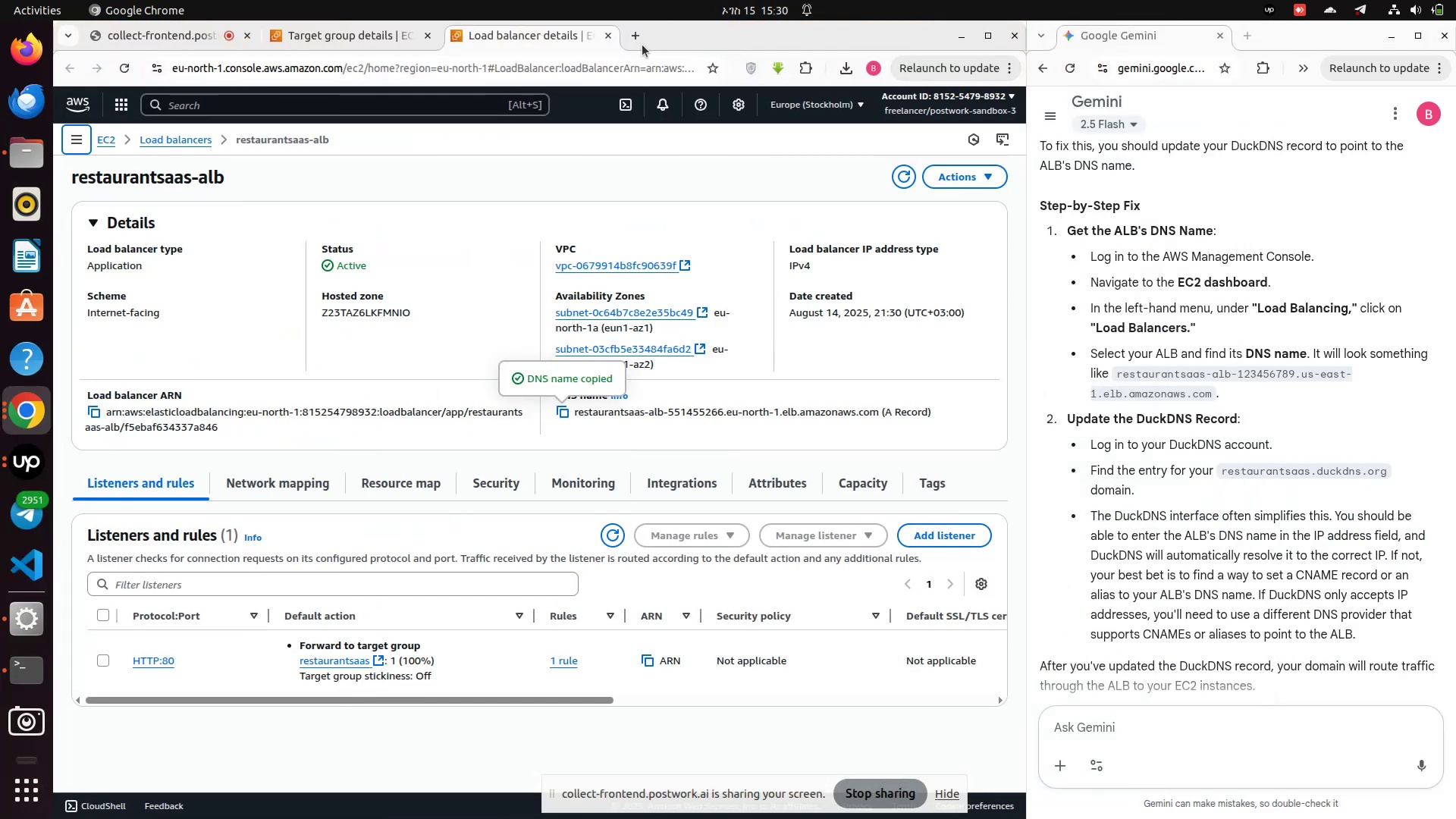 
left_click([640, 38])
 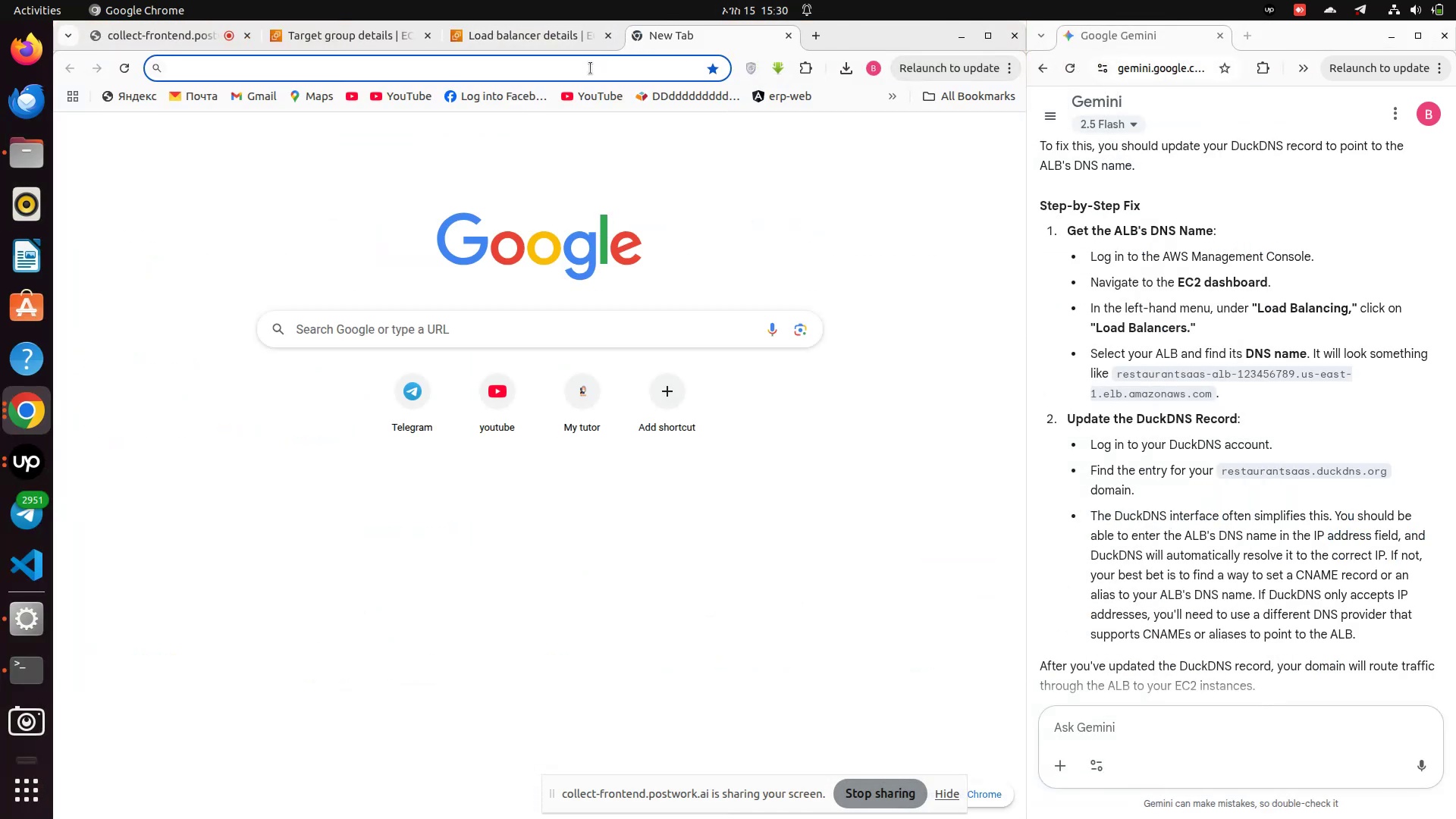 
left_click([591, 68])
 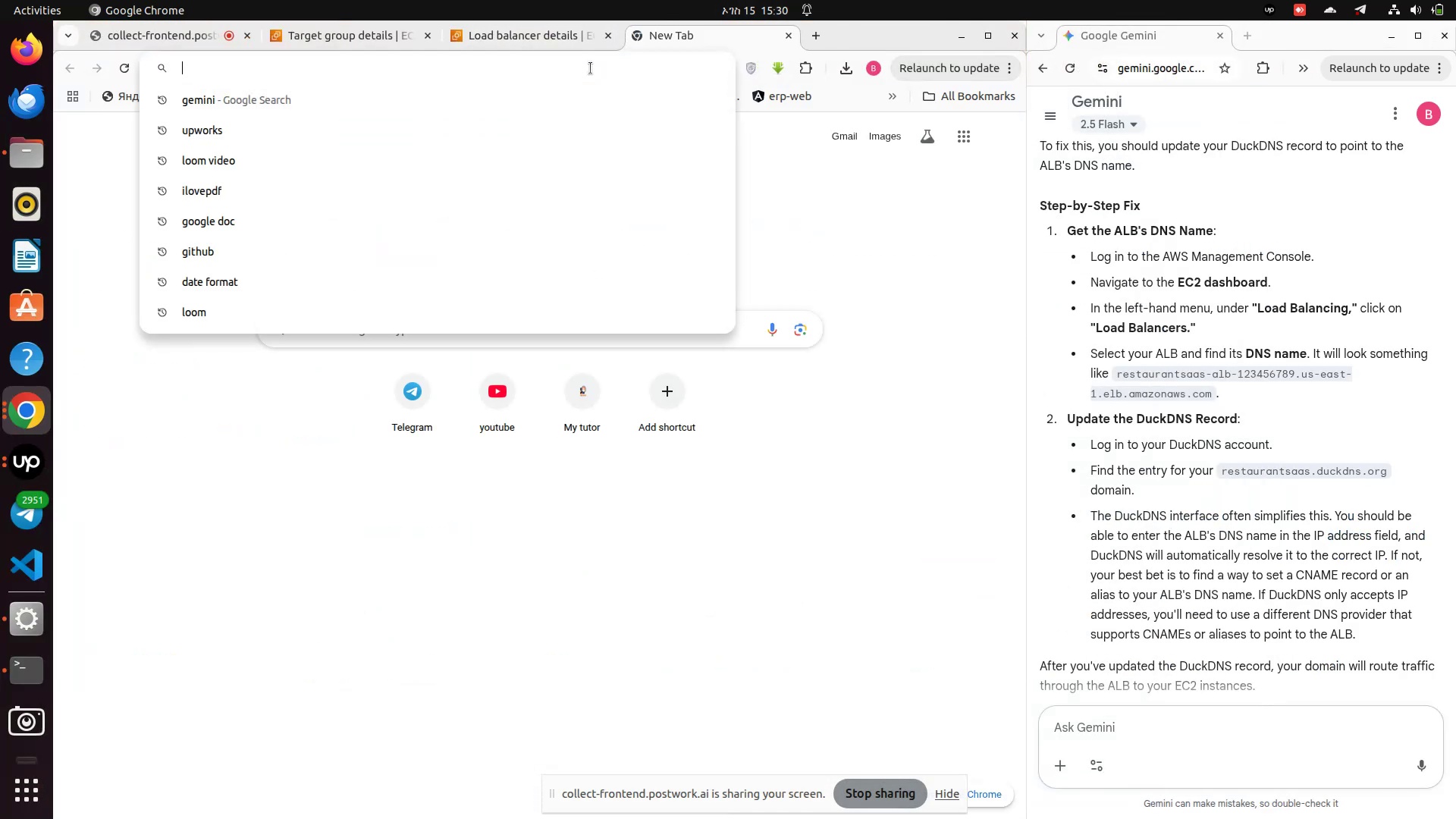 
key(Control+V)
 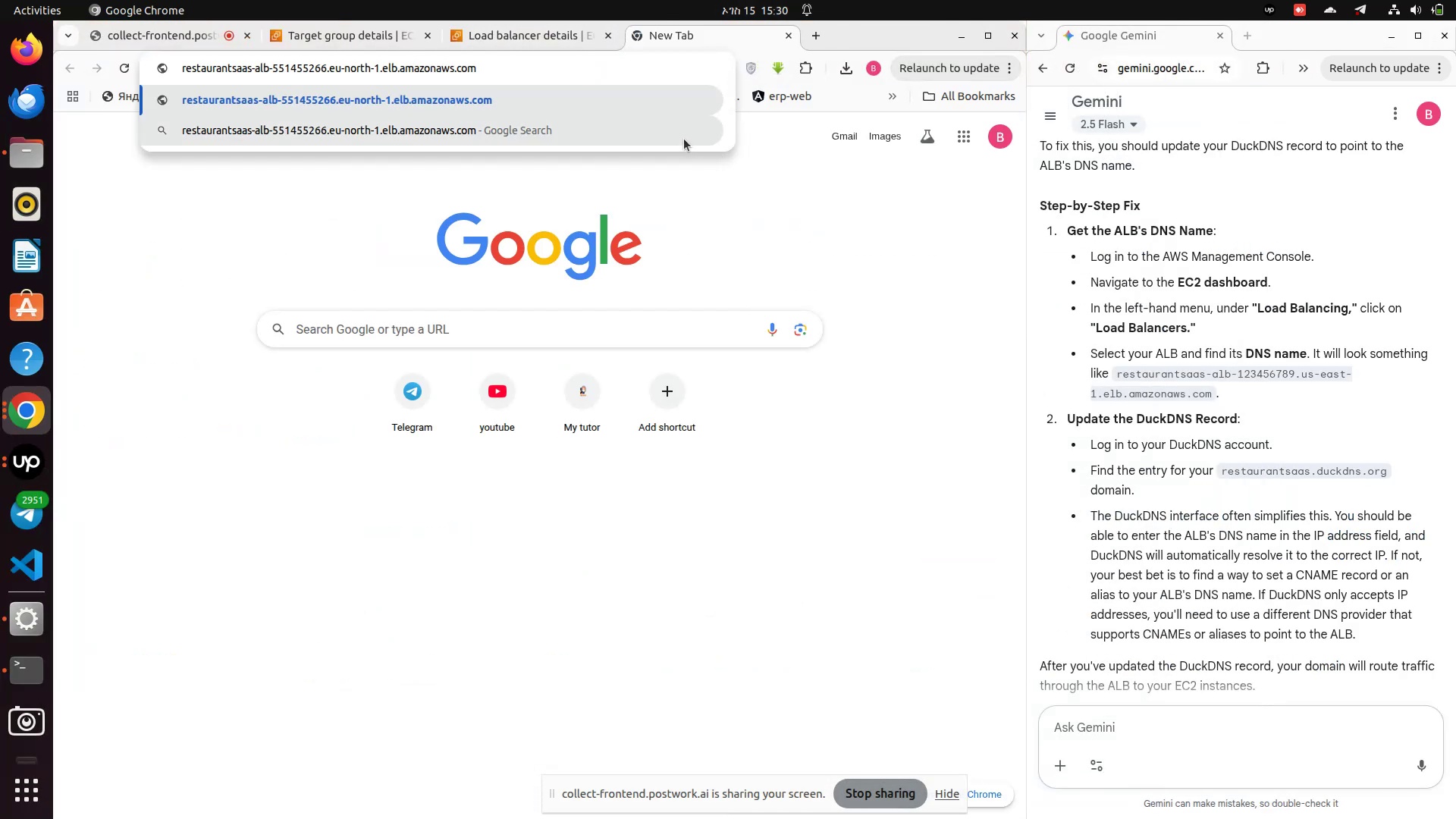 
key(Enter)
 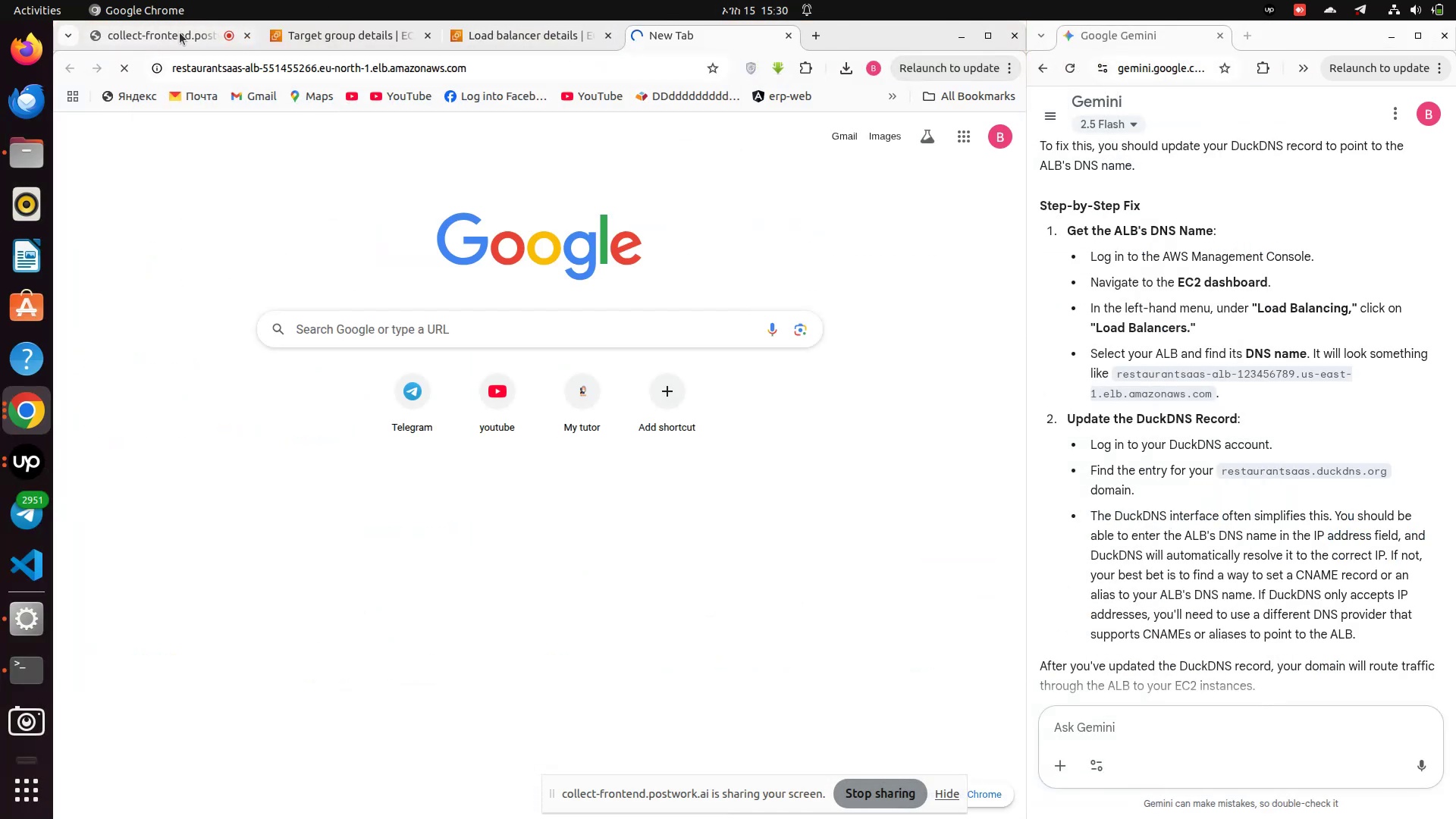 
left_click([168, 33])
 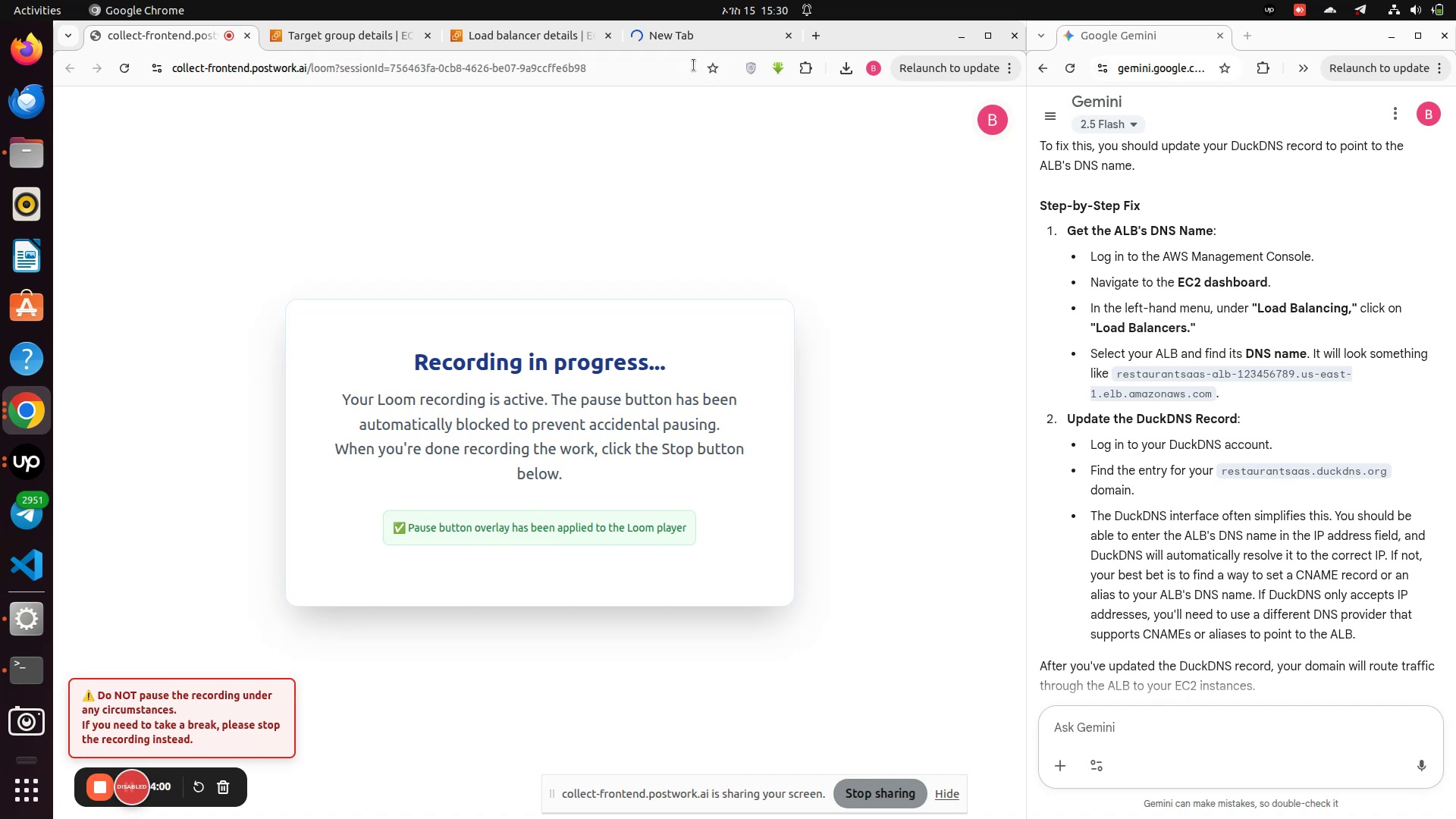 
left_click([689, 35])
 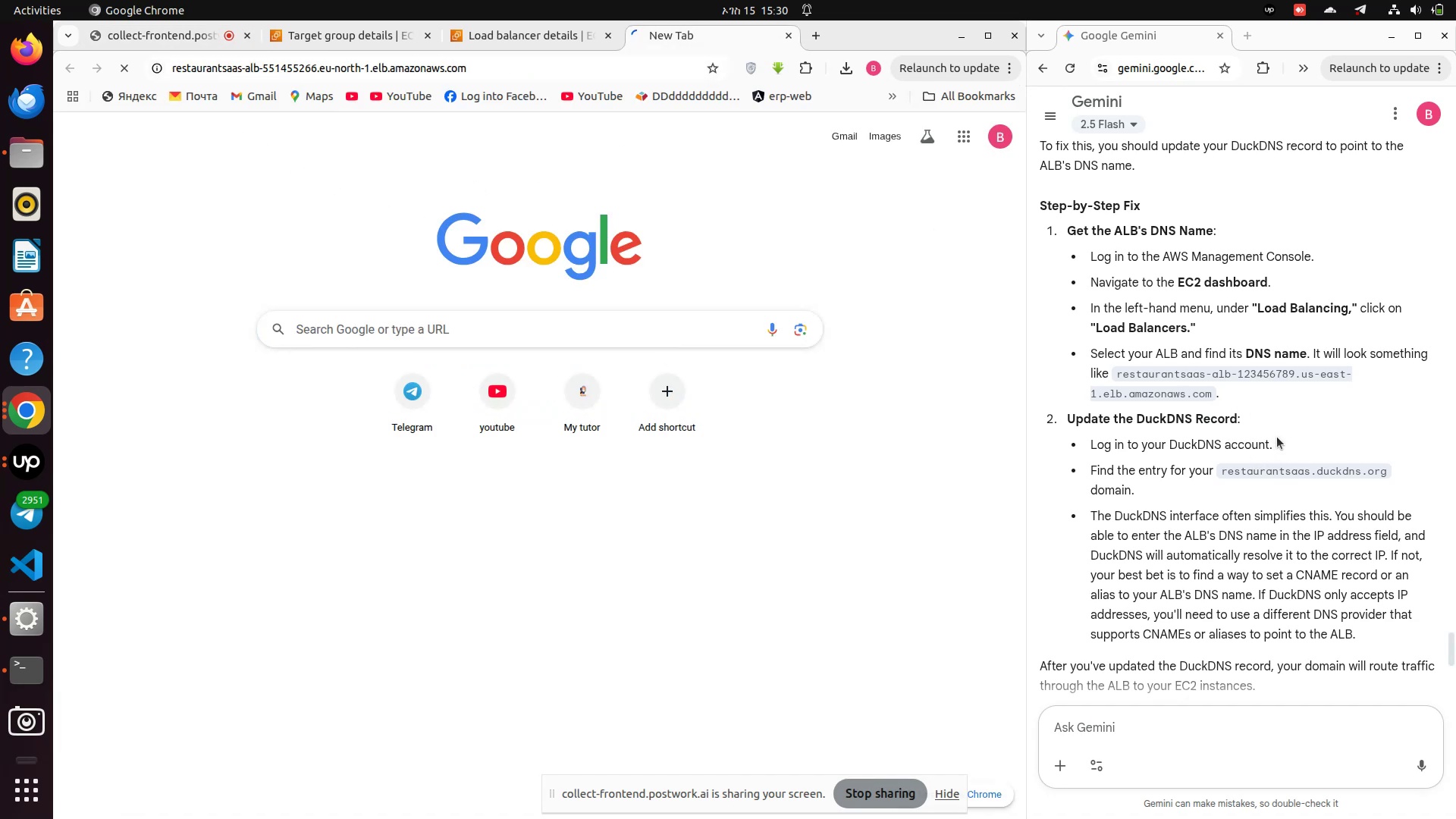 
wait(9.76)
 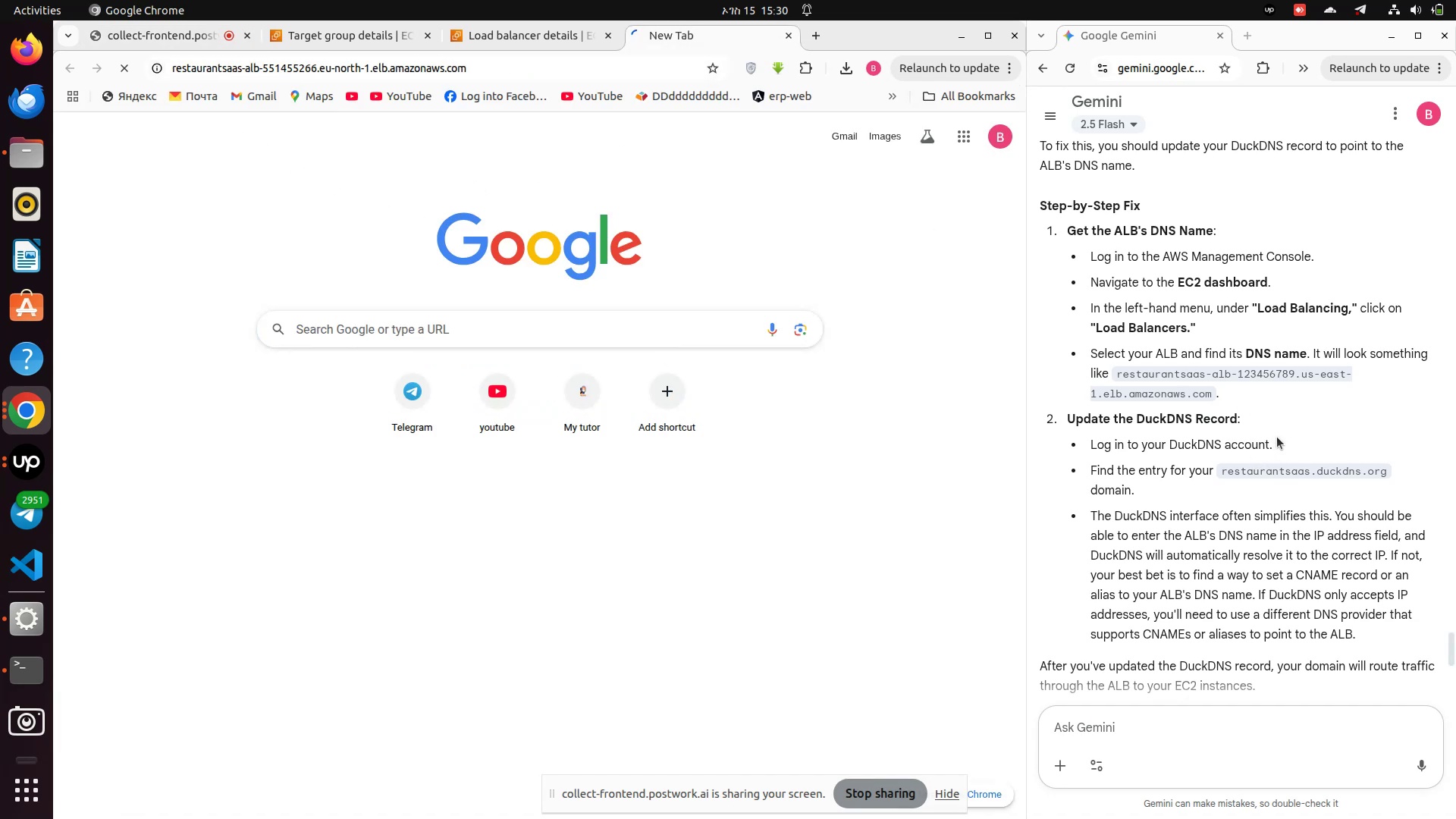 
scroll: coordinate [1277, 435], scroll_direction: down, amount: 5.0
 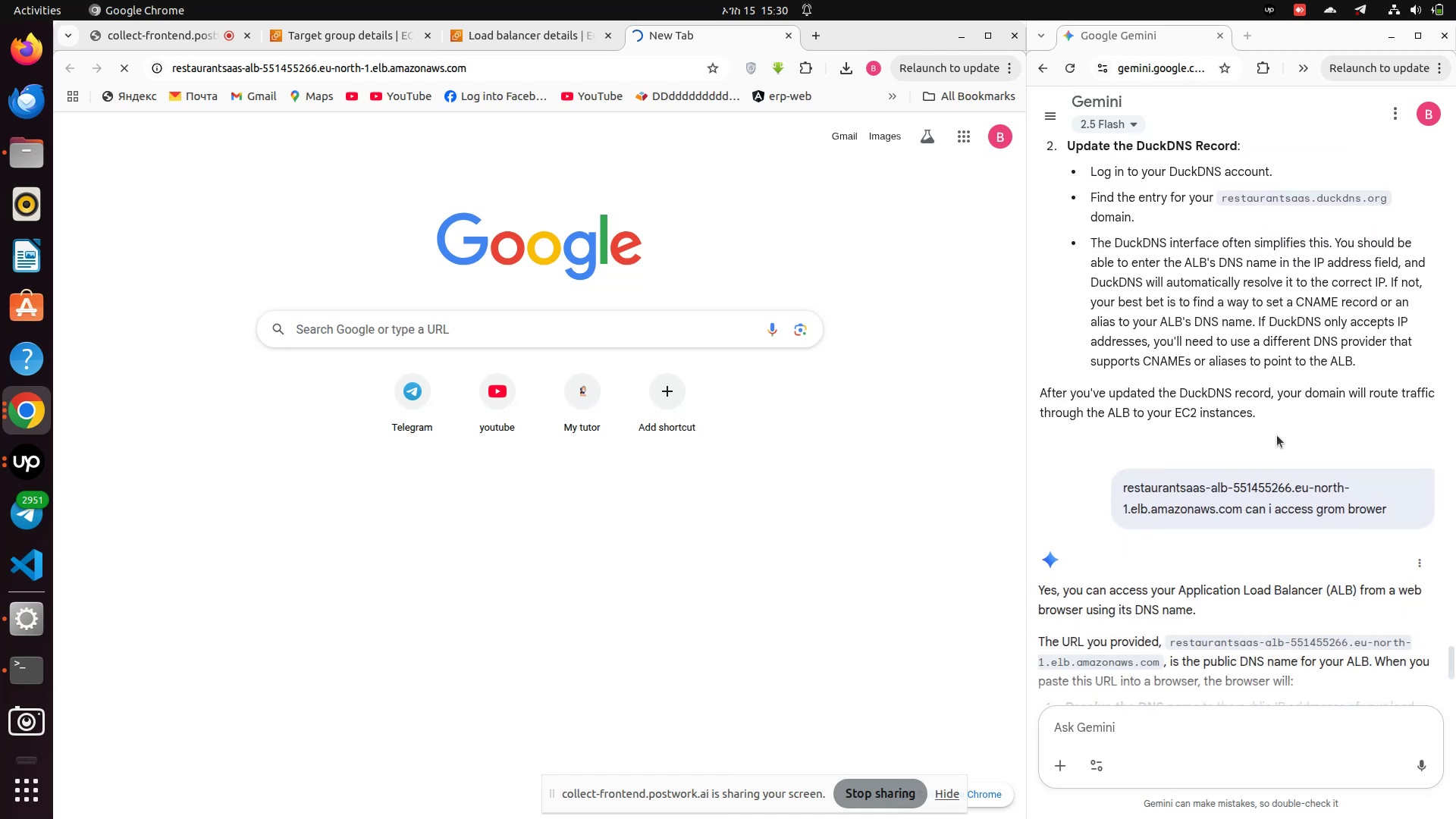 
scroll: coordinate [1277, 435], scroll_direction: up, amount: 2.0
 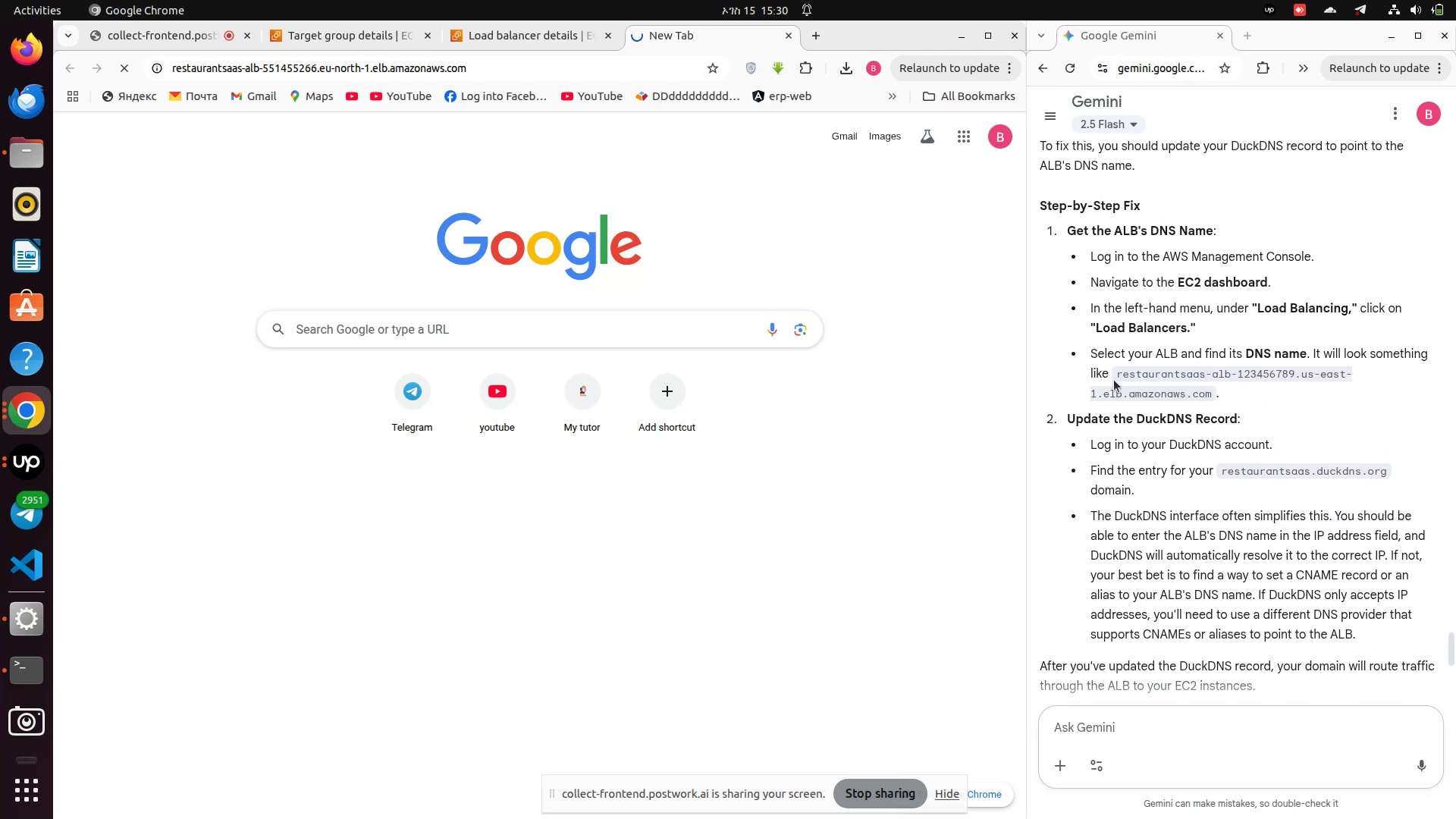 
left_click_drag(start_coordinate=[1115, 375], to_coordinate=[1210, 396])
 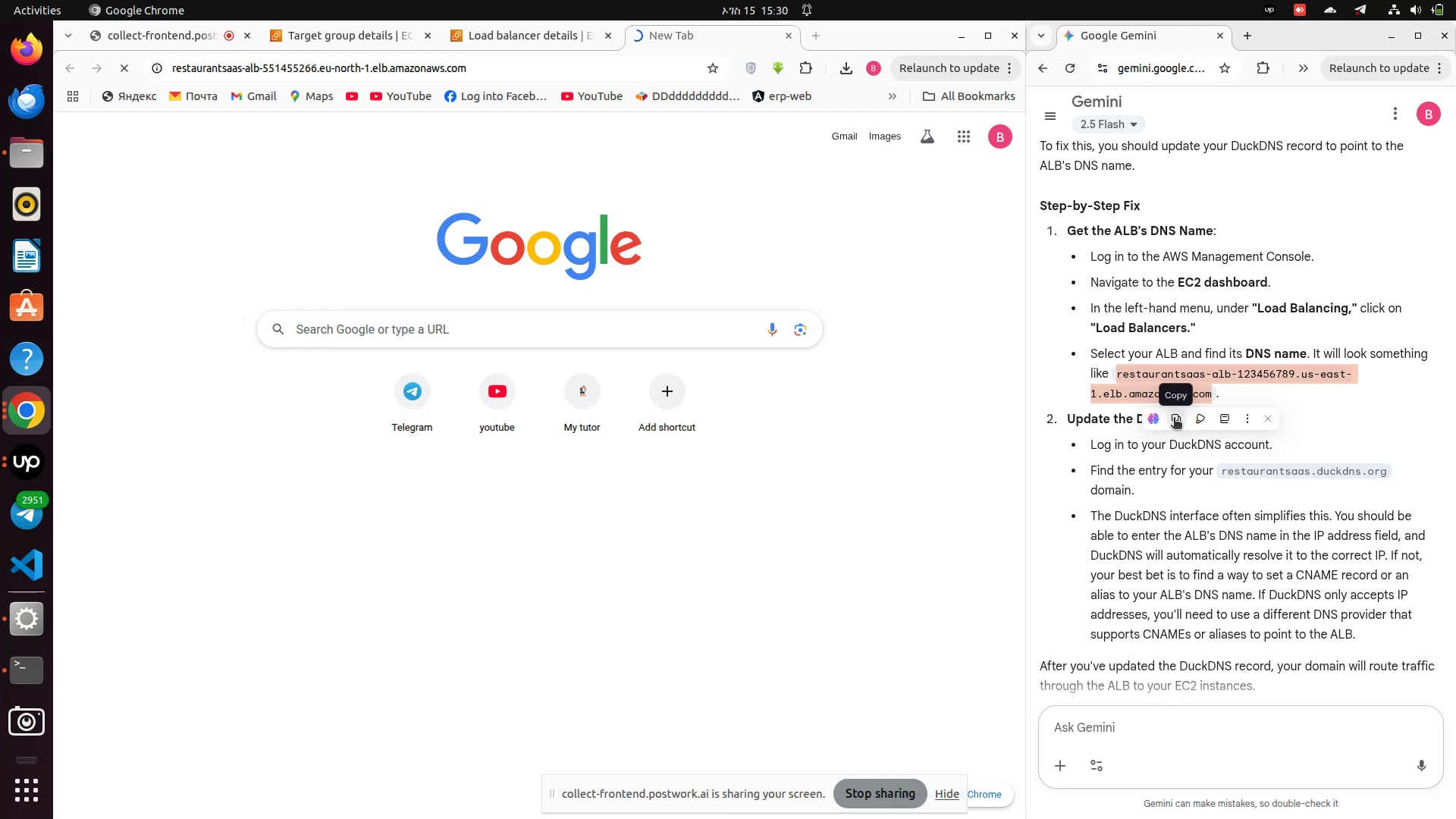 
left_click([1174, 419])
 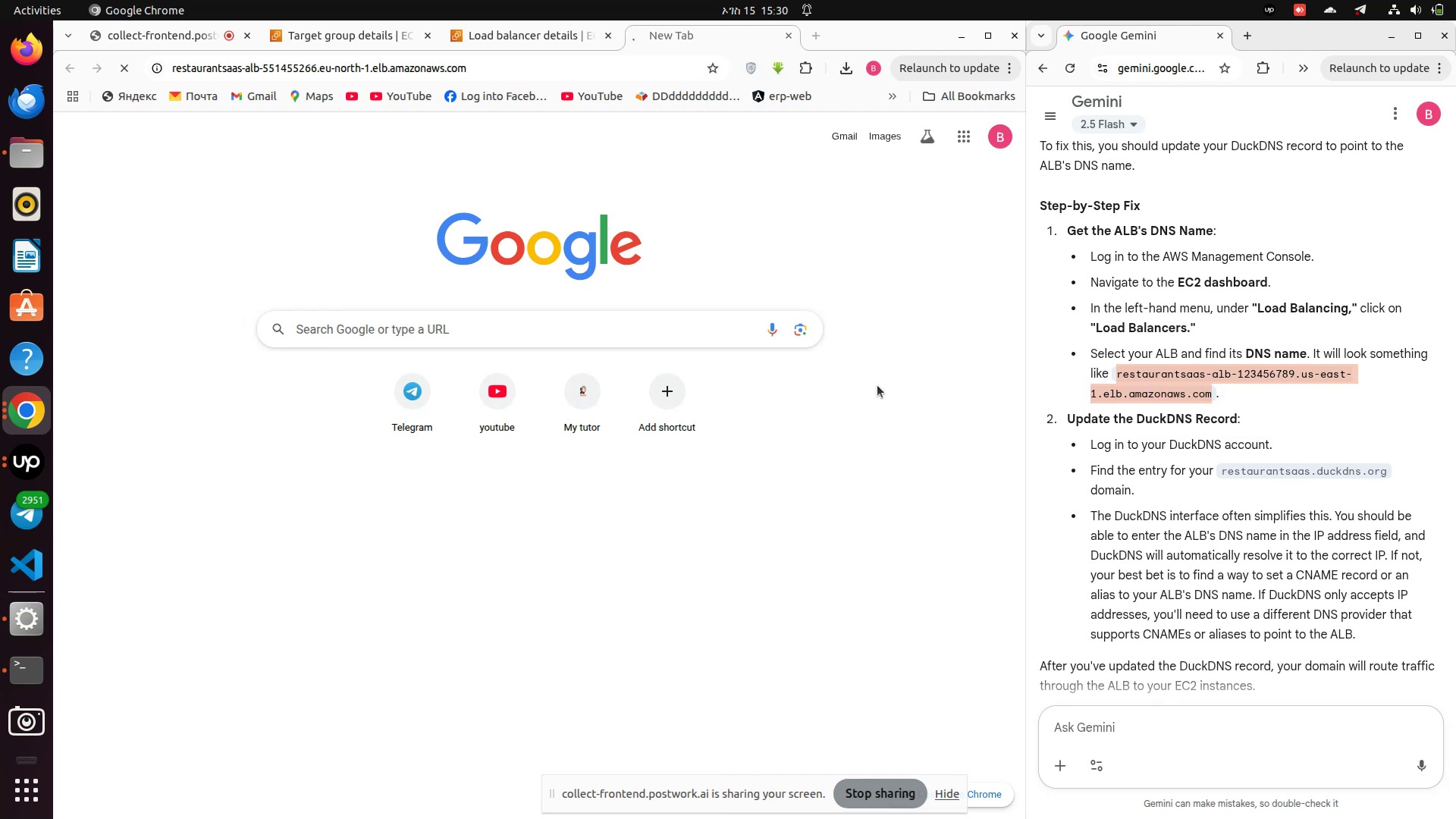 
wait(8.32)
 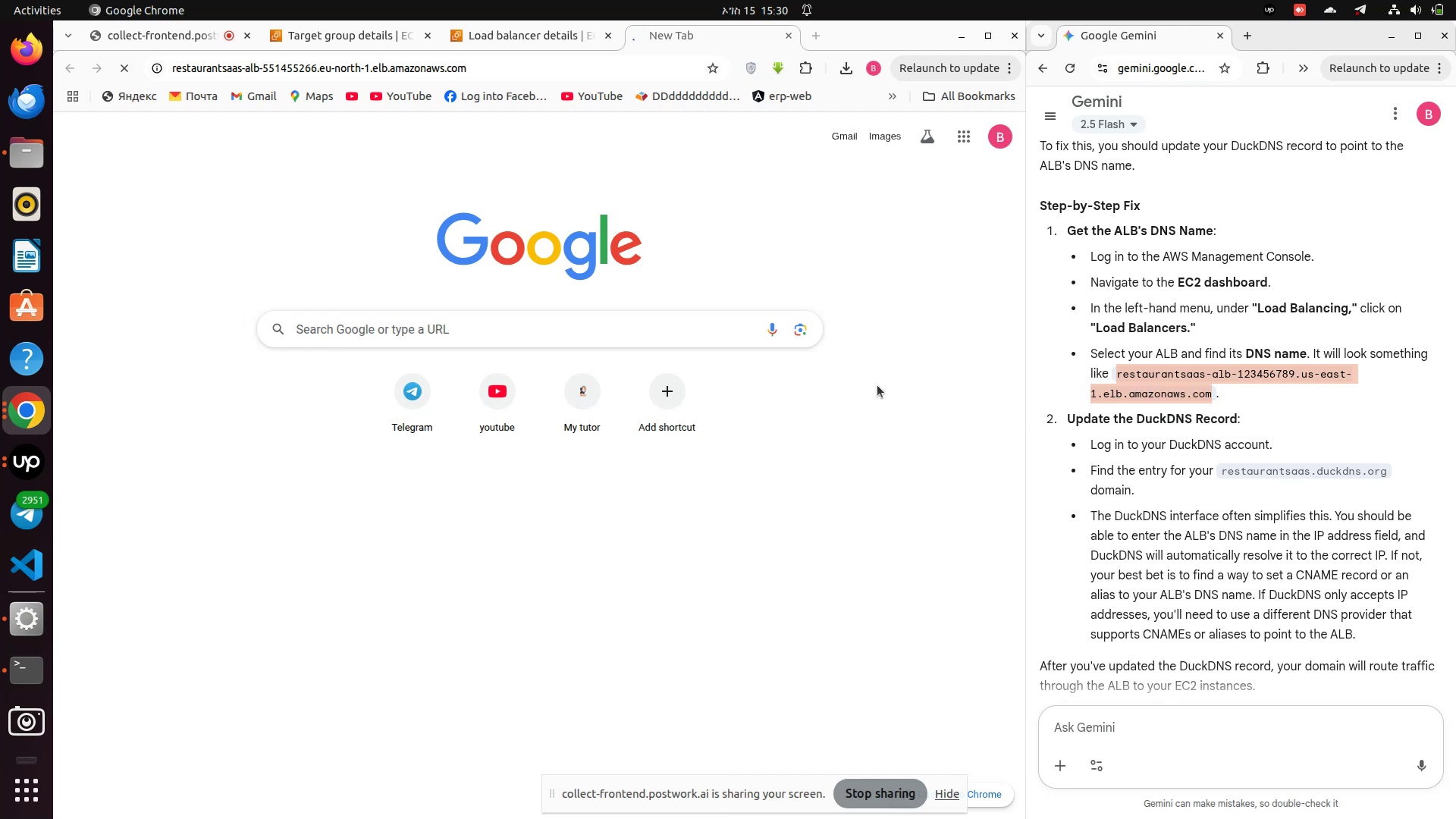 
scroll: coordinate [1247, 487], scroll_direction: down, amount: 17.0
 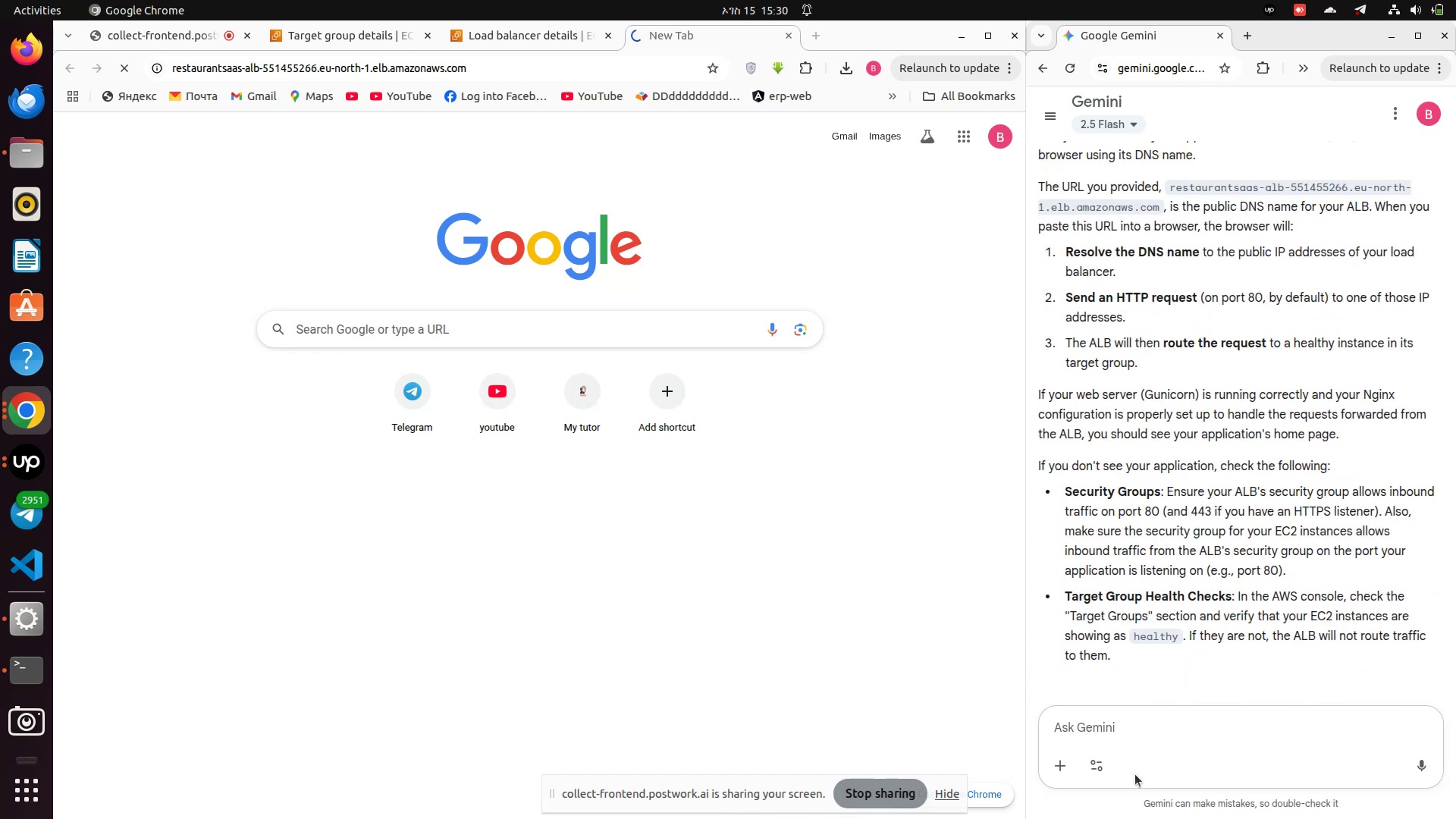 
left_click([1136, 736])
 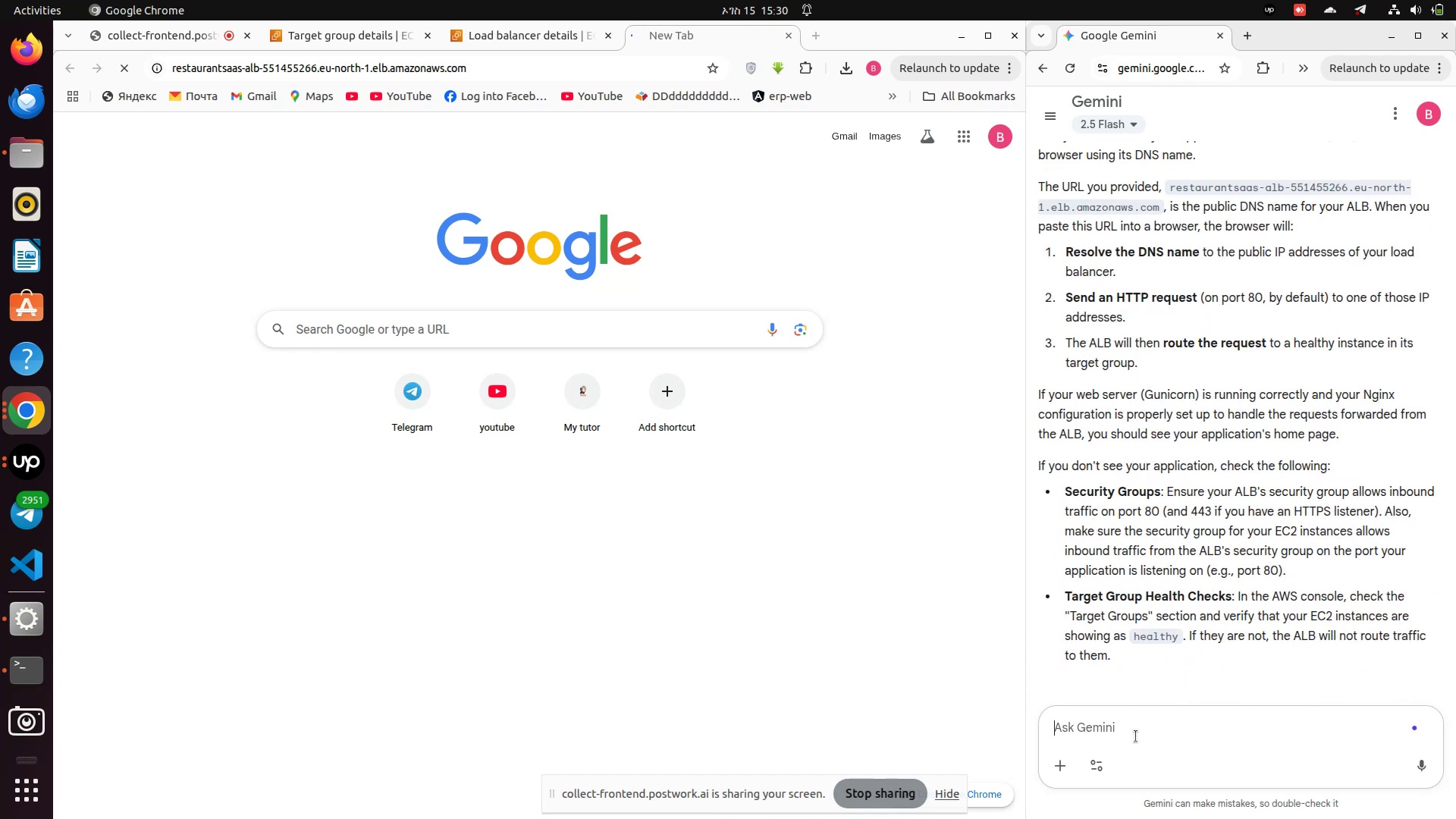 
key(Control+V)
 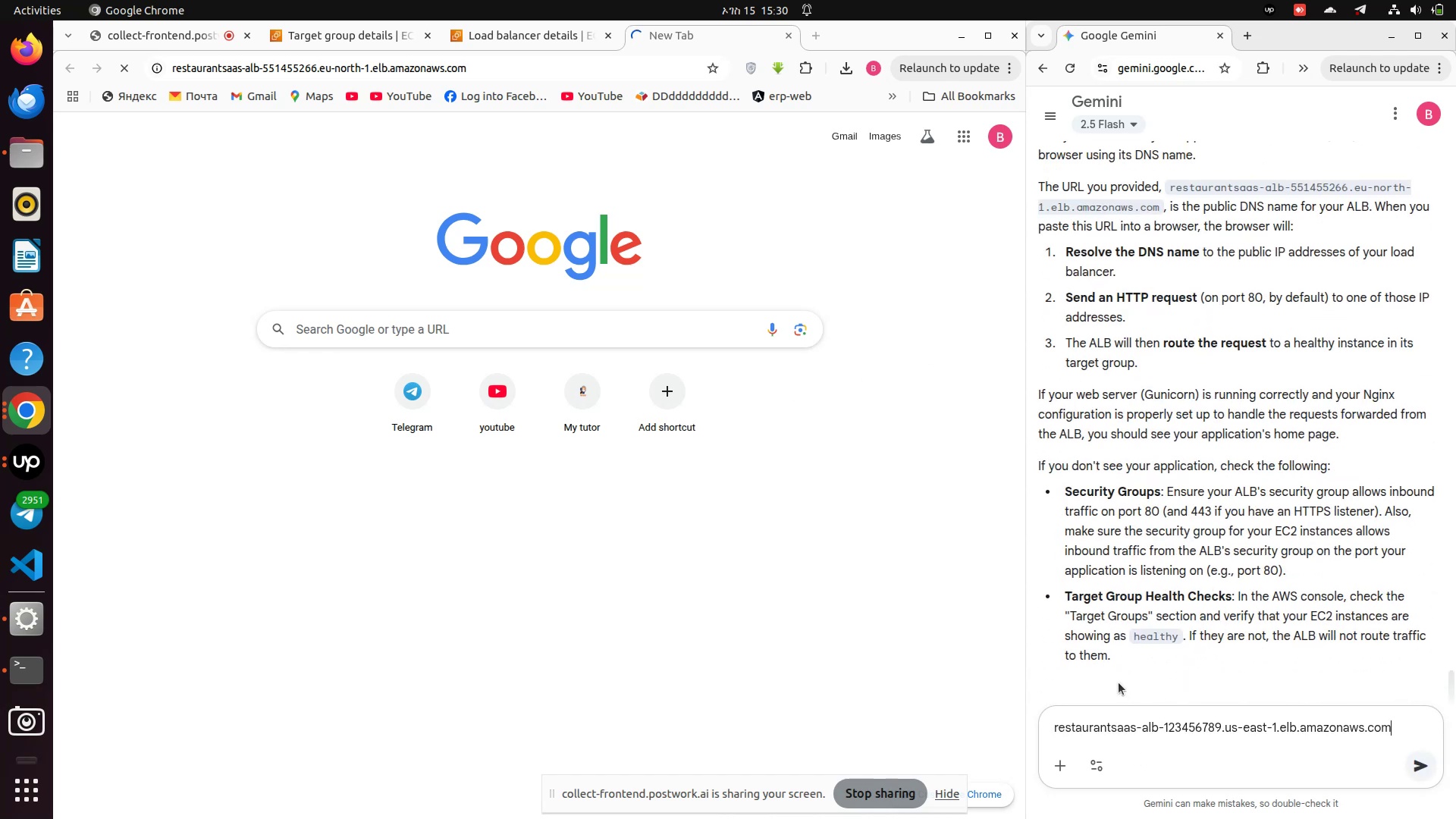 
type( this is the load balancer dns so su)
key(Backspace)
key(Backspace)
key(Backspace)
key(Backspace)
key(Backspace)
type(and for now i want remove the domain and ssh and put dns of load balance )
 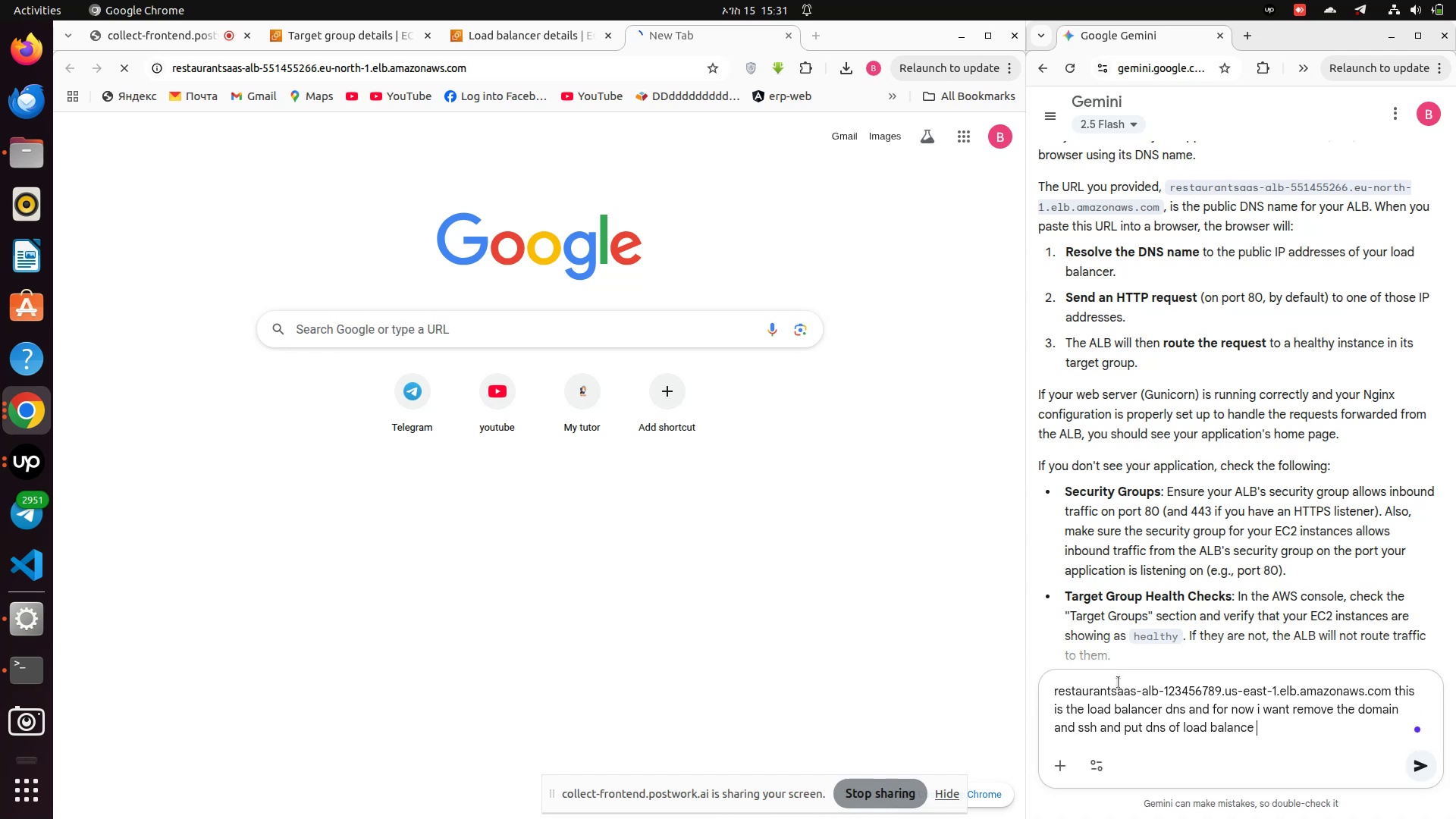 
key(Enter)
 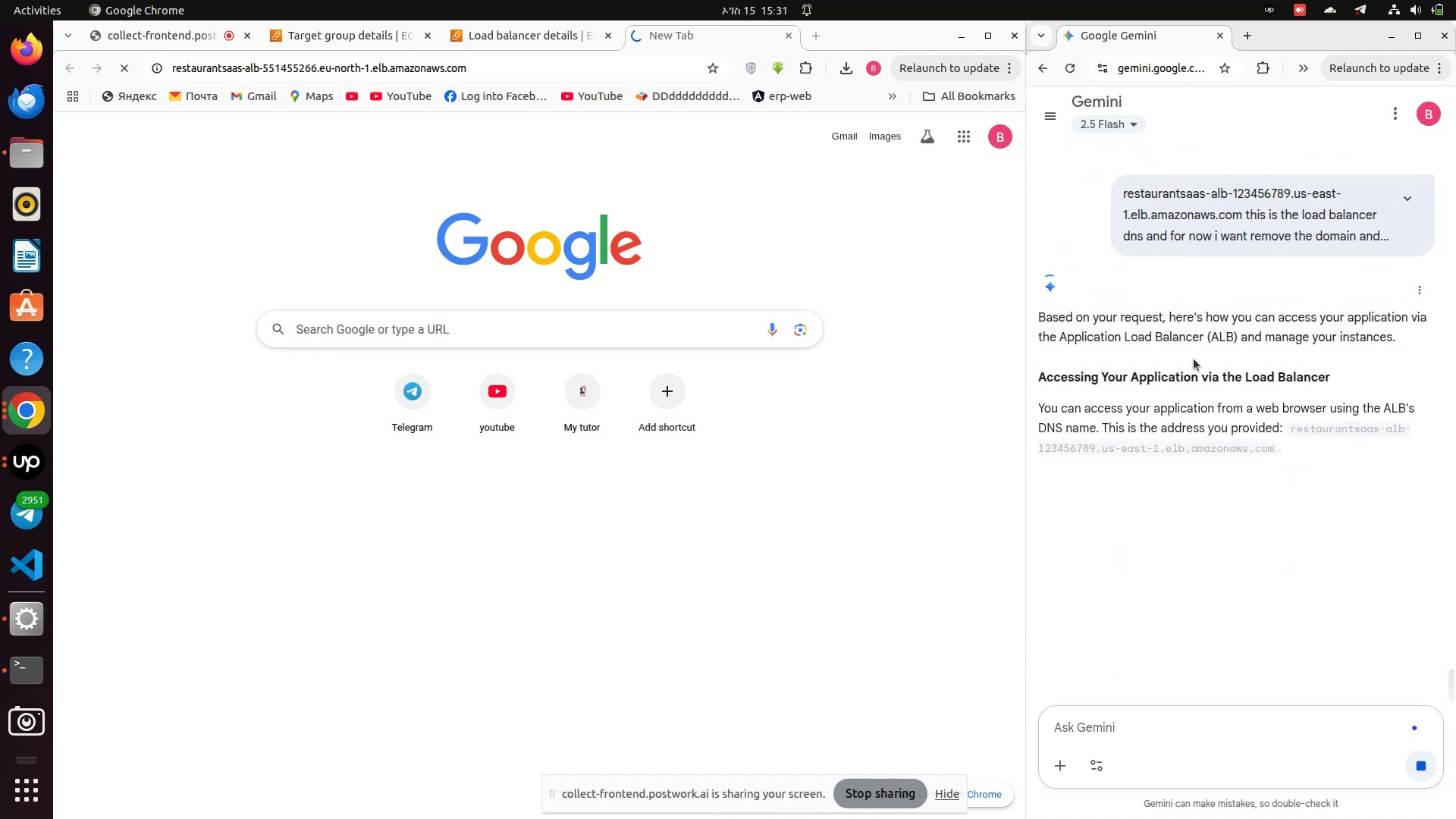 
wait(8.81)
 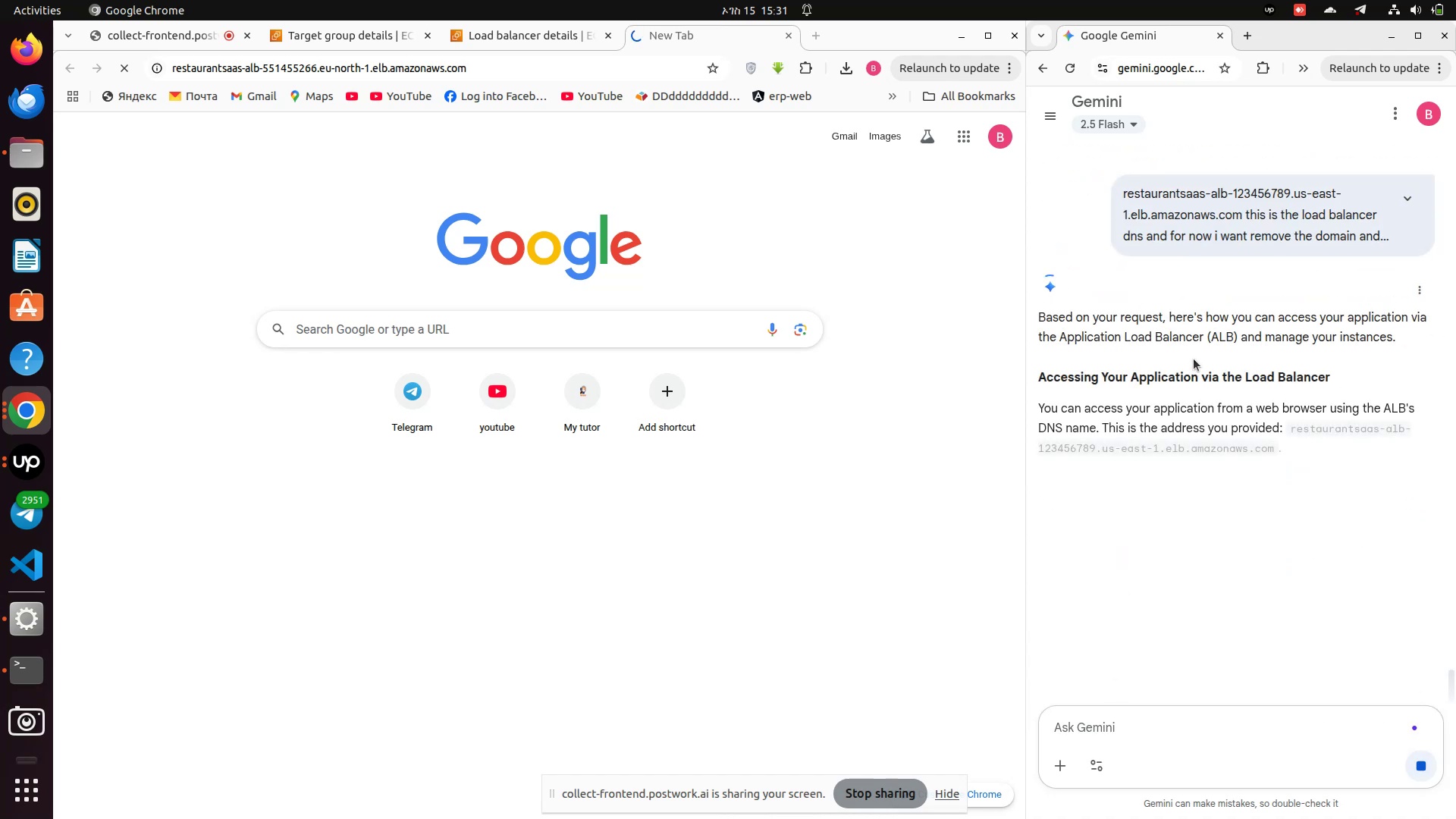 
scroll: coordinate [1182, 337], scroll_direction: down, amount: 1.0
 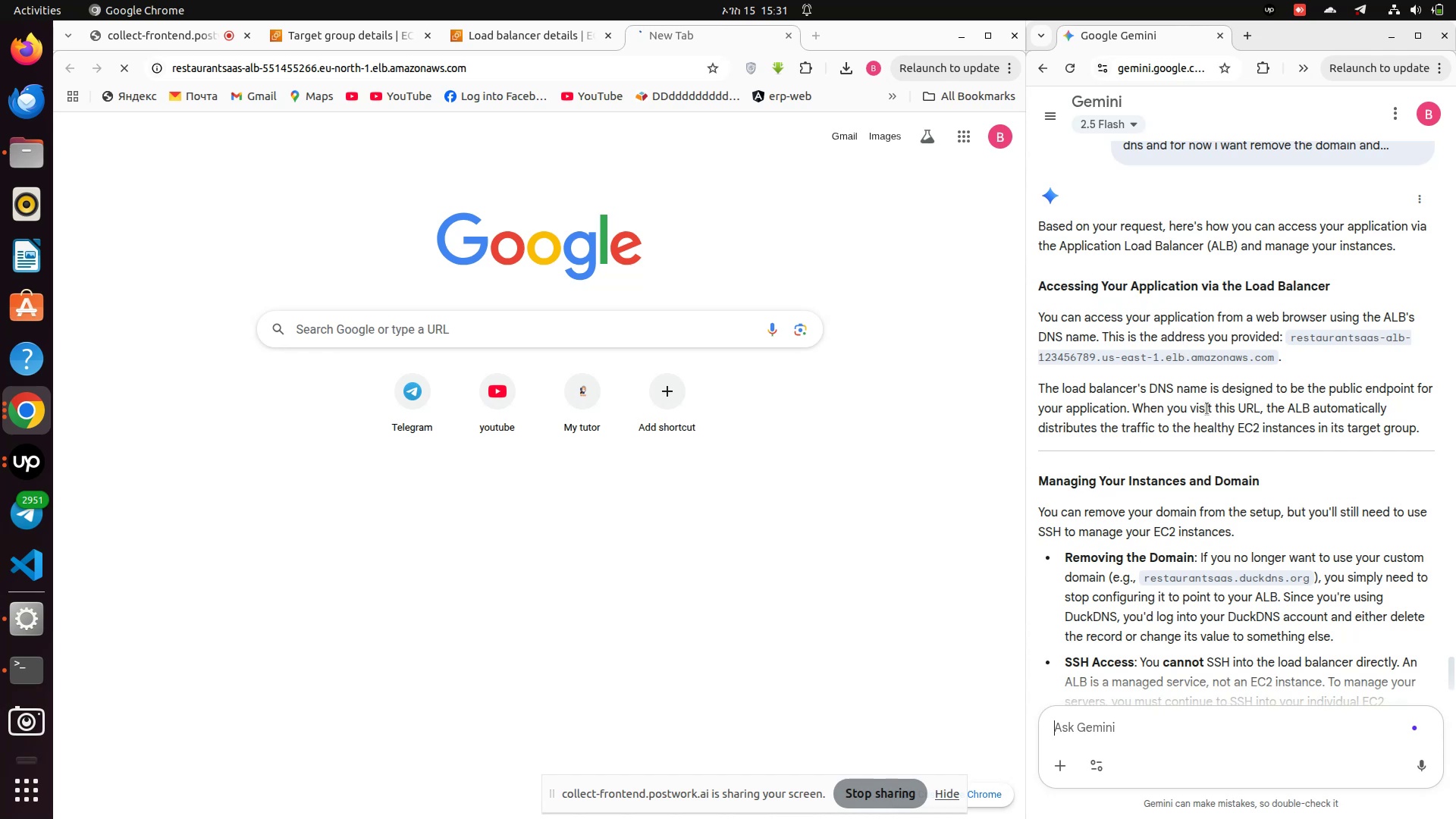 
wait(13.65)
 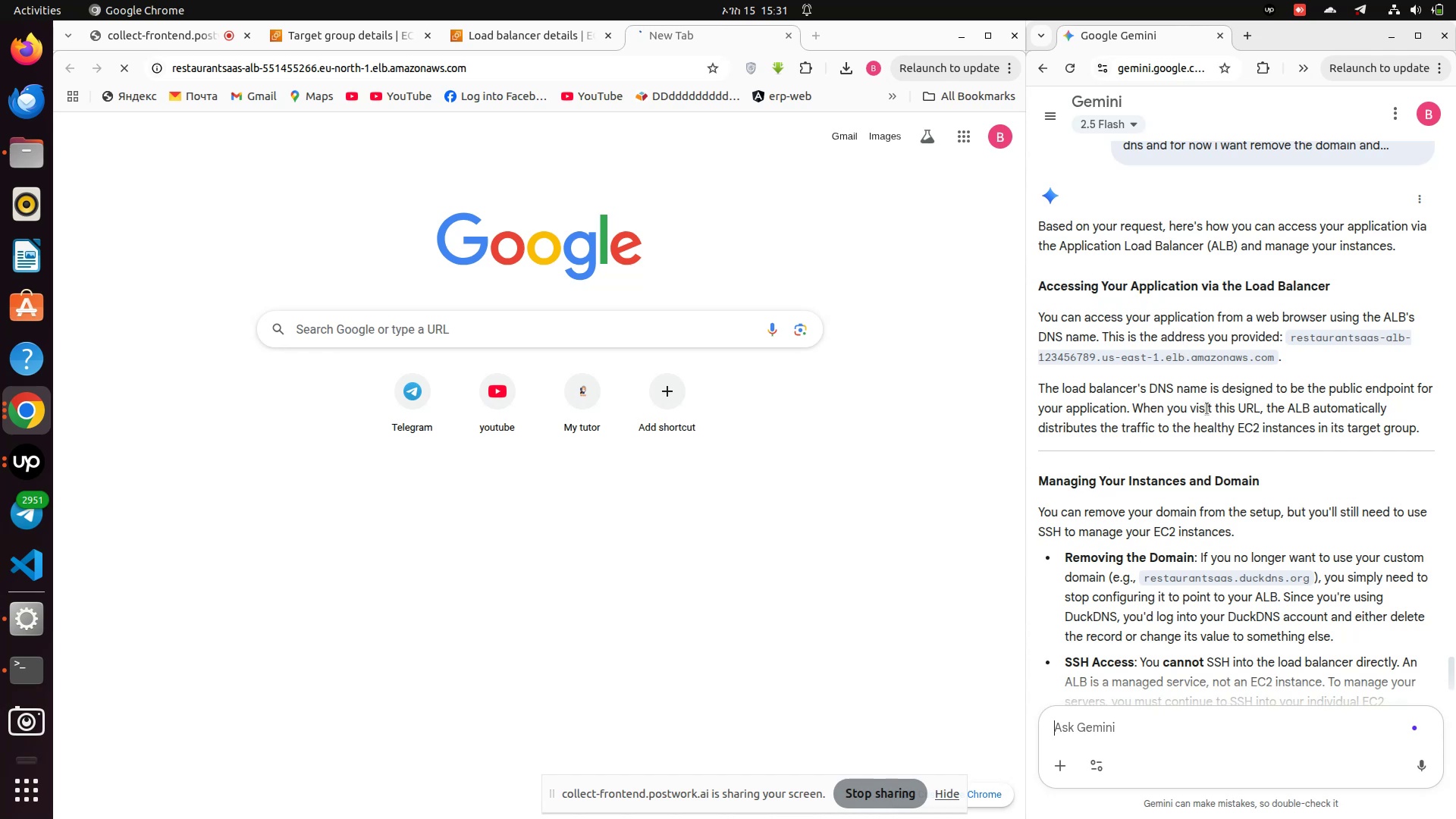 
scroll: coordinate [1184, 416], scroll_direction: down, amount: 1.0
 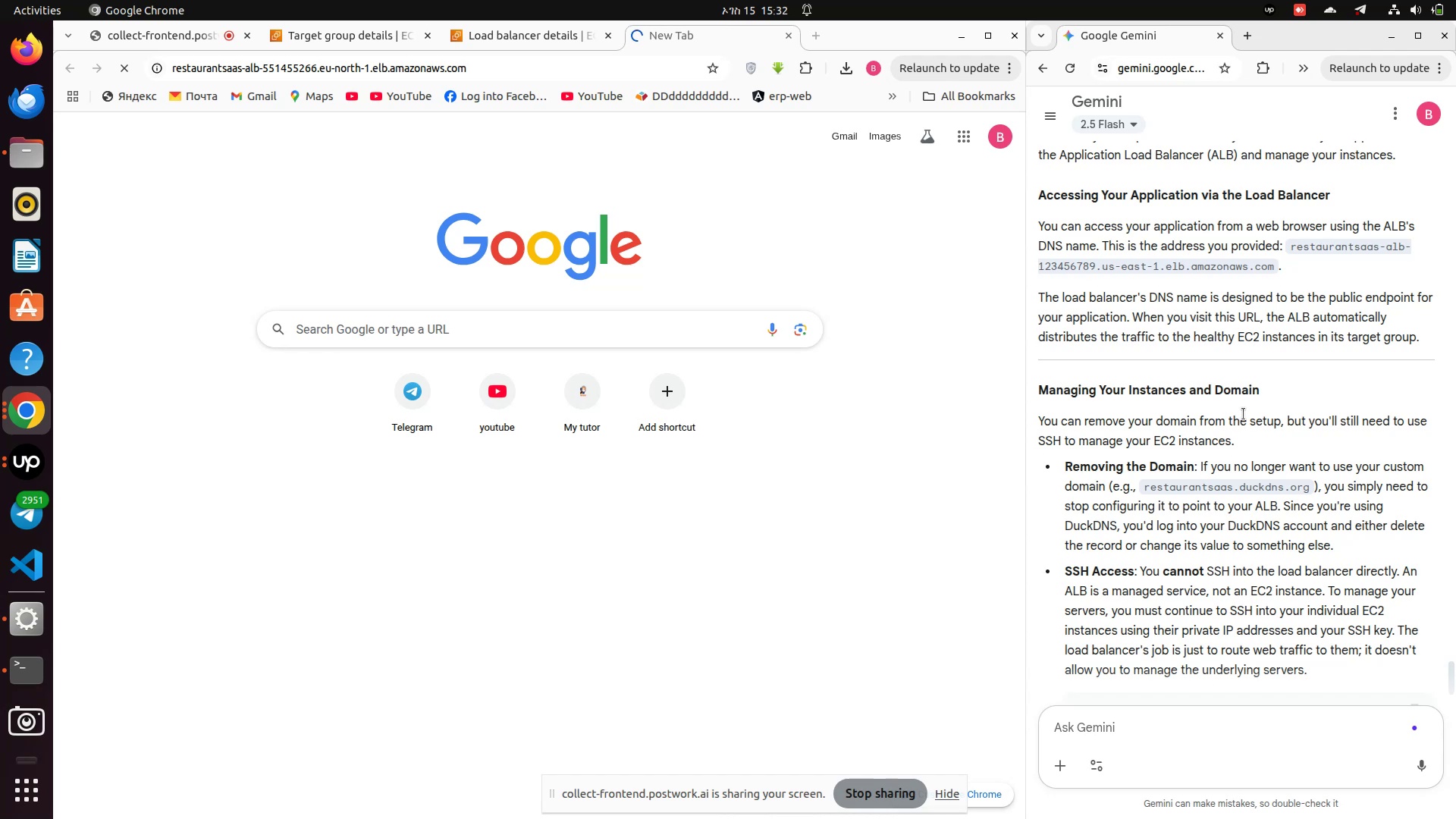 
wait(31.55)
 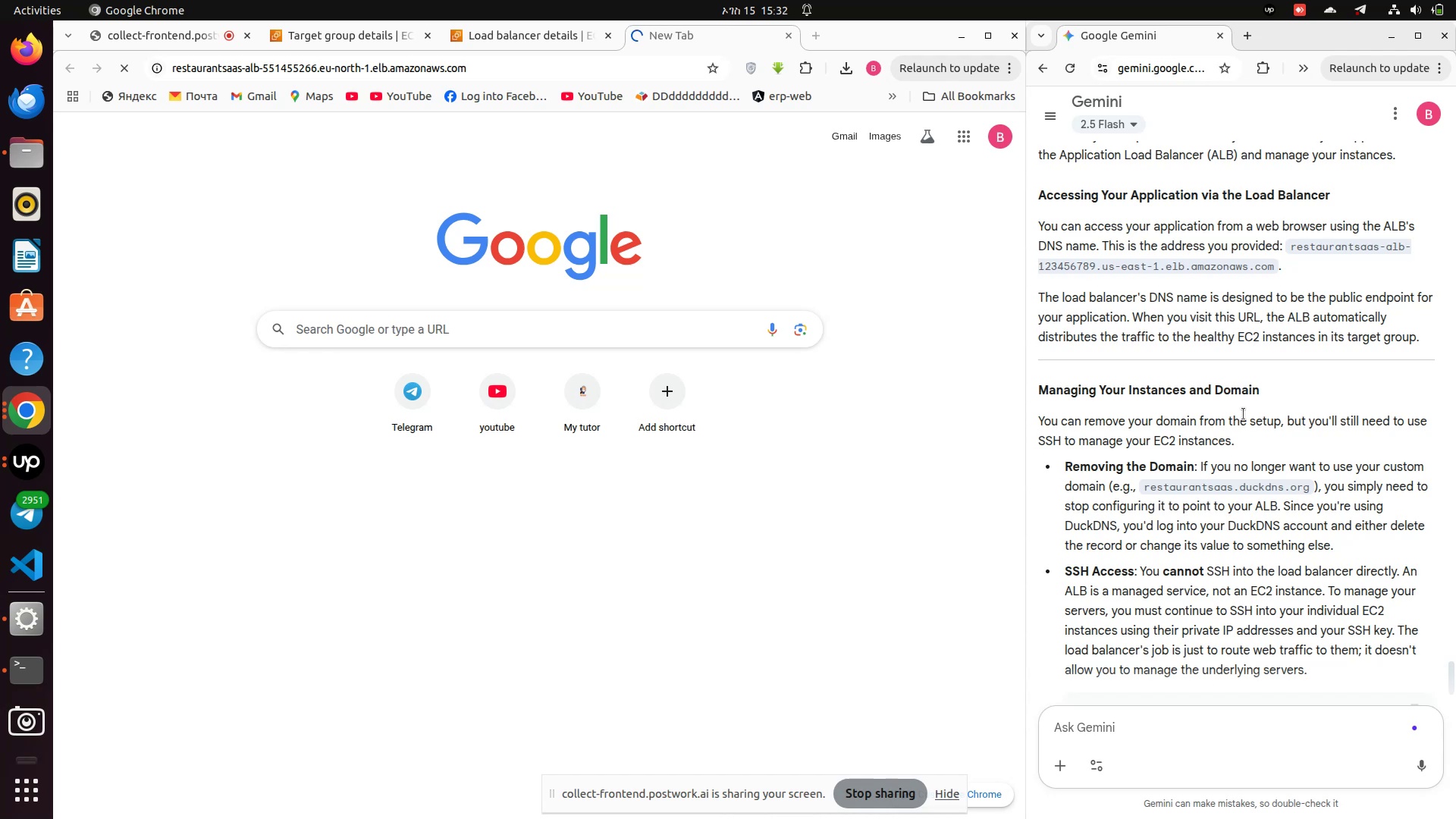 
scroll: coordinate [1244, 414], scroll_direction: down, amount: 2.0
 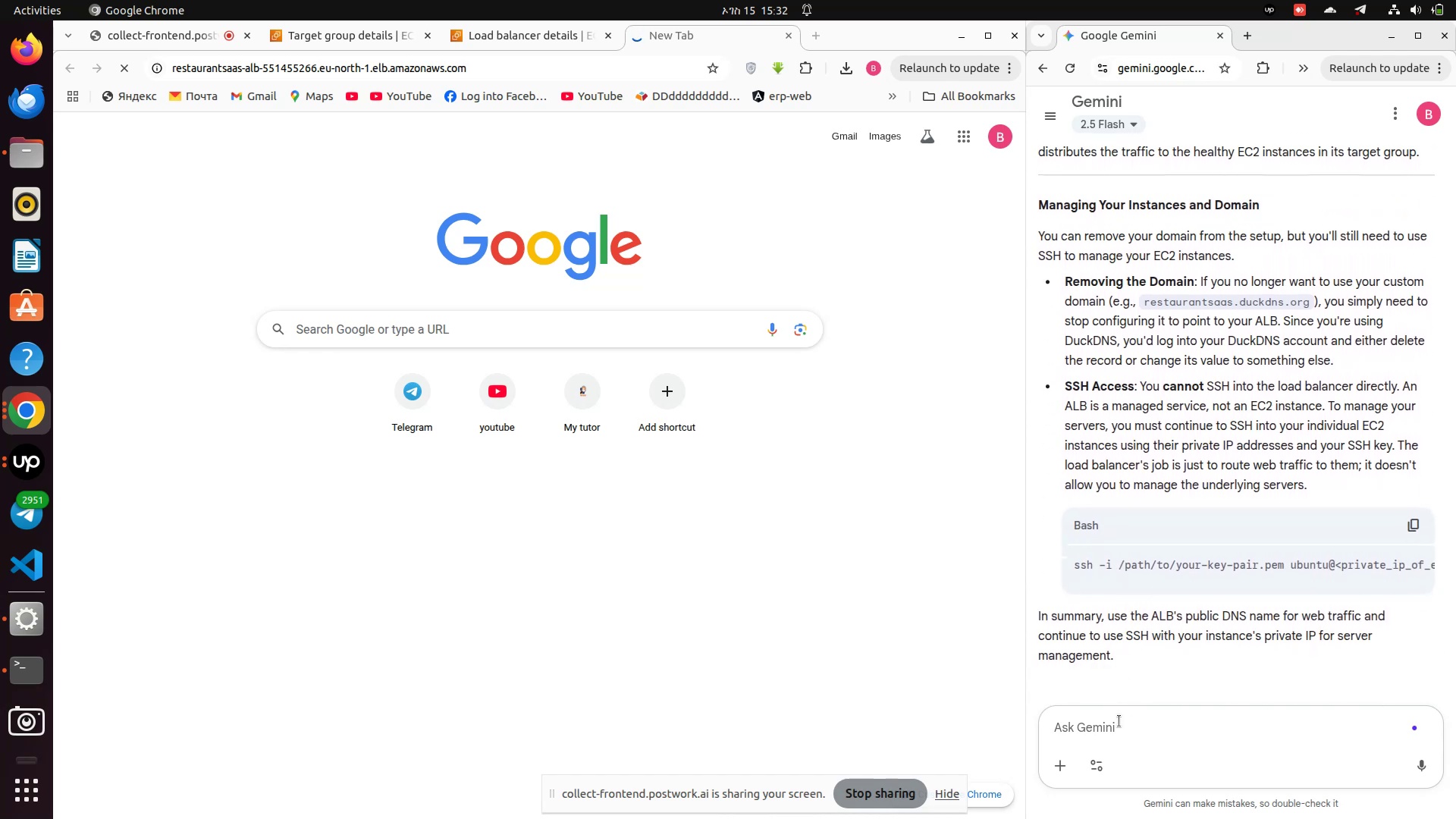 
left_click([1115, 716])
 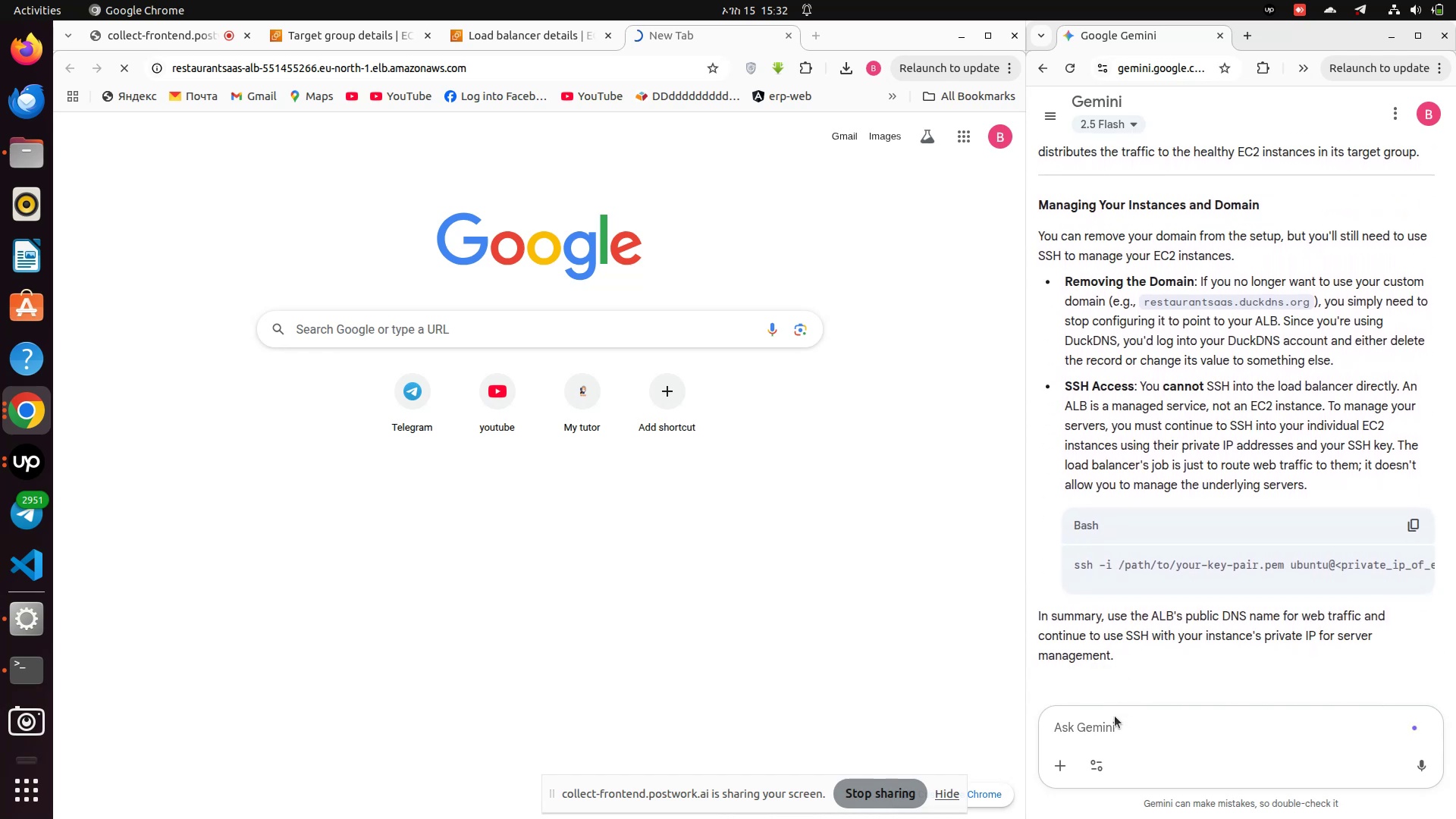 
type(wh)
key(Backspace)
key(Backspace)
key(Backspace)
type(how aboute the nginx)
 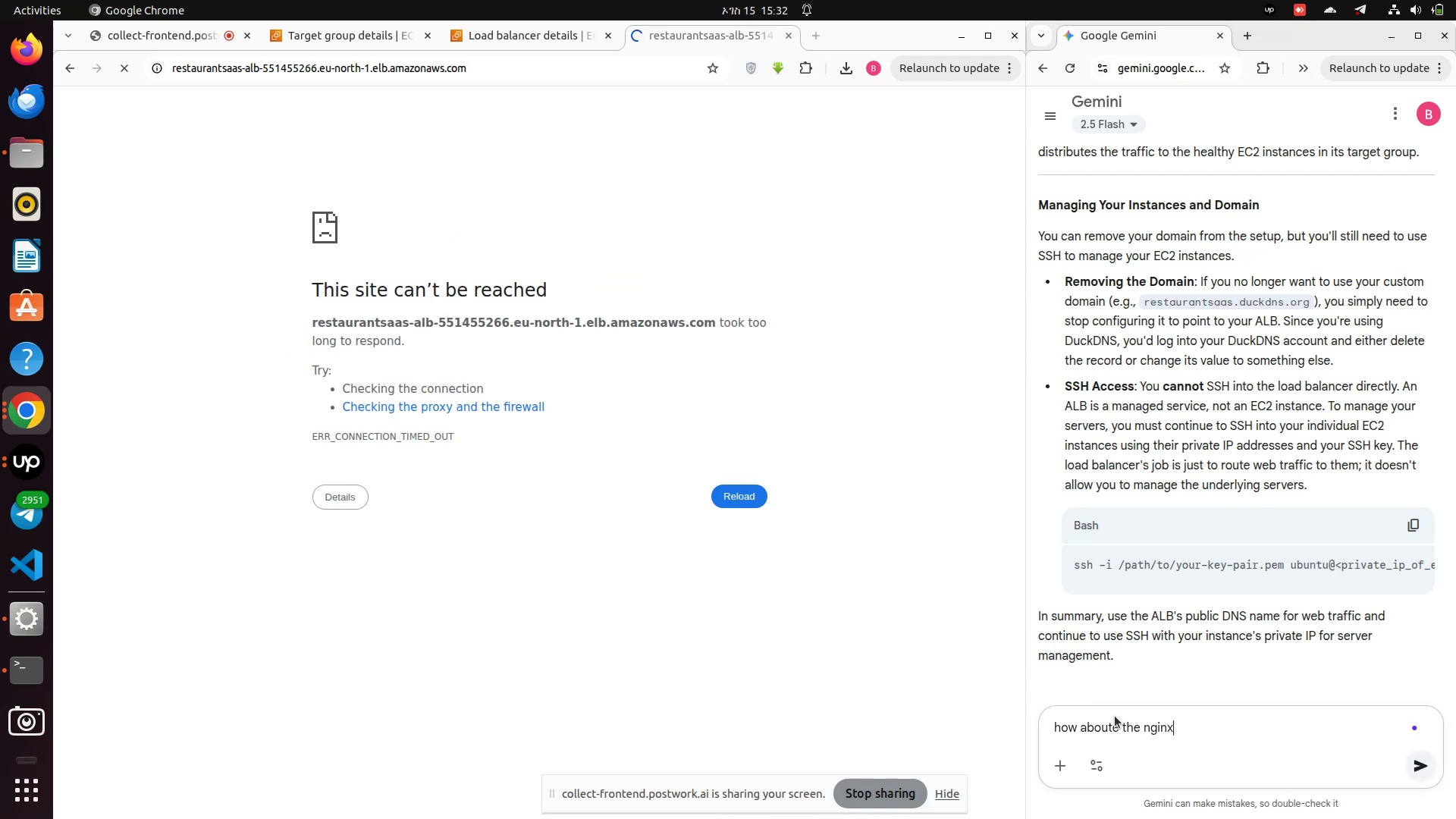 
key(Enter)
 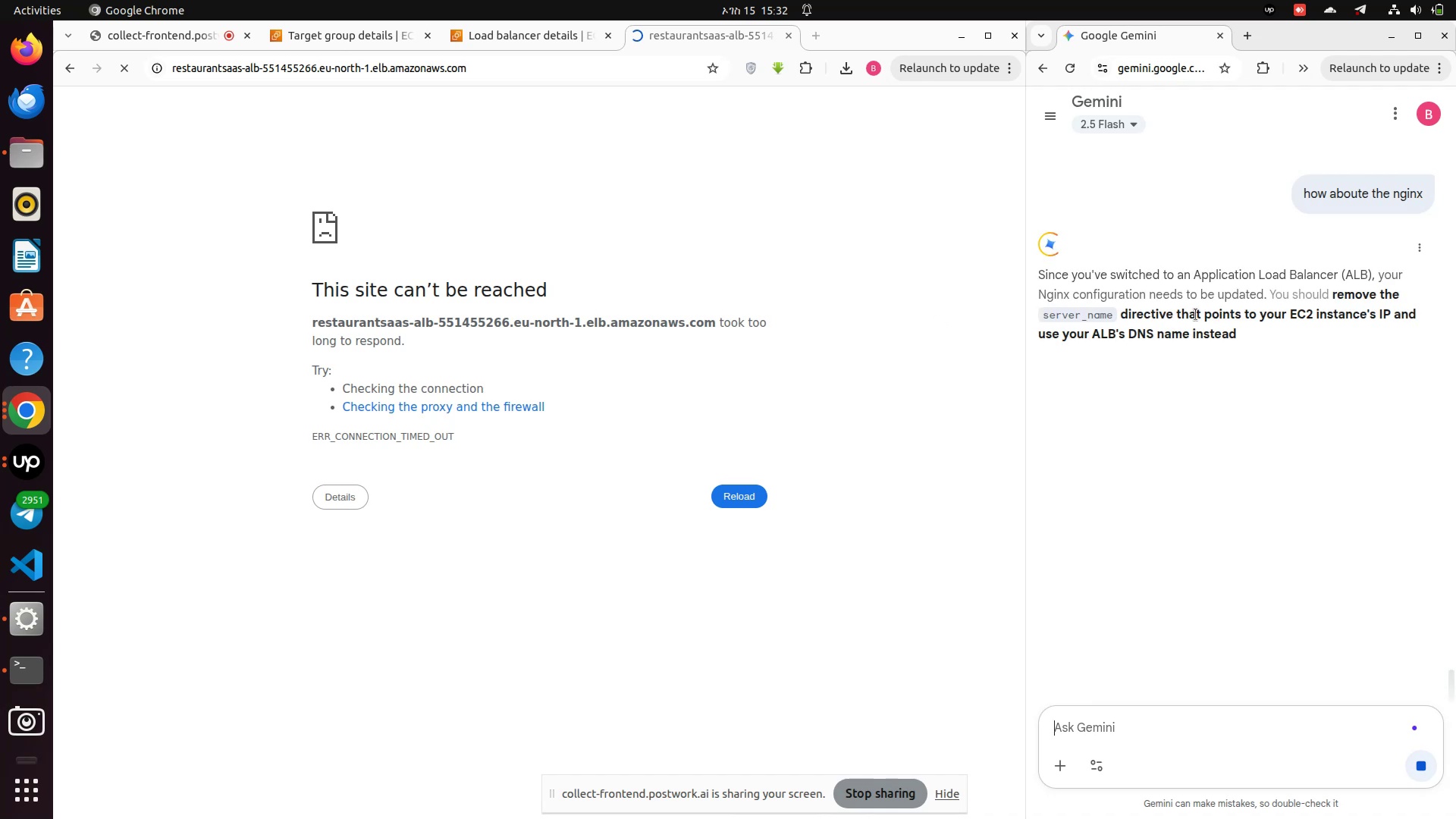 
left_click([492, 31])
 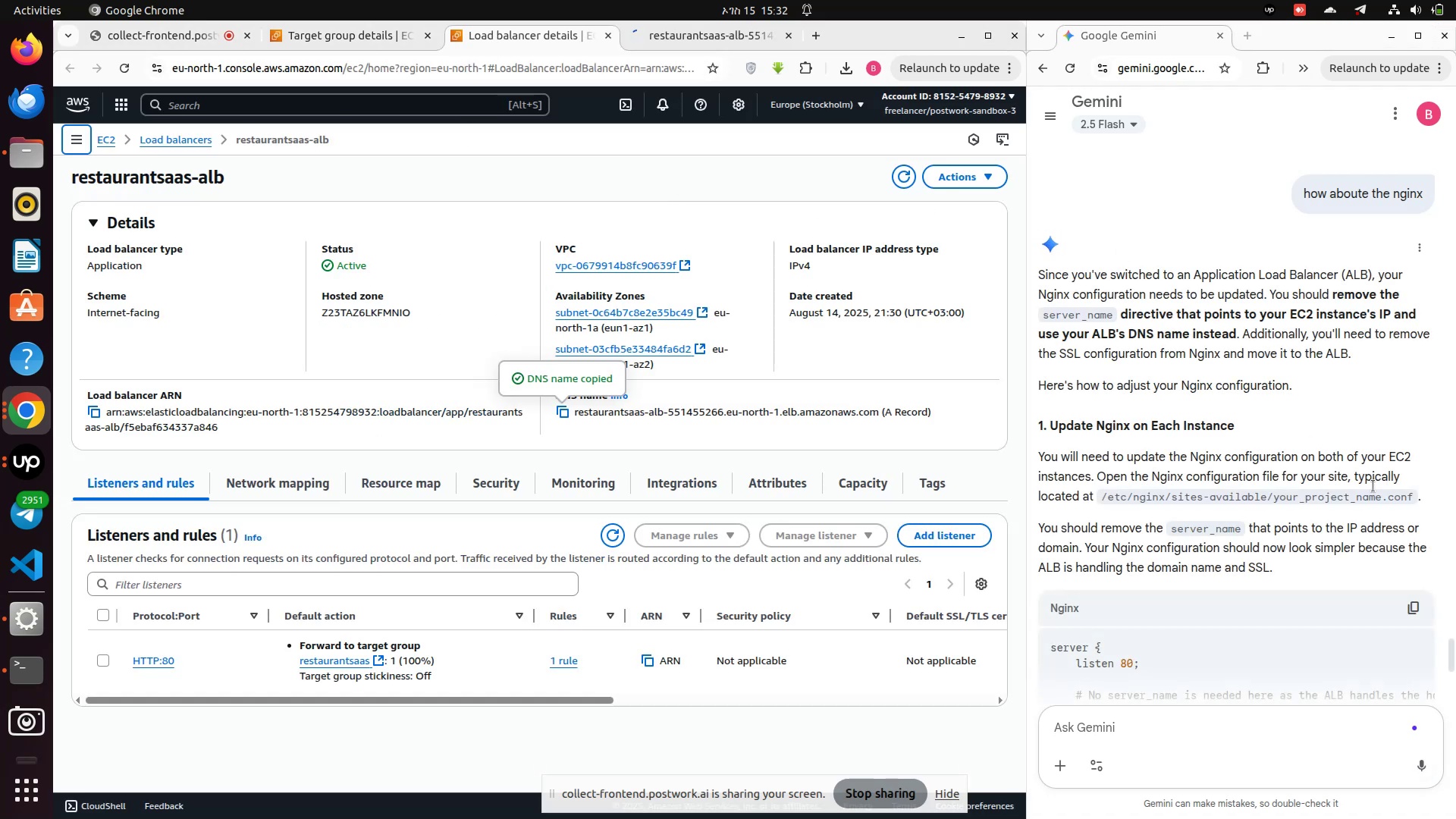 
wait(5.01)
 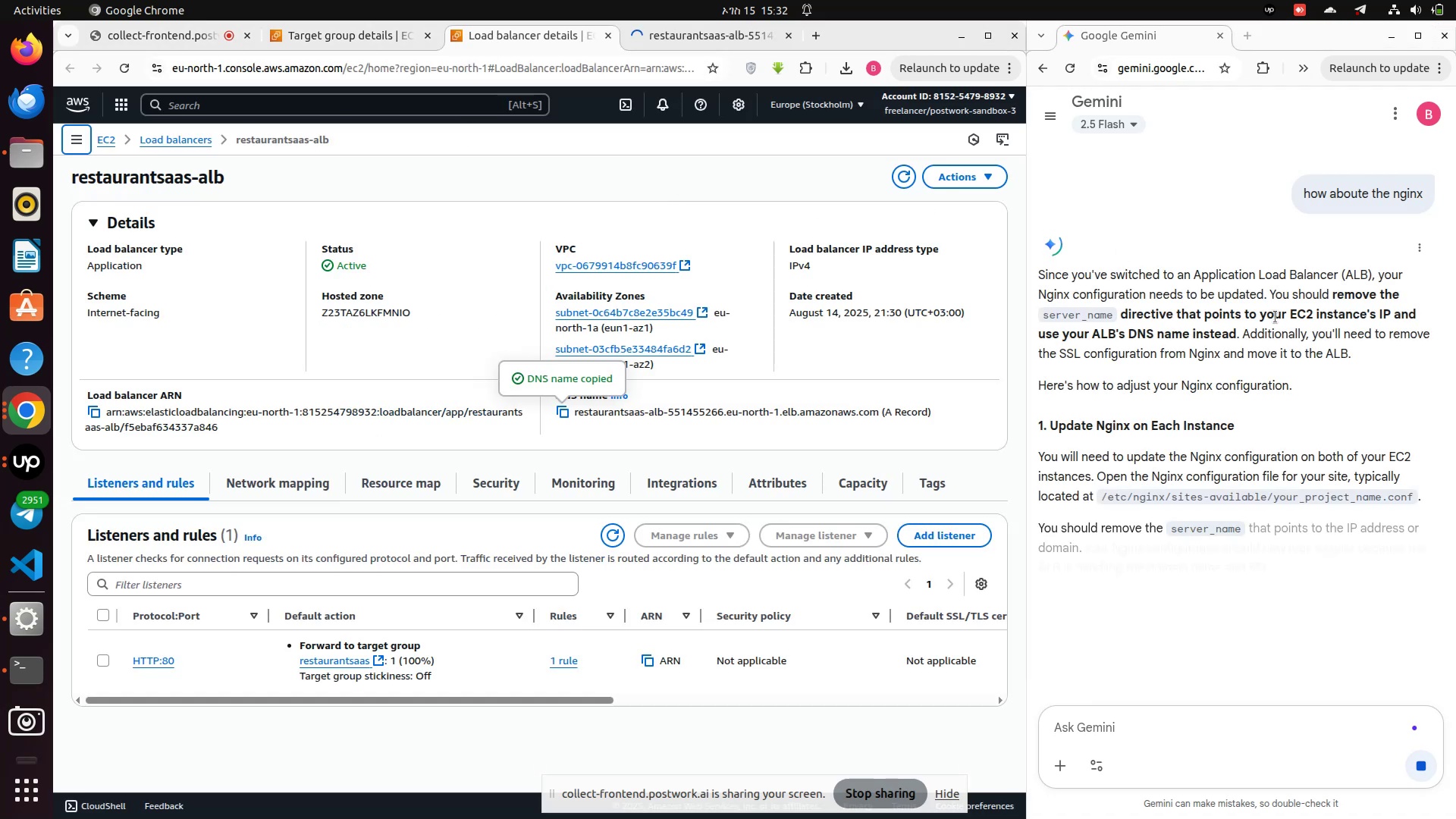 
scroll: coordinate [1321, 431], scroll_direction: down, amount: 4.0
 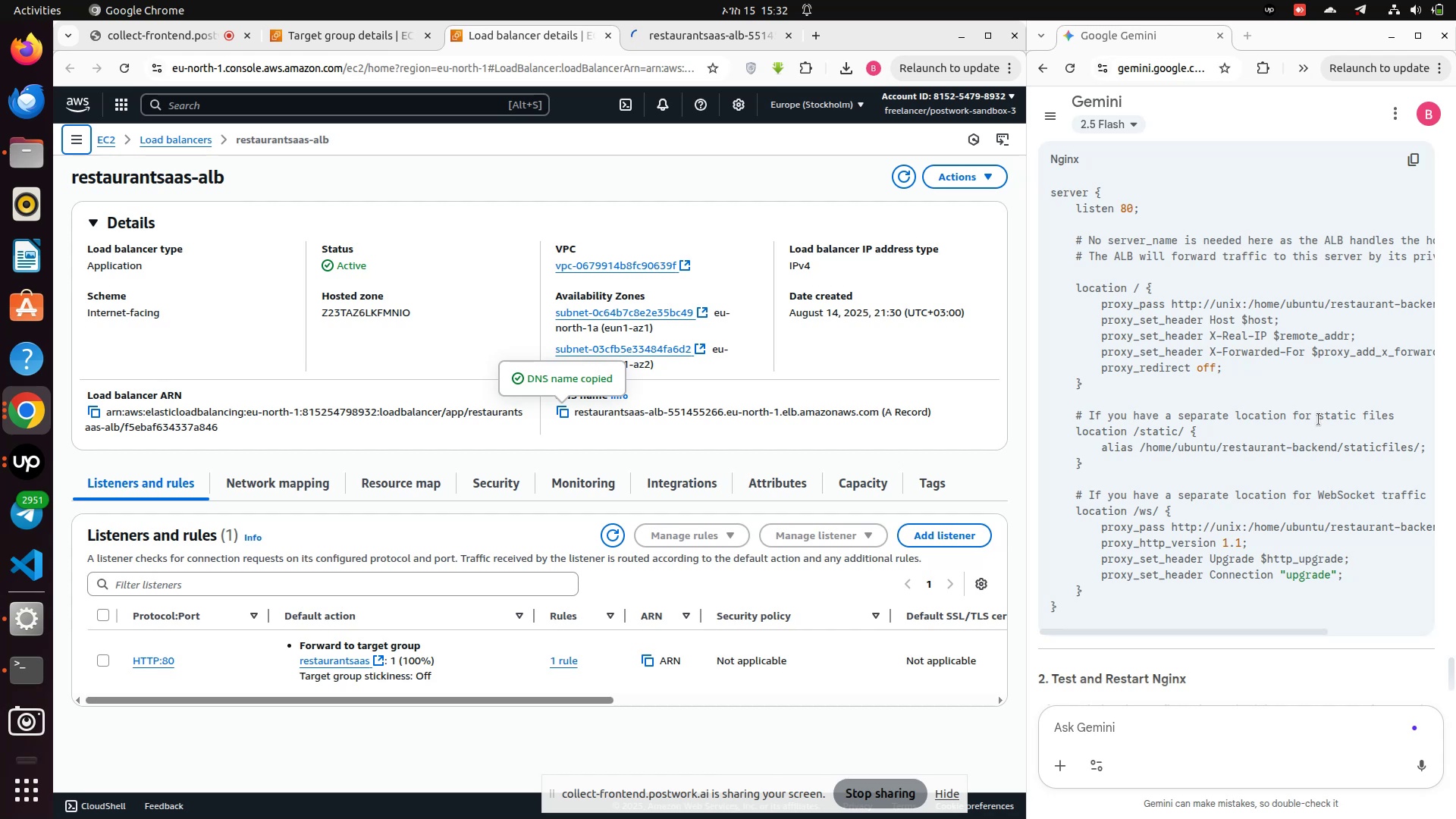 
wait(17.33)
 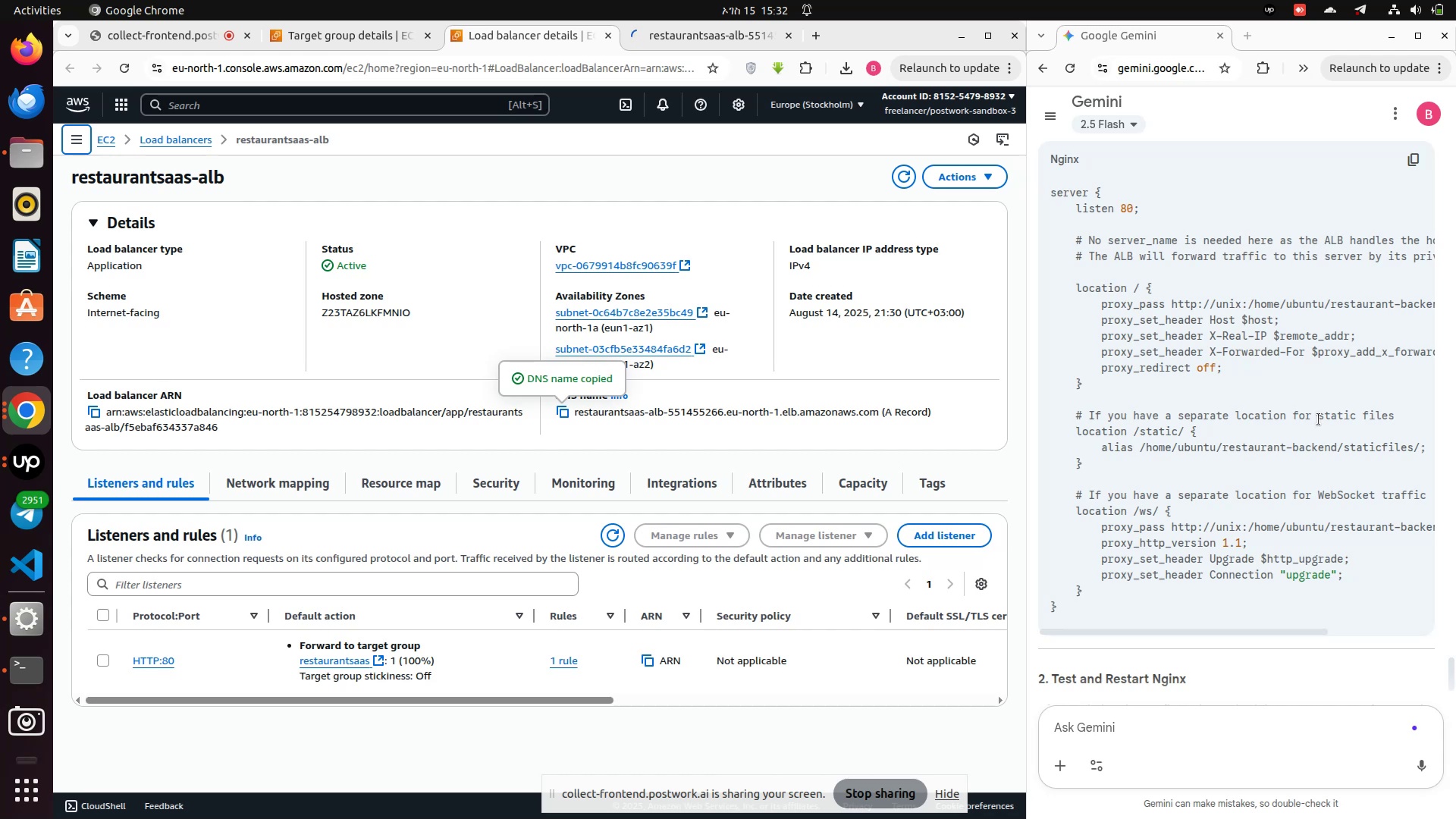 
scroll: coordinate [1275, 402], scroll_direction: down, amount: 3.0
 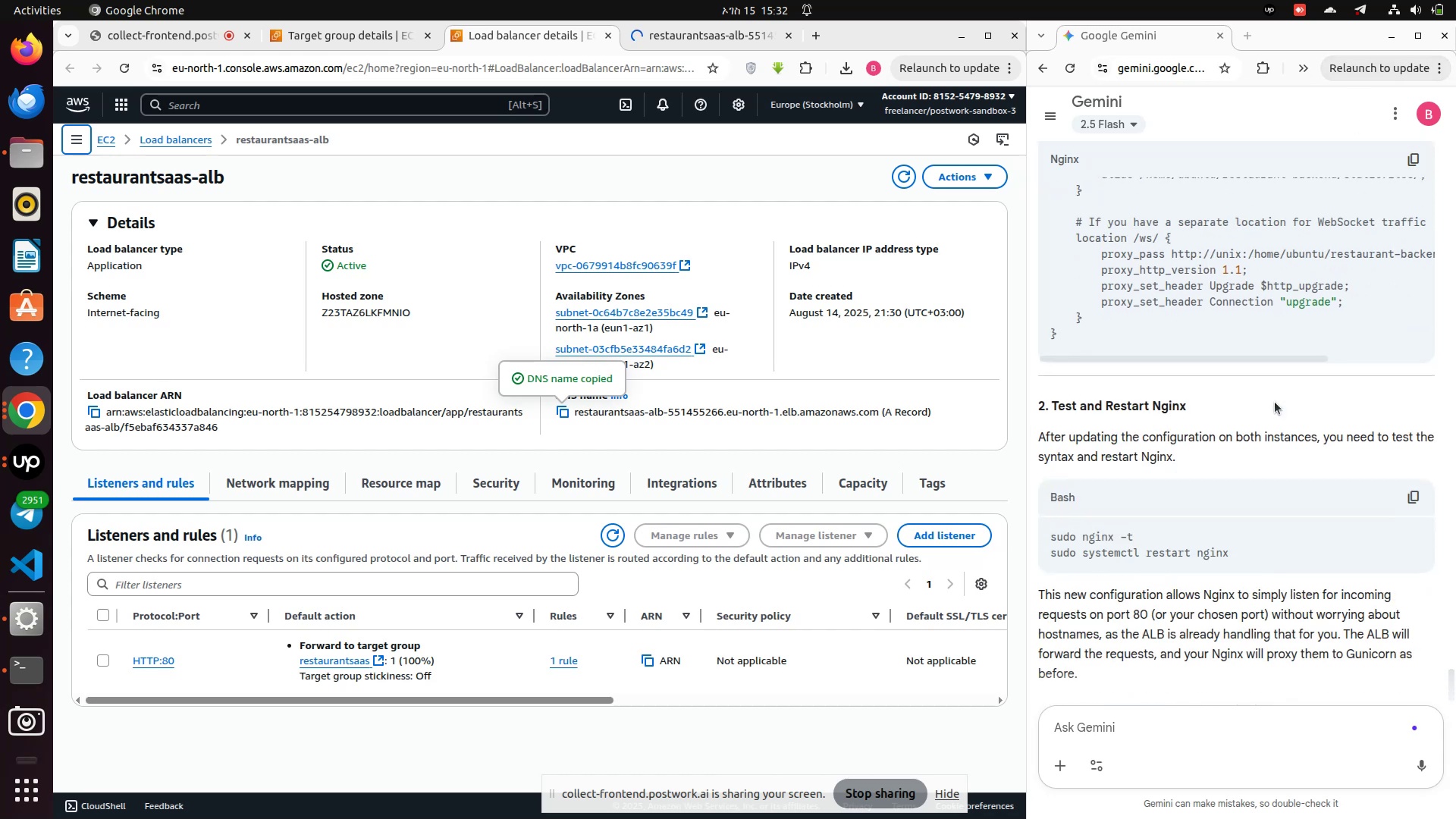 
scroll: coordinate [1275, 397], scroll_direction: up, amount: 4.0
 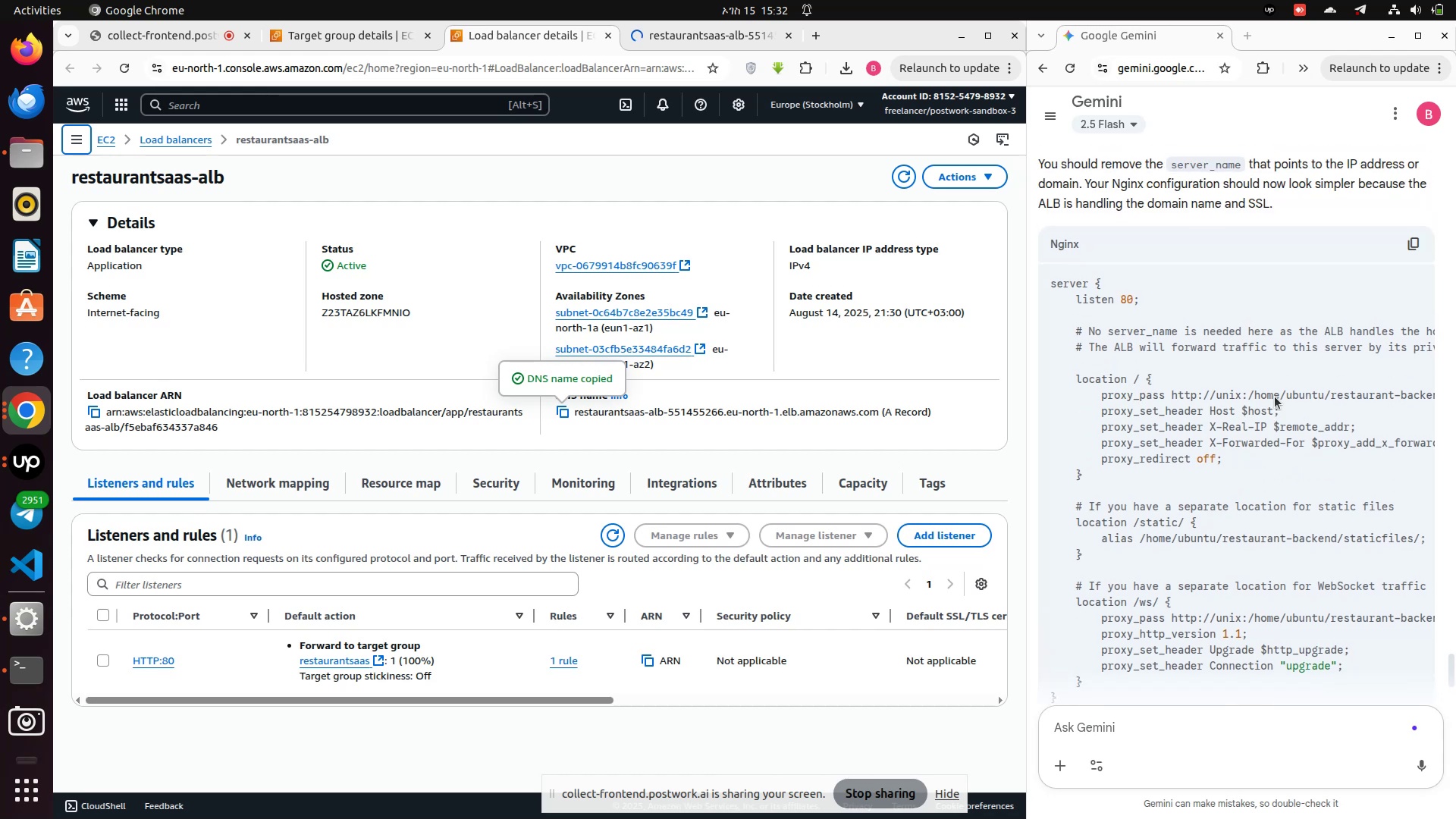 
scroll: coordinate [1275, 397], scroll_direction: down, amount: 1.0
 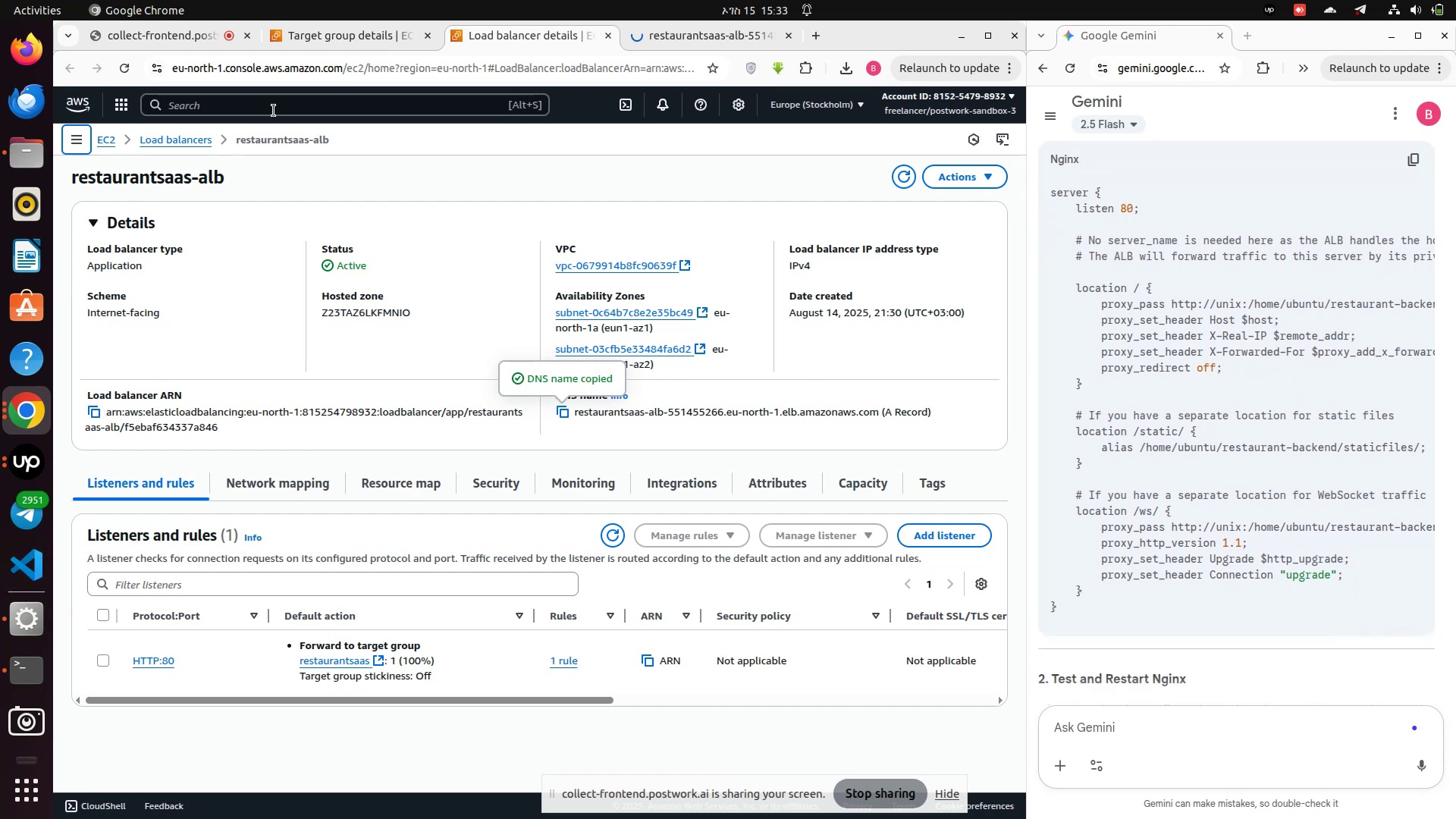 
left_click([314, 31])
 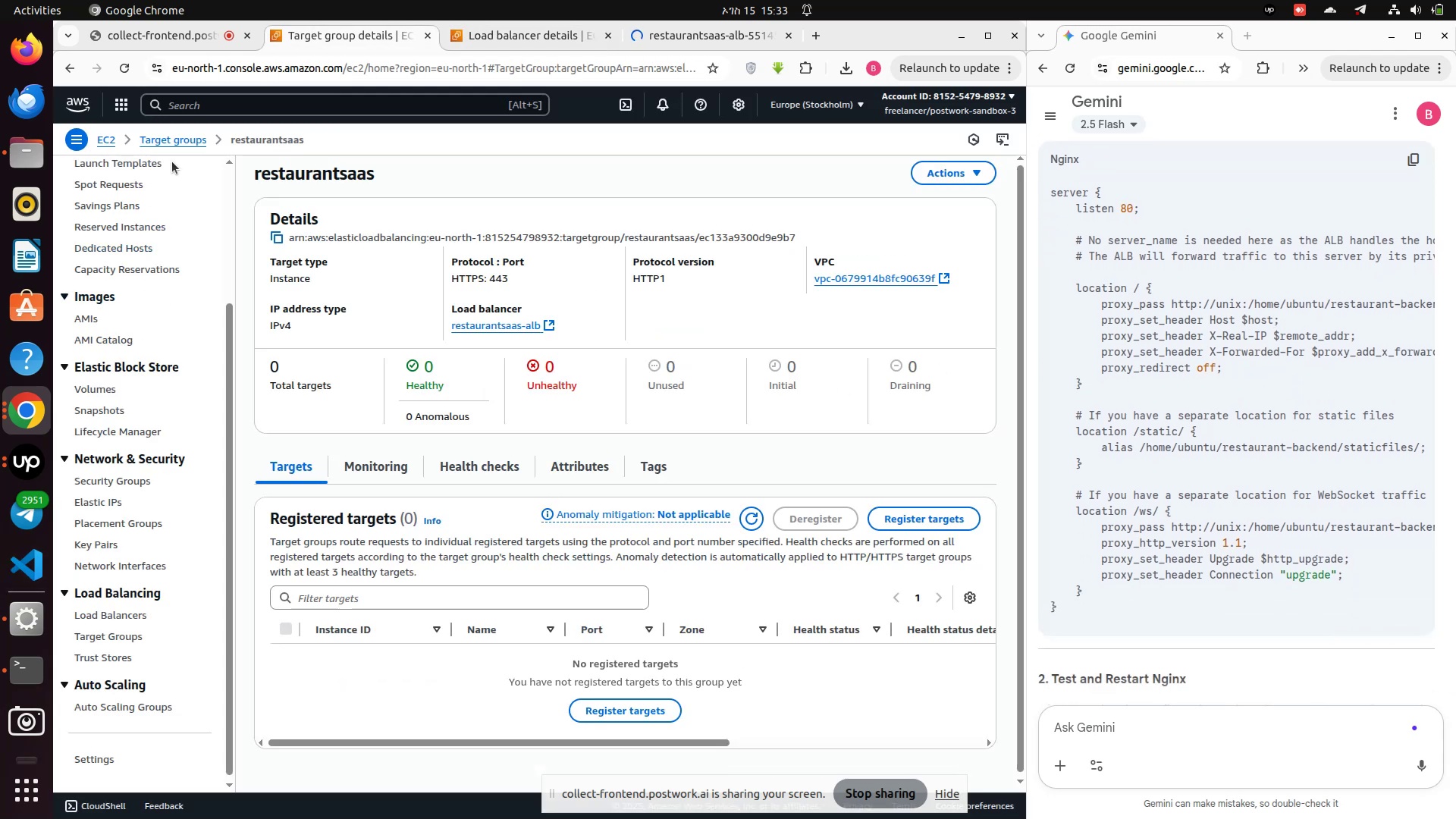 
left_click([105, 142])
 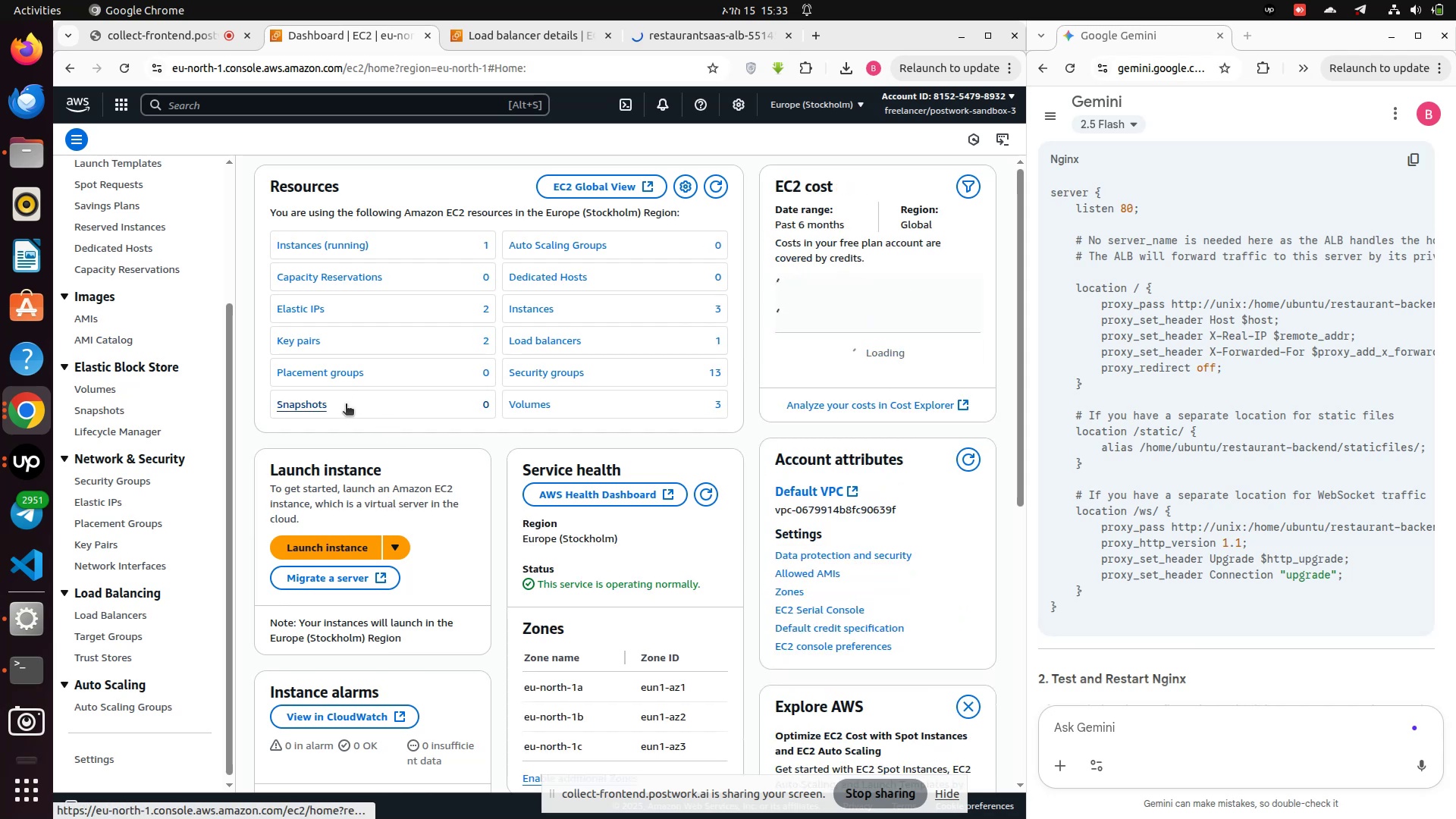 
scroll: coordinate [130, 298], scroll_direction: up, amount: 8.0
 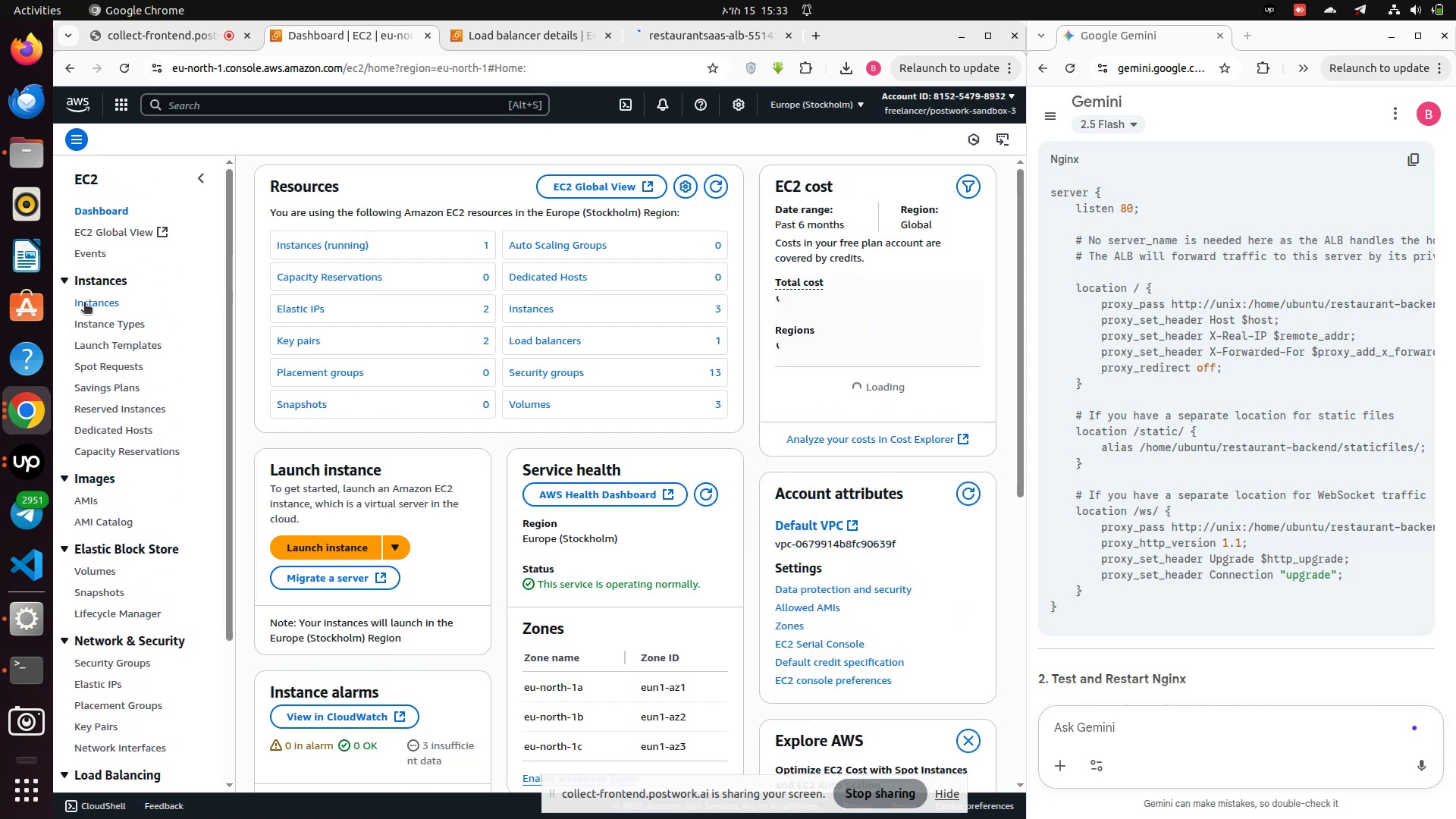 
left_click([85, 303])
 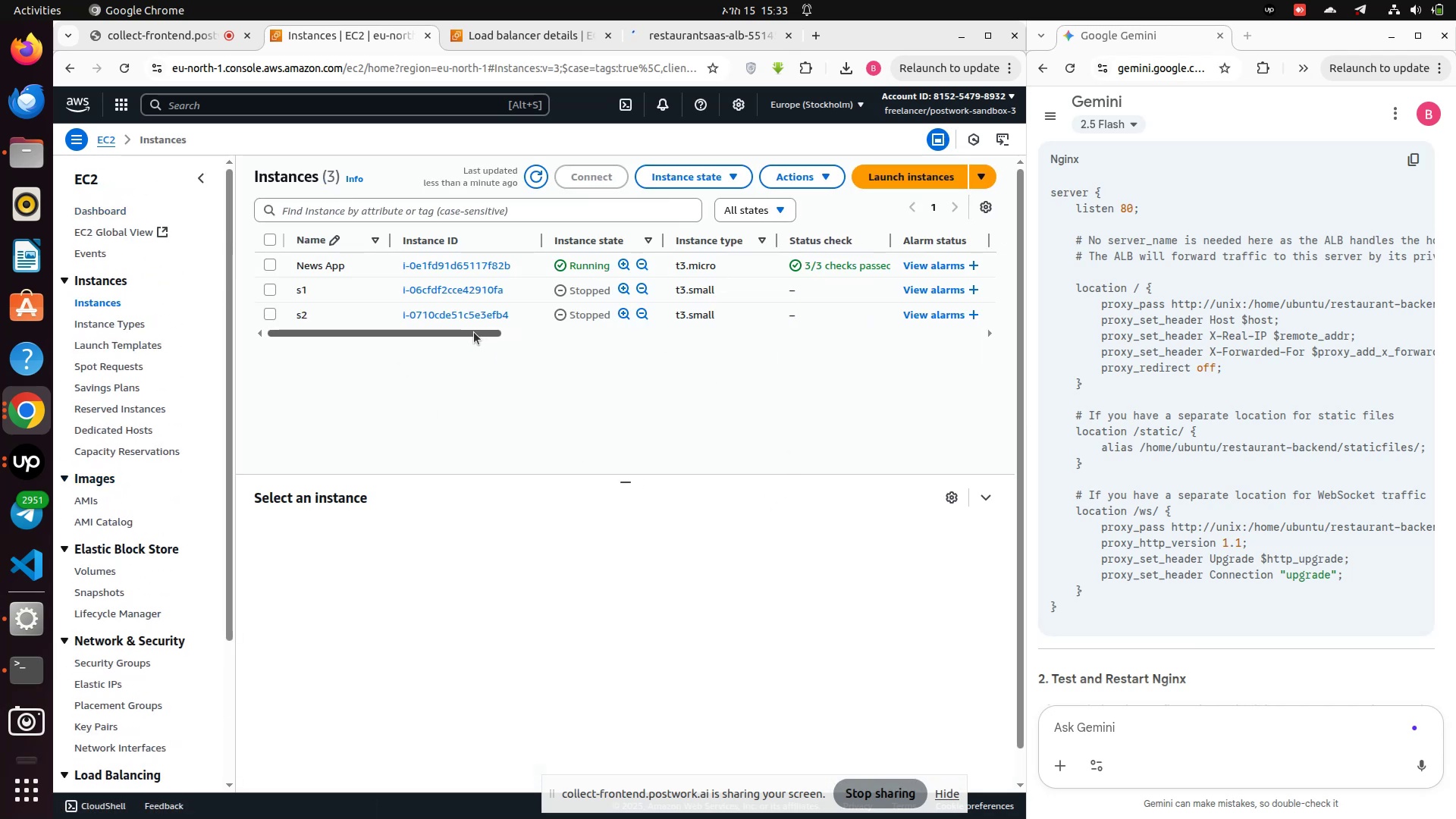 
wait(5.03)
 